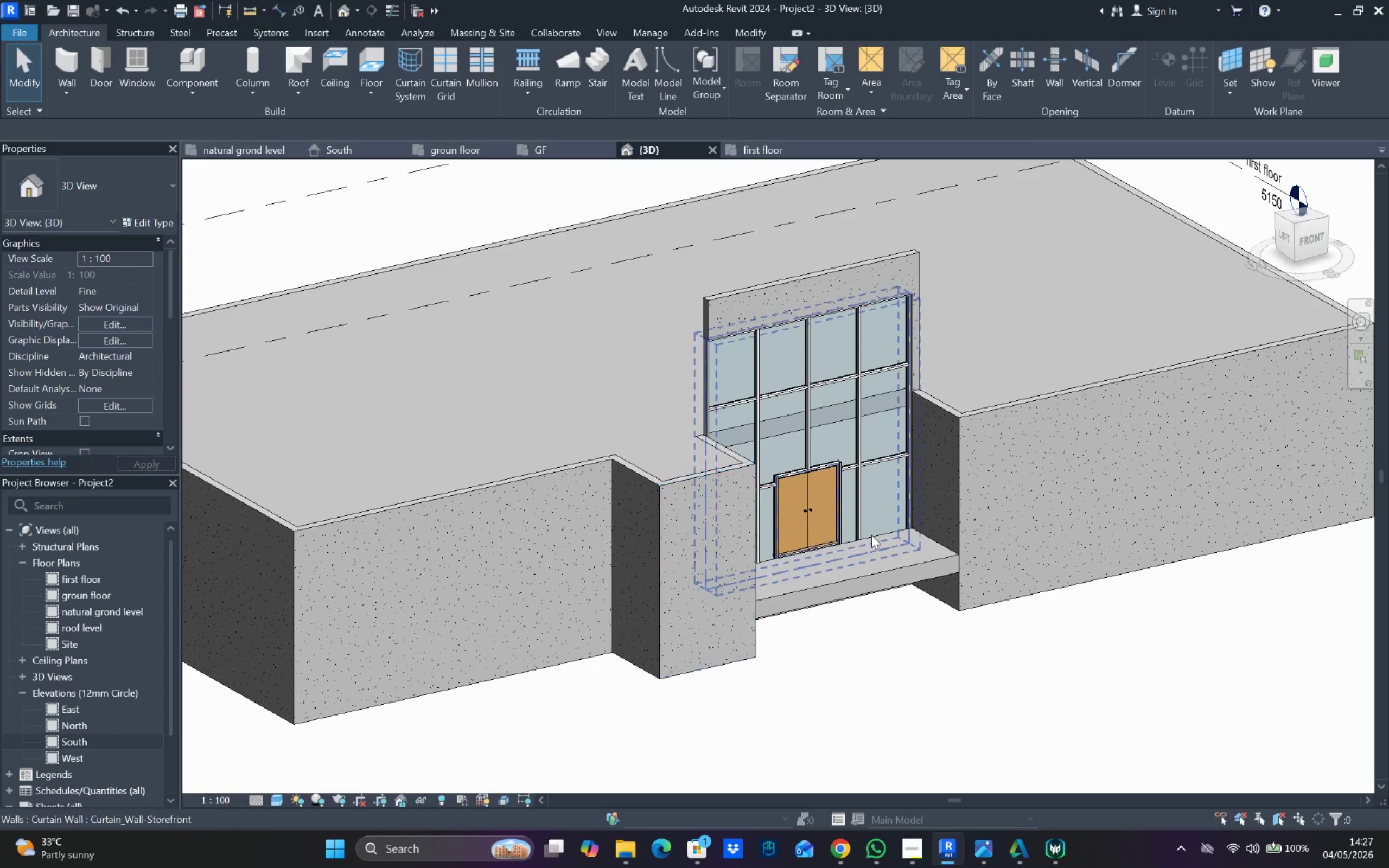 
hold_key(key=ShiftLeft, duration=0.8)
scroll: coordinate [970, 471], scroll_direction: up, amount: 1.0
 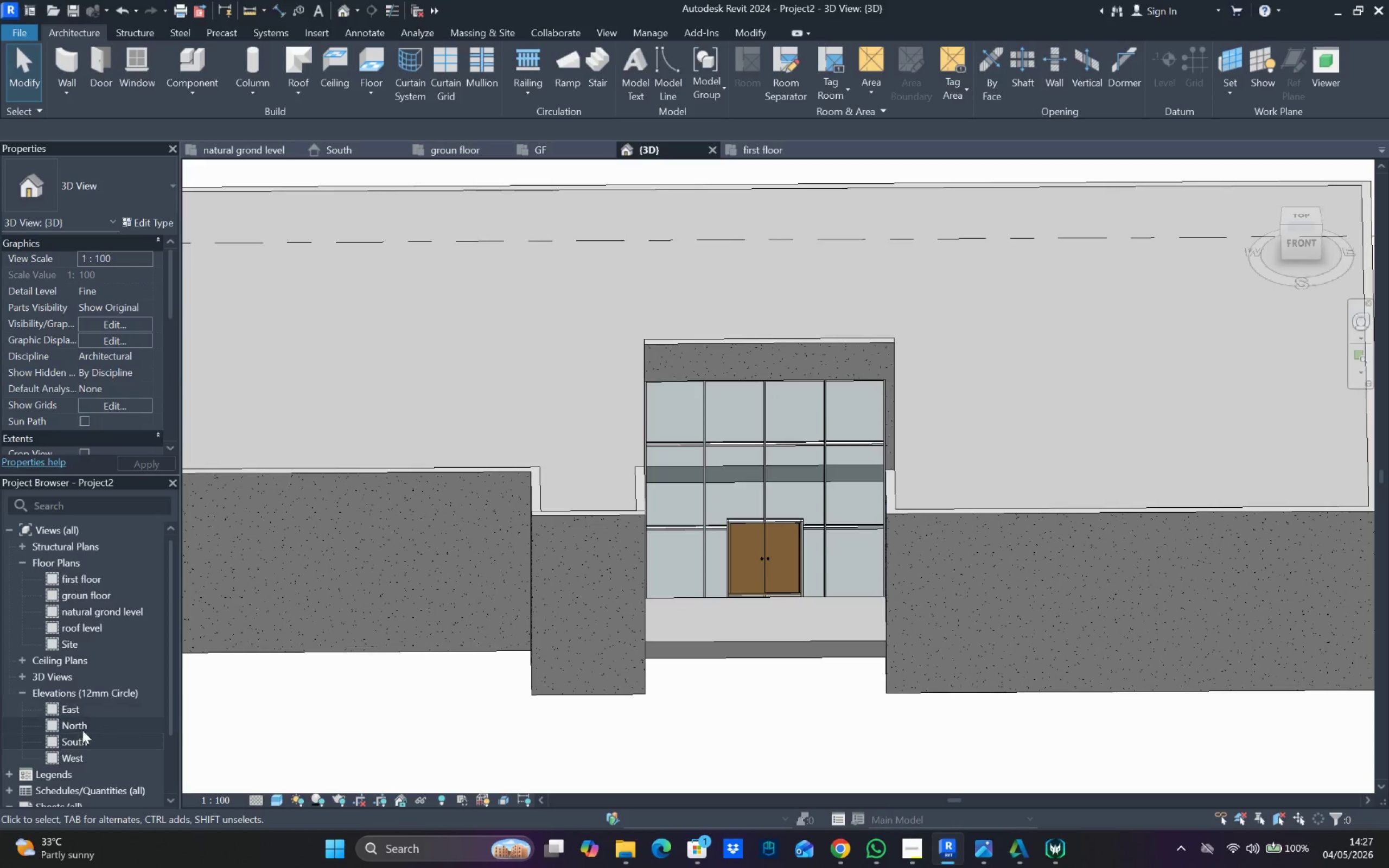 
double_click([87, 738])
 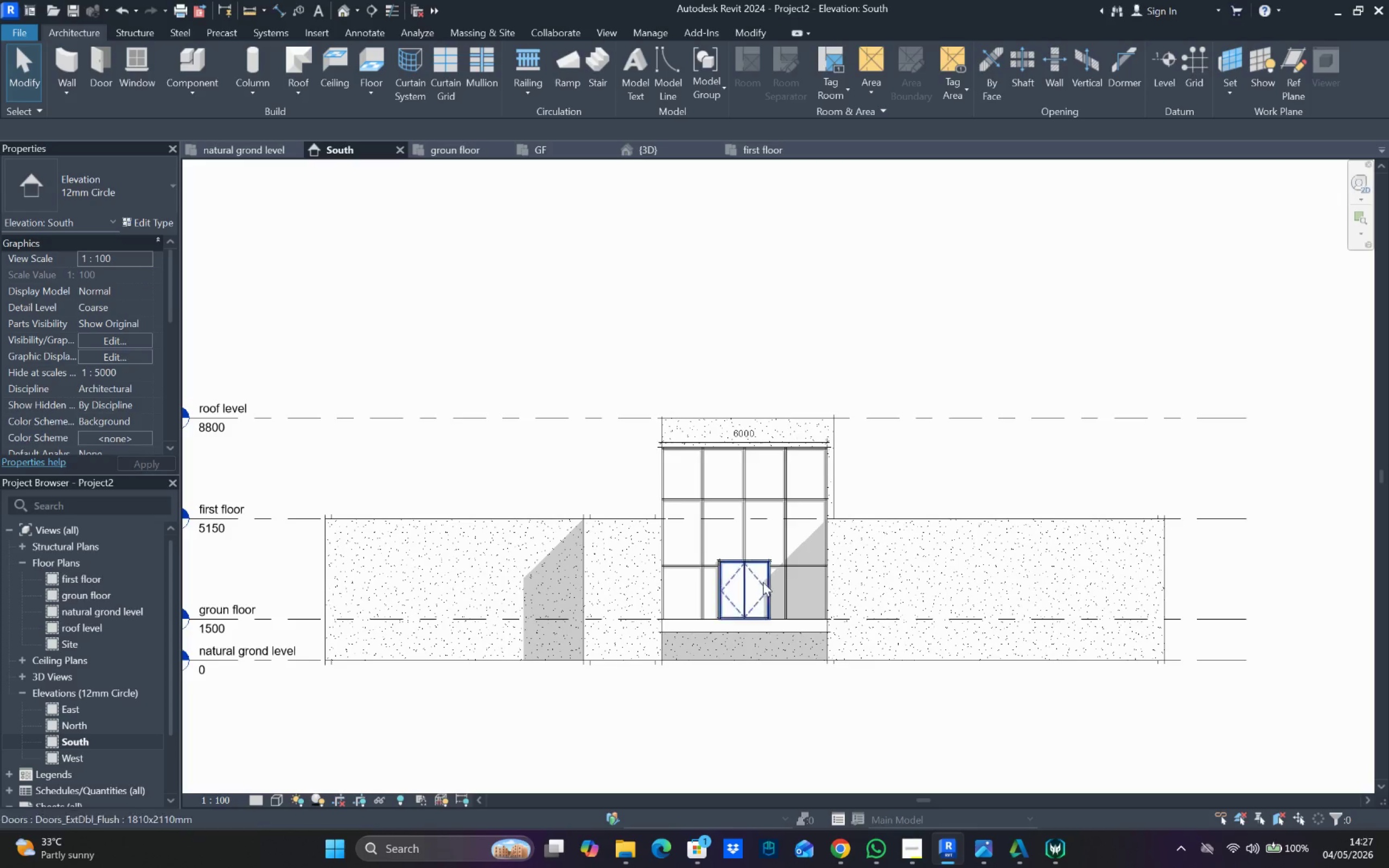 
scroll: coordinate [852, 463], scroll_direction: up, amount: 4.0
 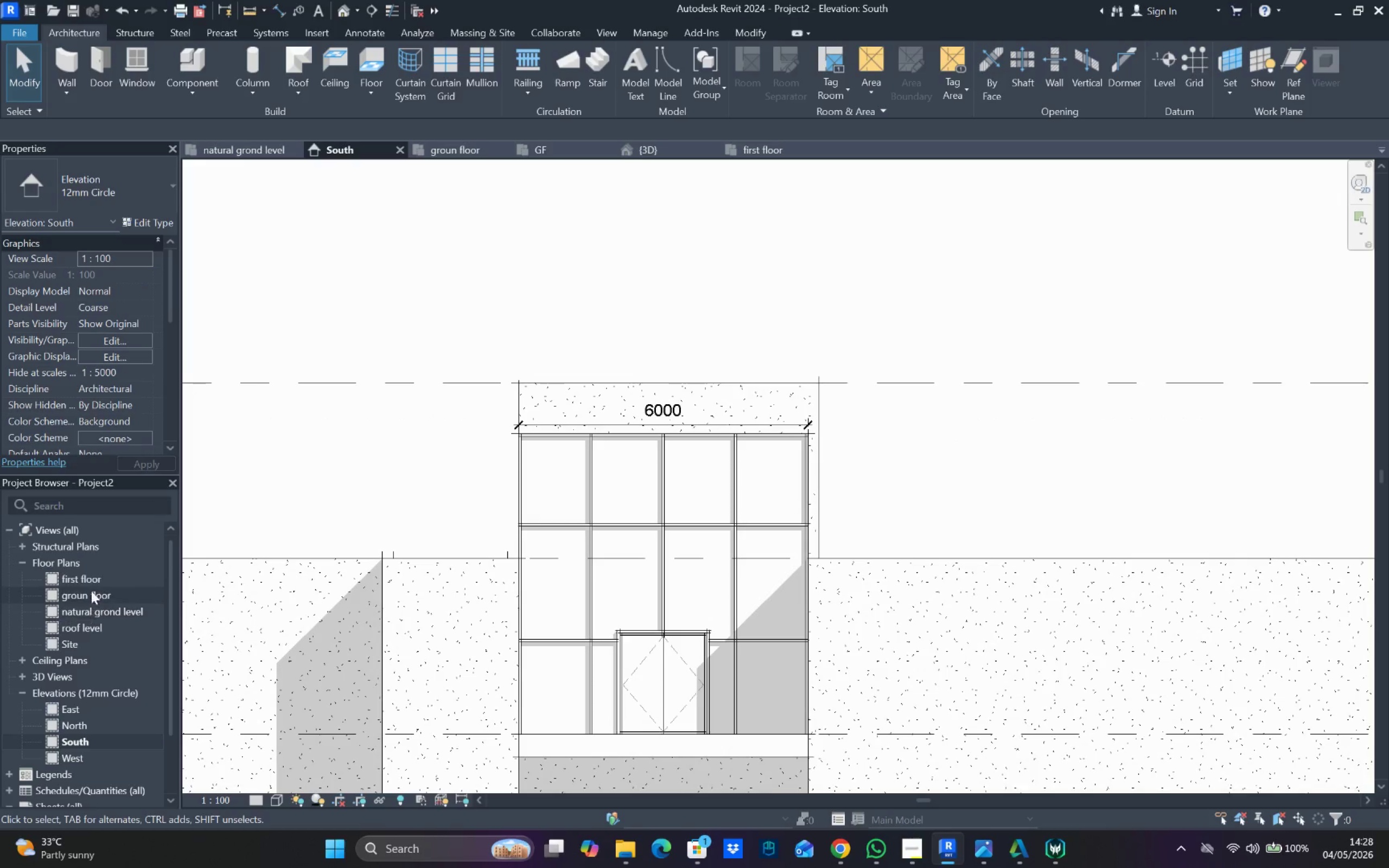 
left_click([91, 589])
 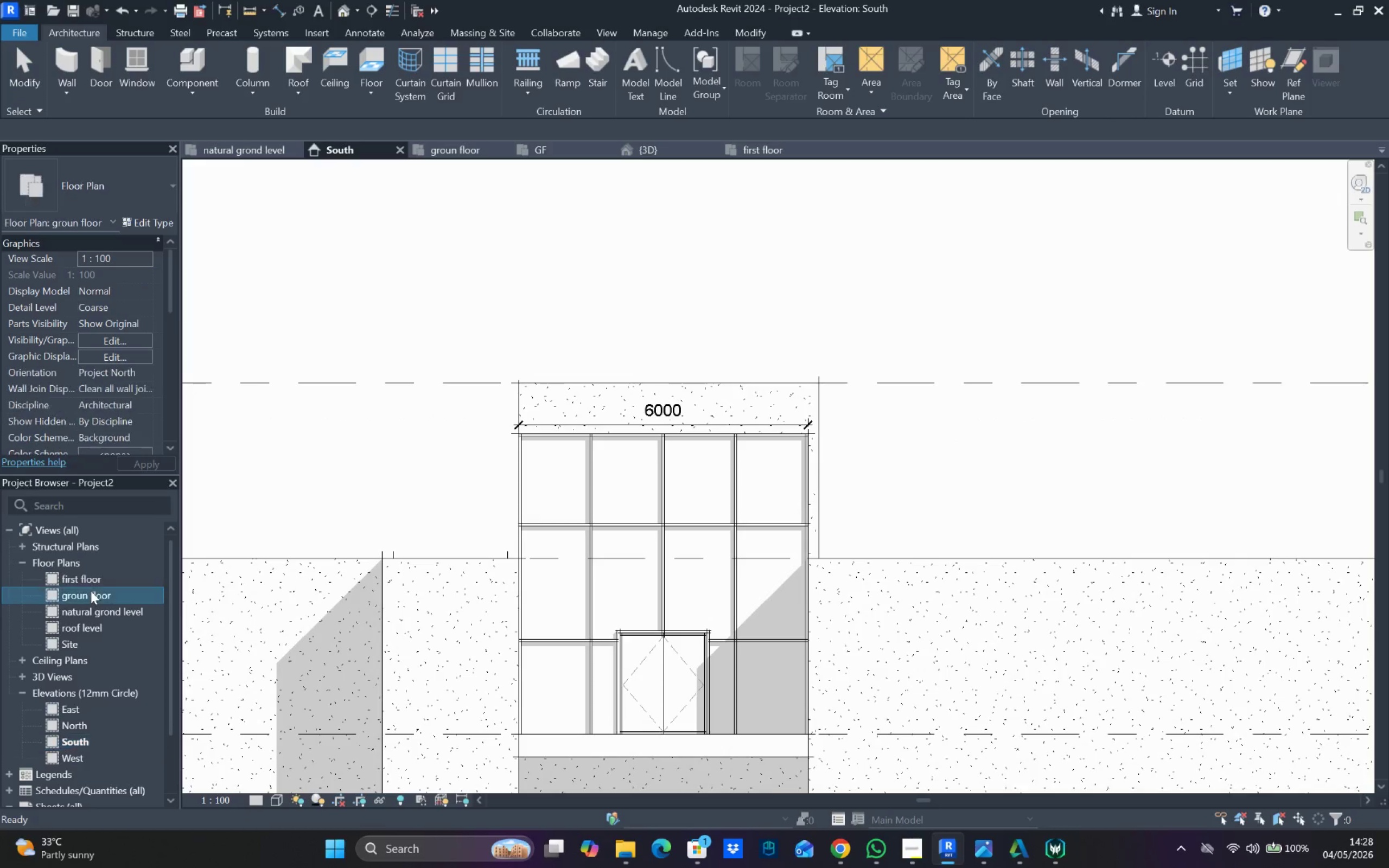 
left_click_drag(start_coordinate=[91, 589], to_coordinate=[95, 591])
 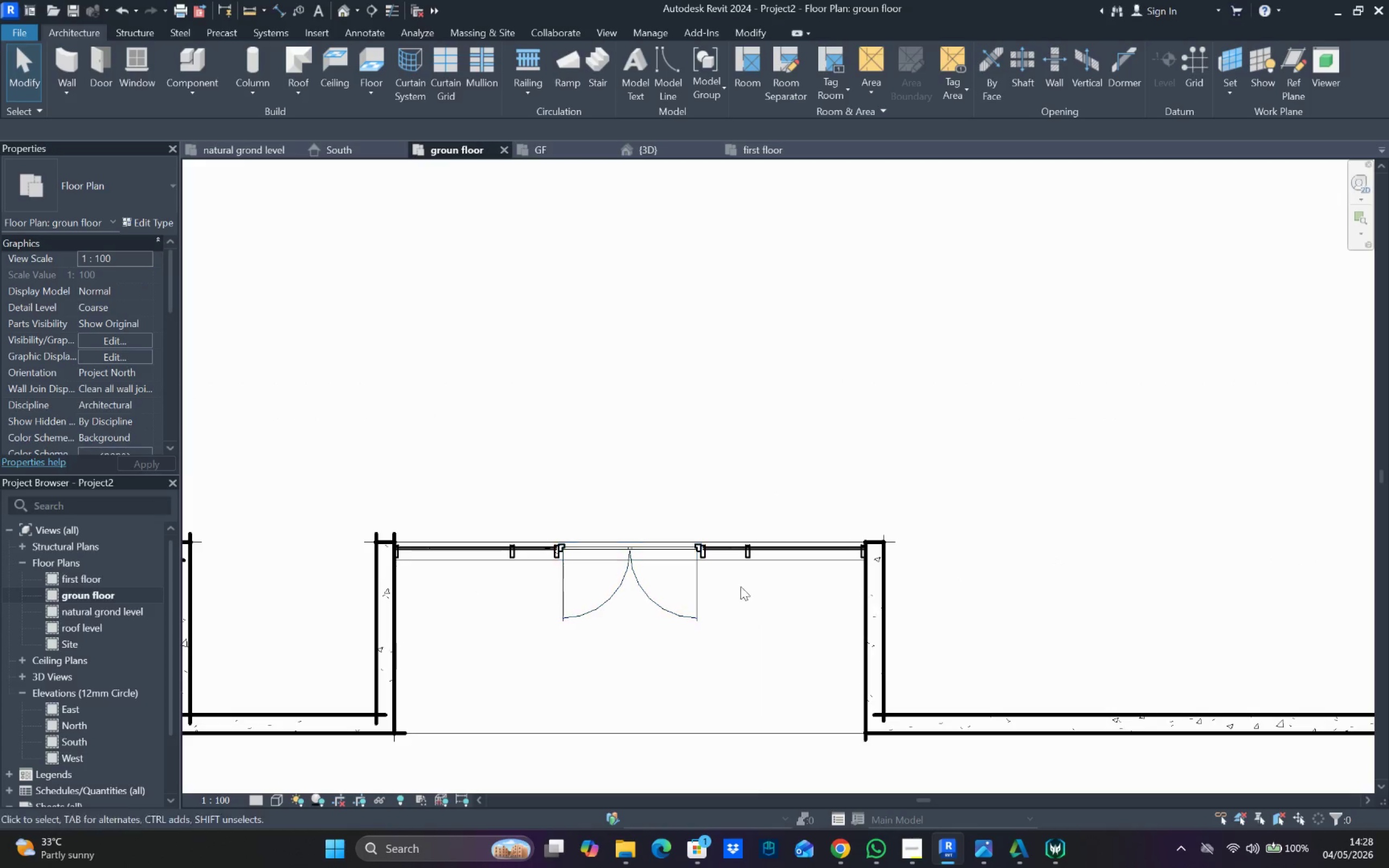 
scroll: coordinate [813, 540], scroll_direction: up, amount: 4.0
 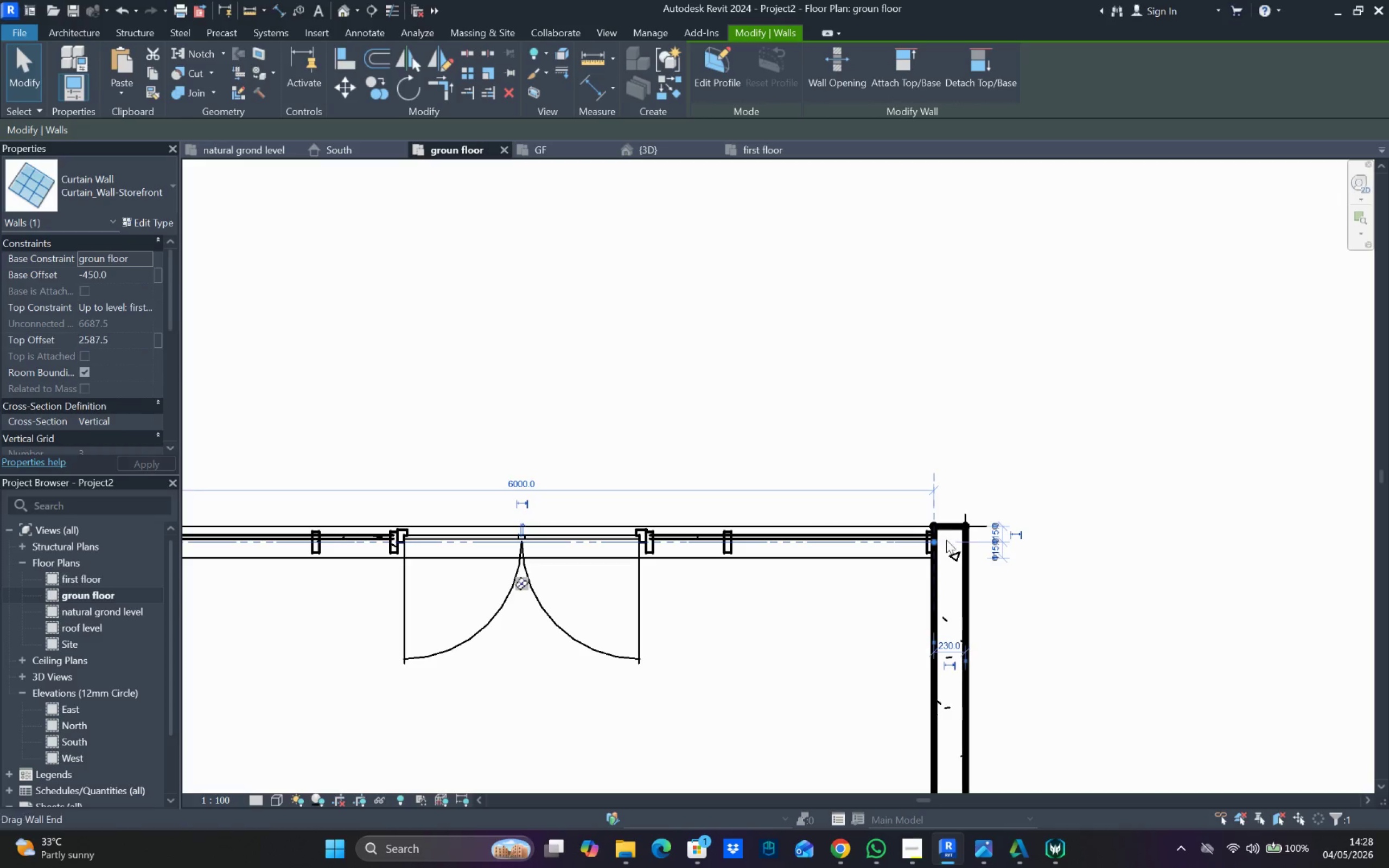 
left_click_drag(start_coordinate=[936, 541], to_coordinate=[829, 544])
 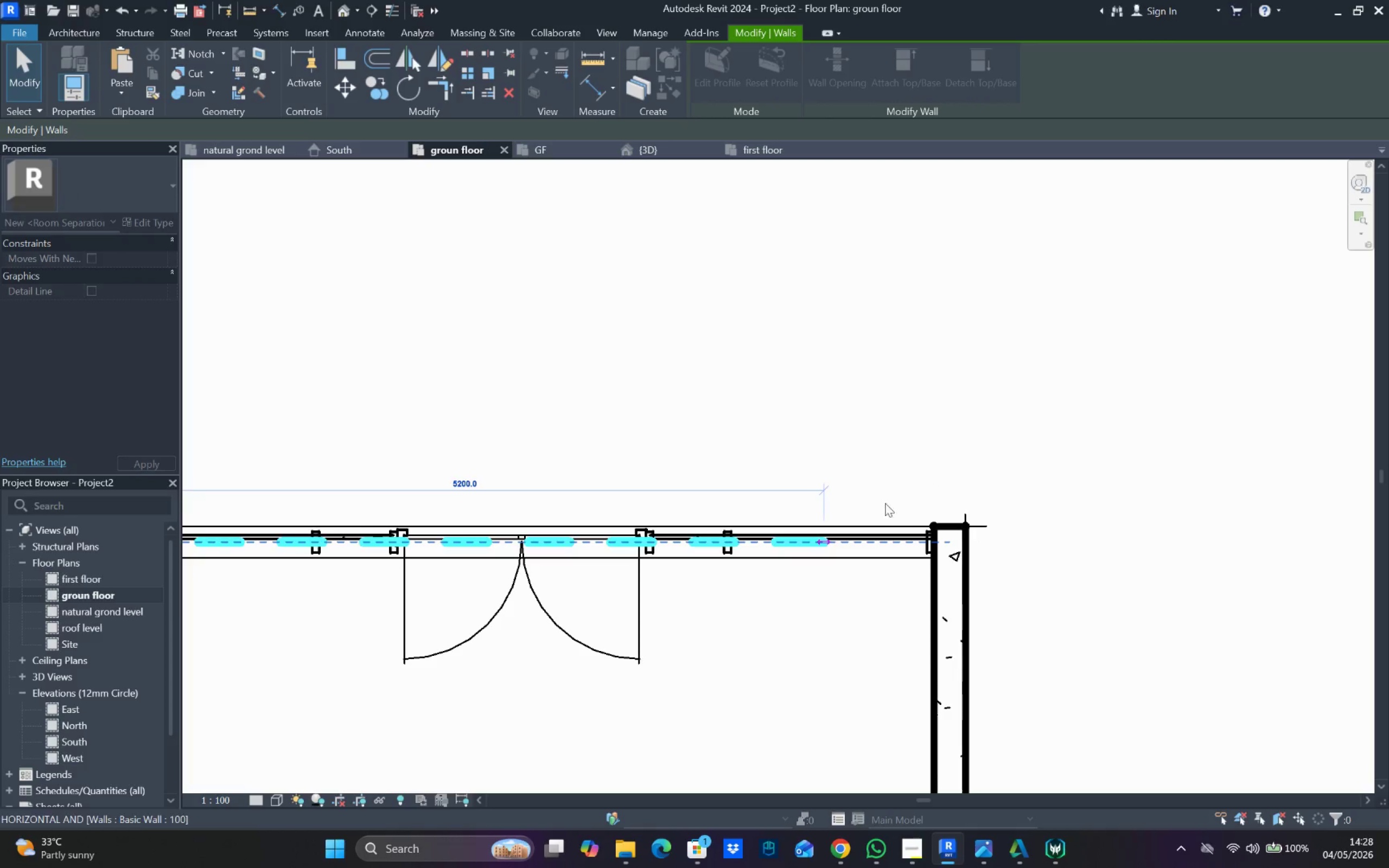 
left_click([919, 471])
 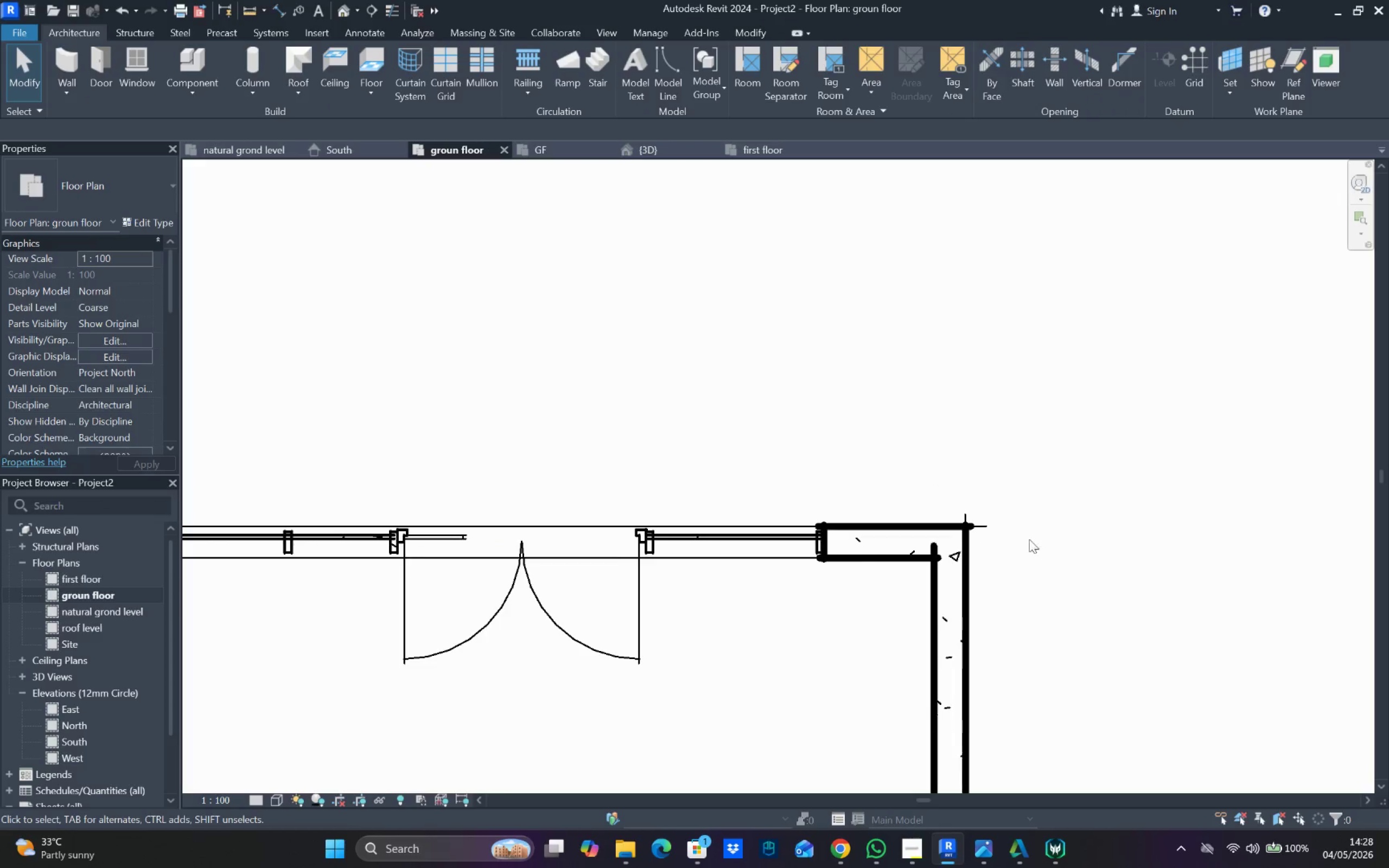 
scroll: coordinate [495, 463], scroll_direction: down, amount: 14.0
 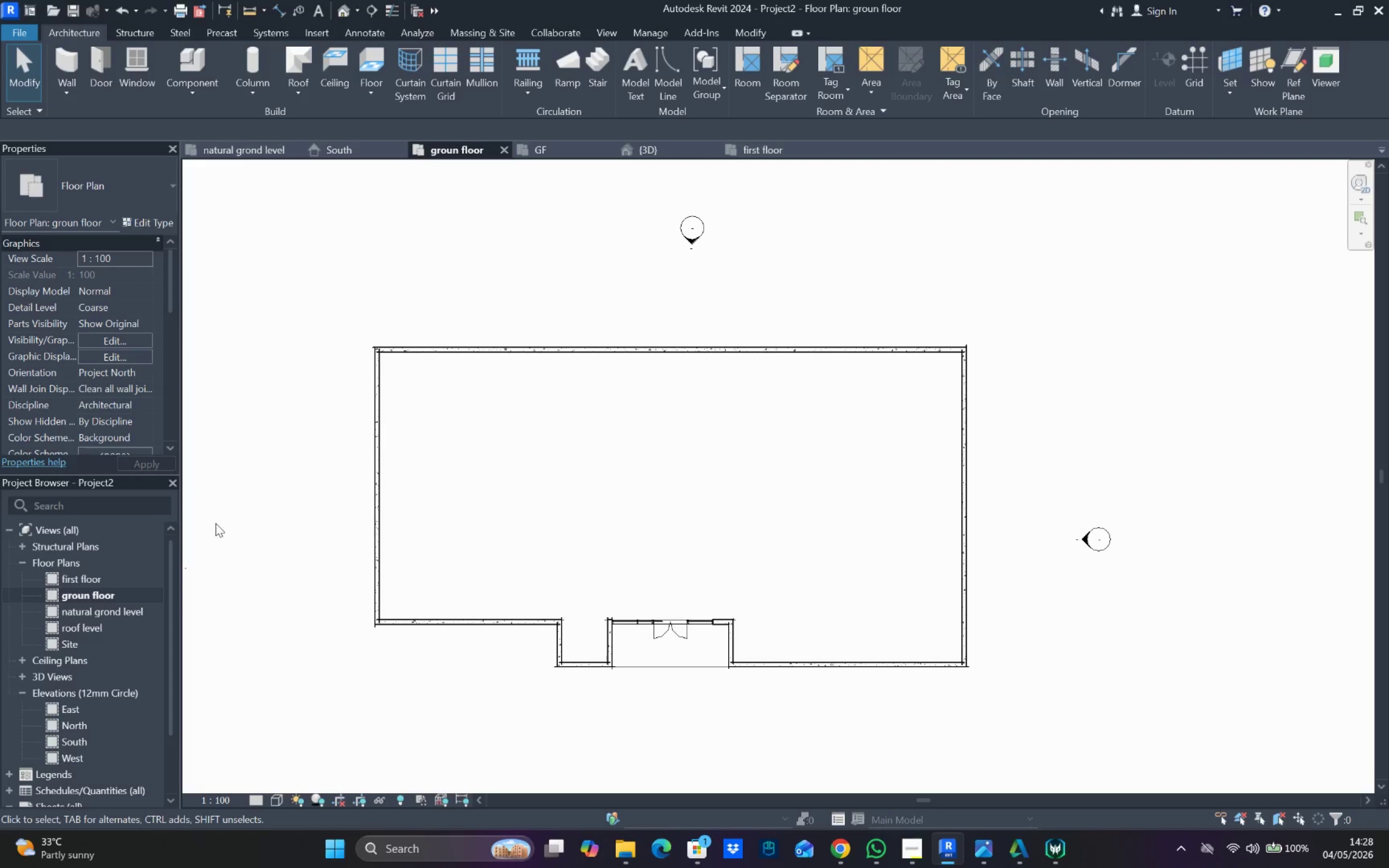 
wait(11.02)
 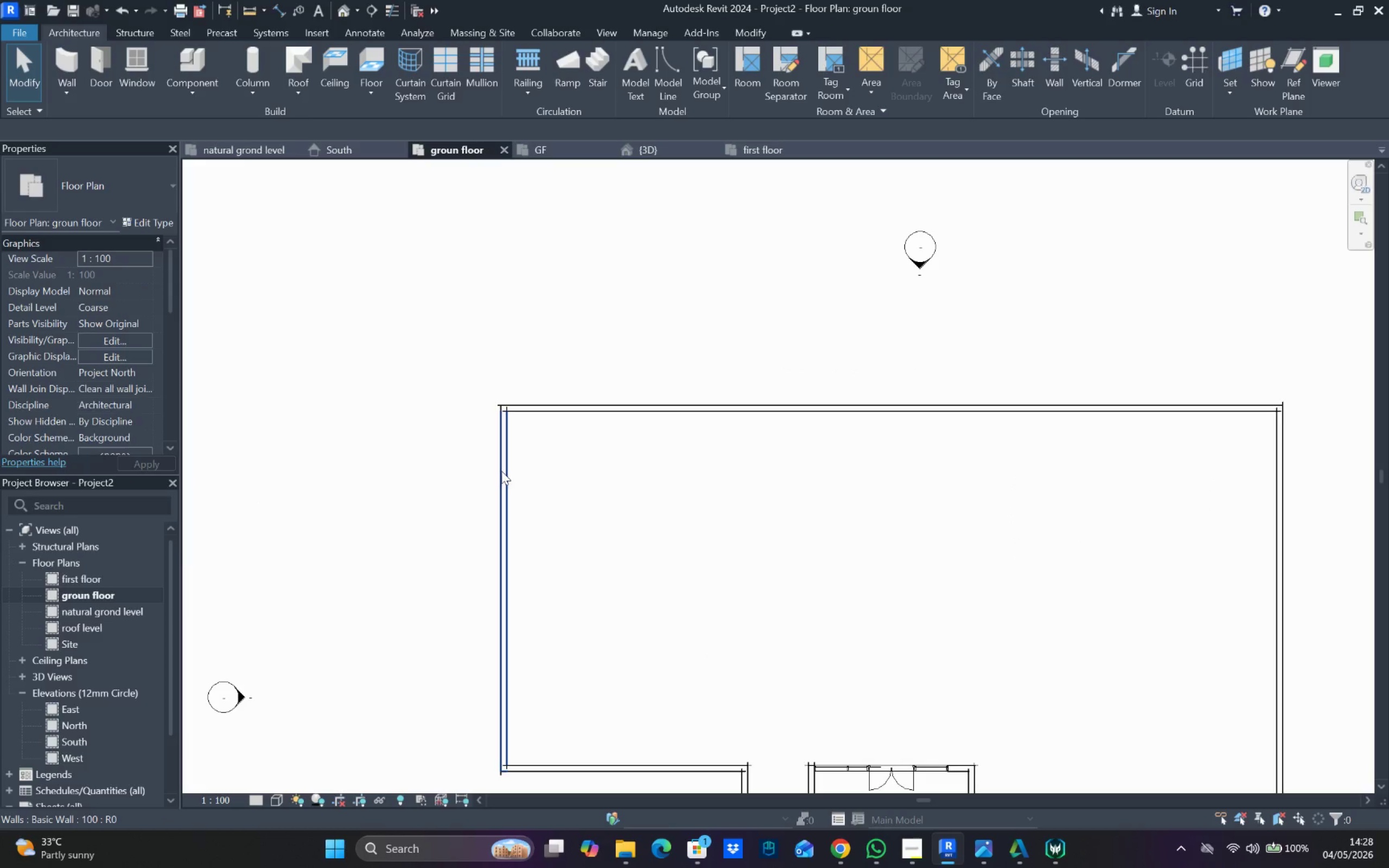 
left_click([501, 471])
 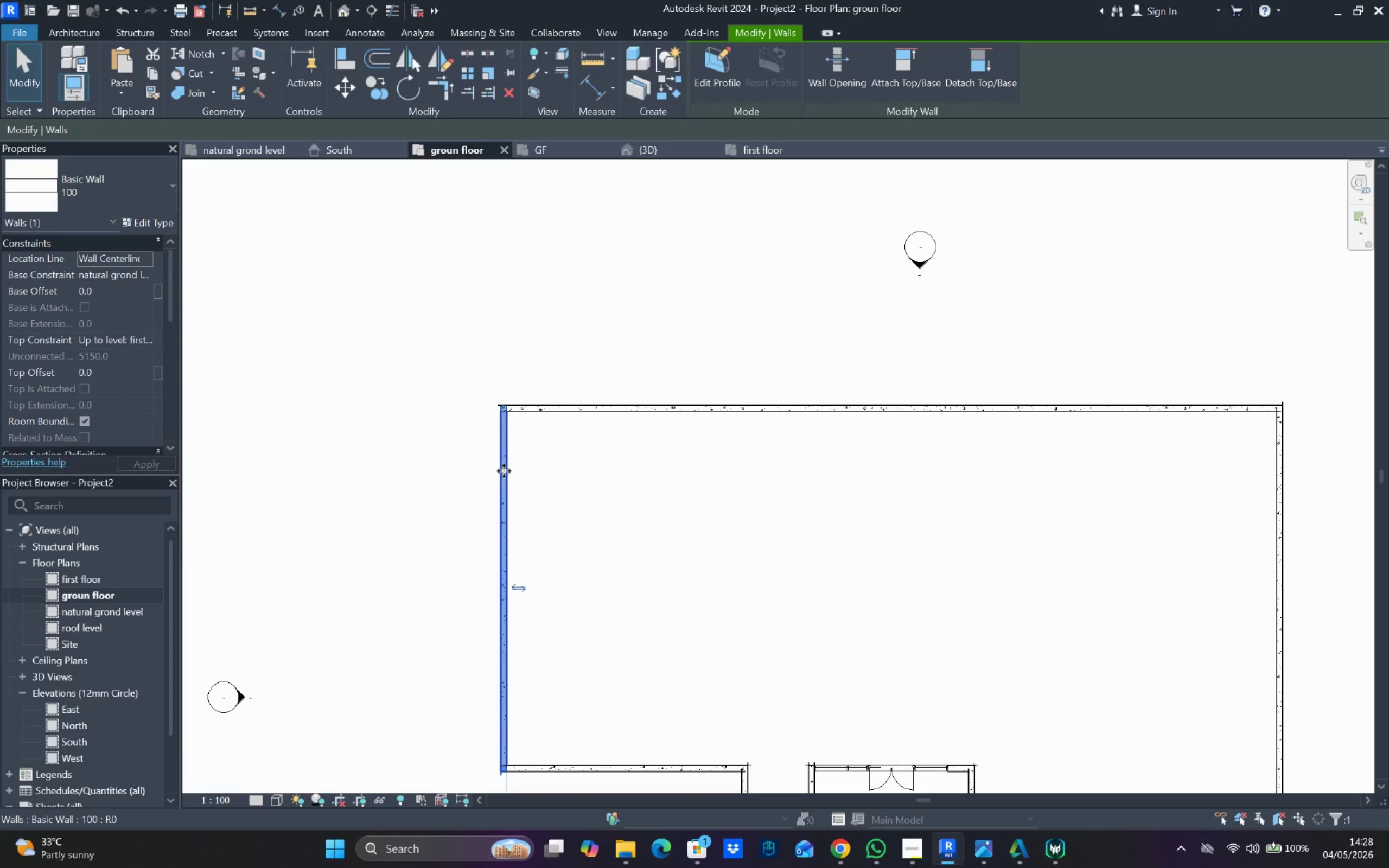 
scroll: coordinate [494, 469], scroll_direction: up, amount: 2.0
 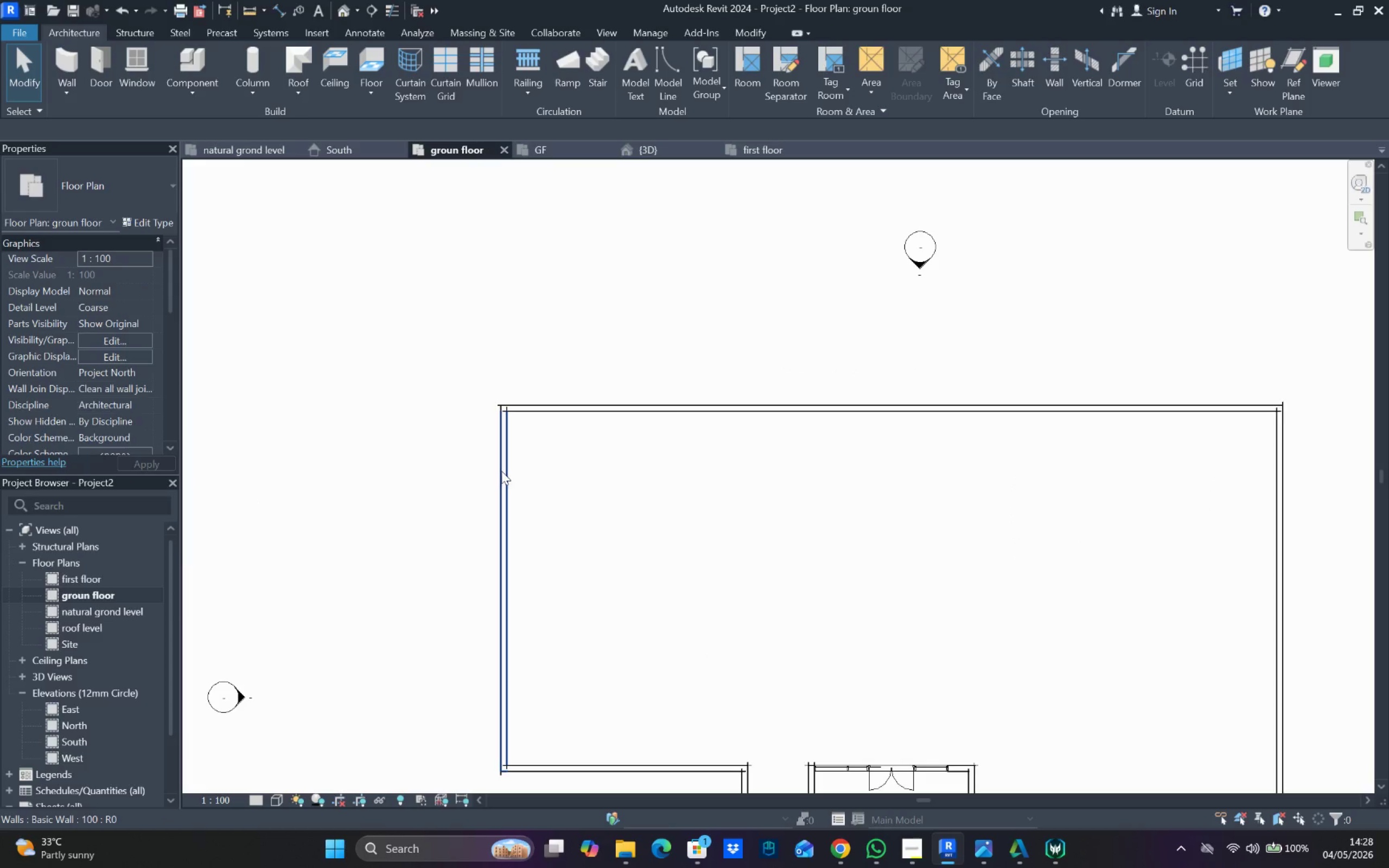 
right_click([504, 471])
 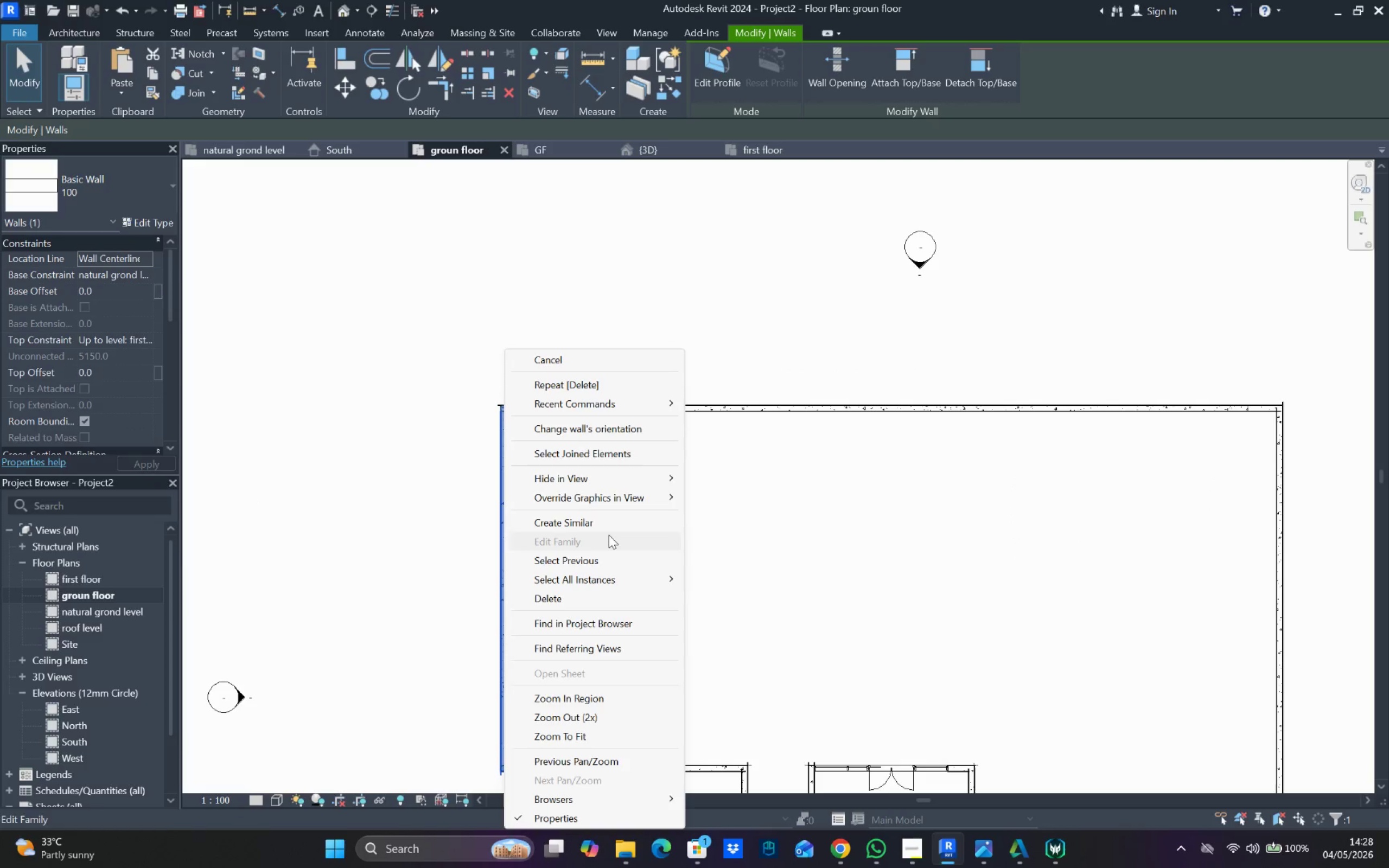 
left_click([607, 519])
 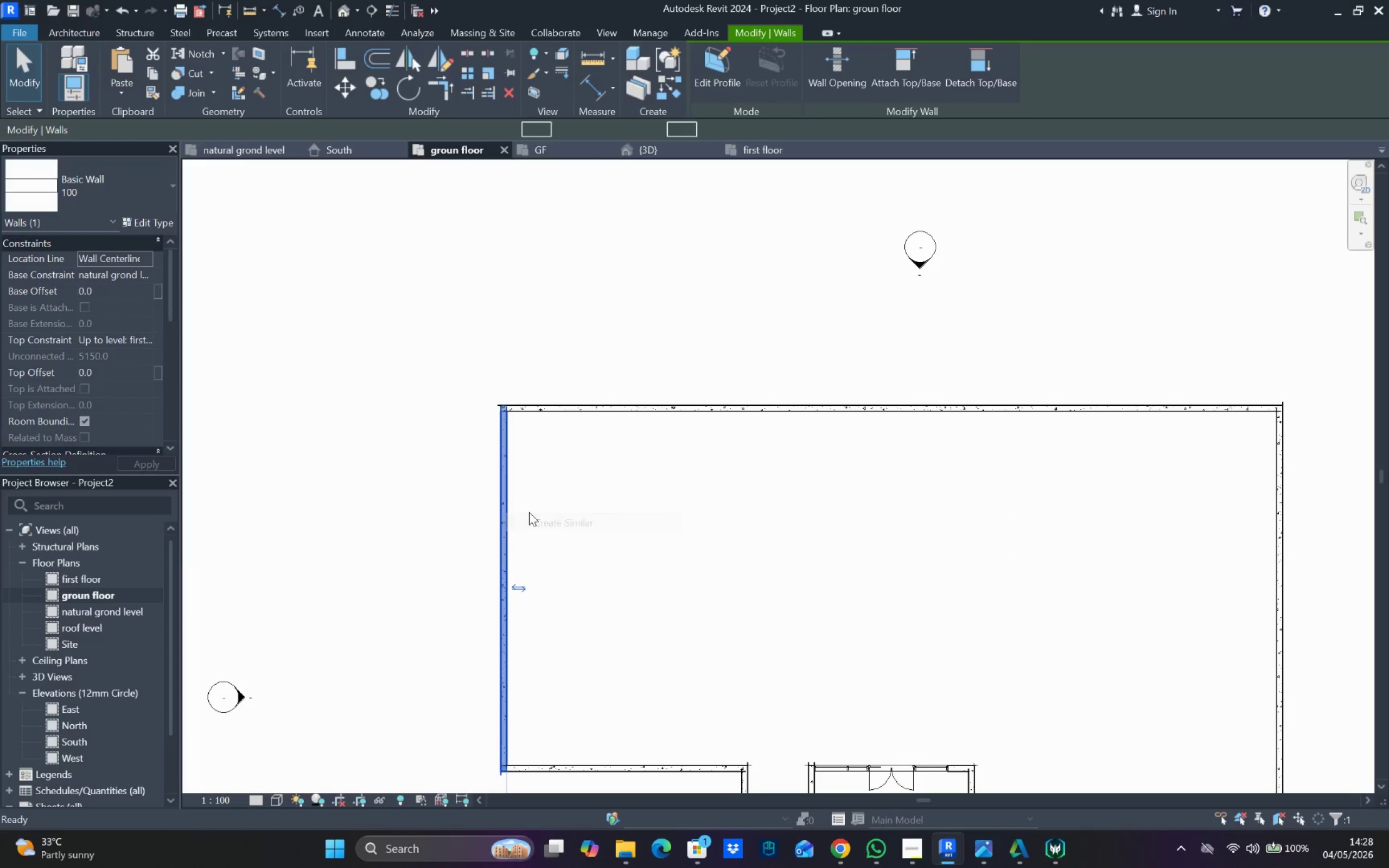 
scroll: coordinate [132, 422], scroll_direction: down, amount: 13.0
 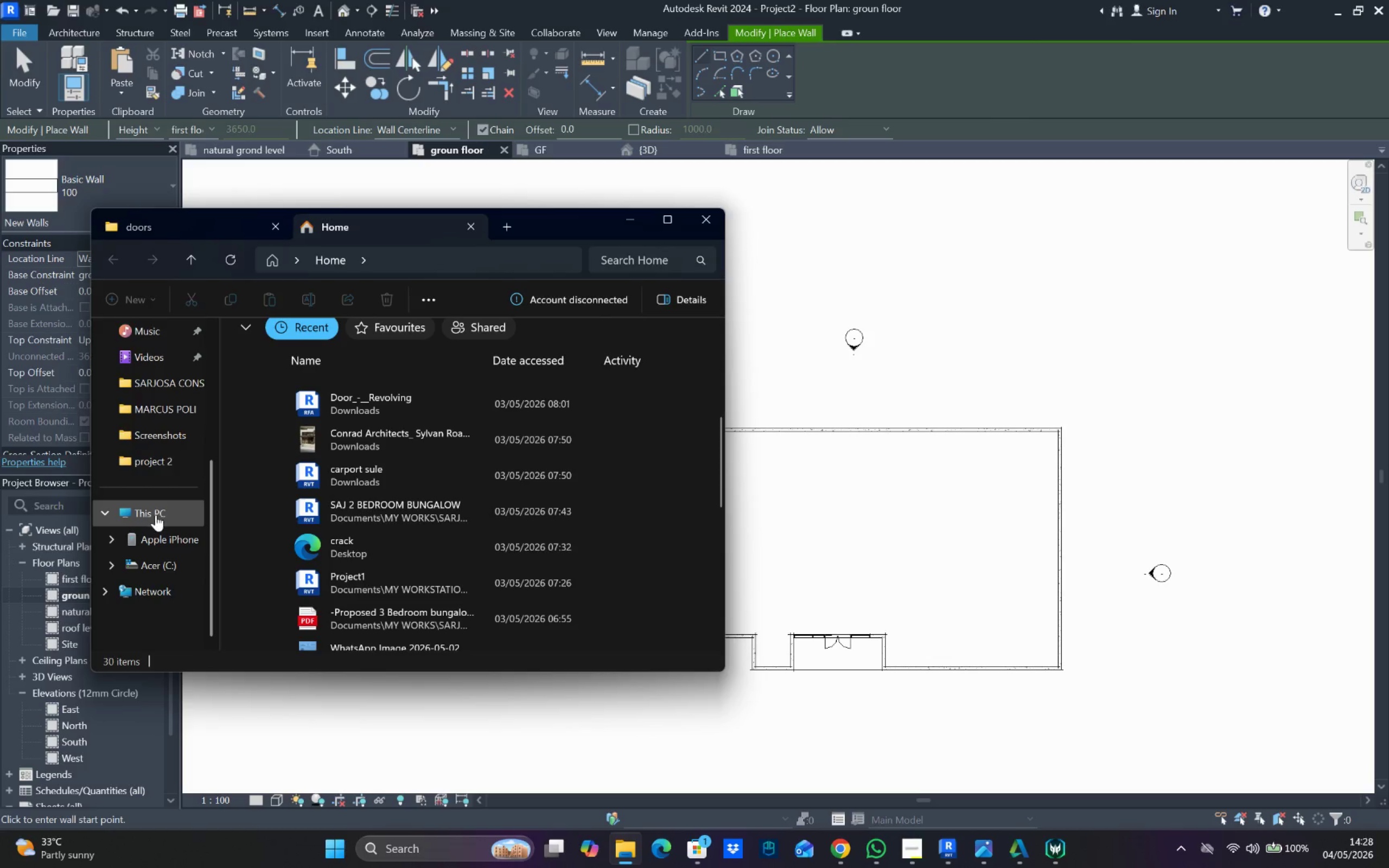 
double_click([157, 515])
 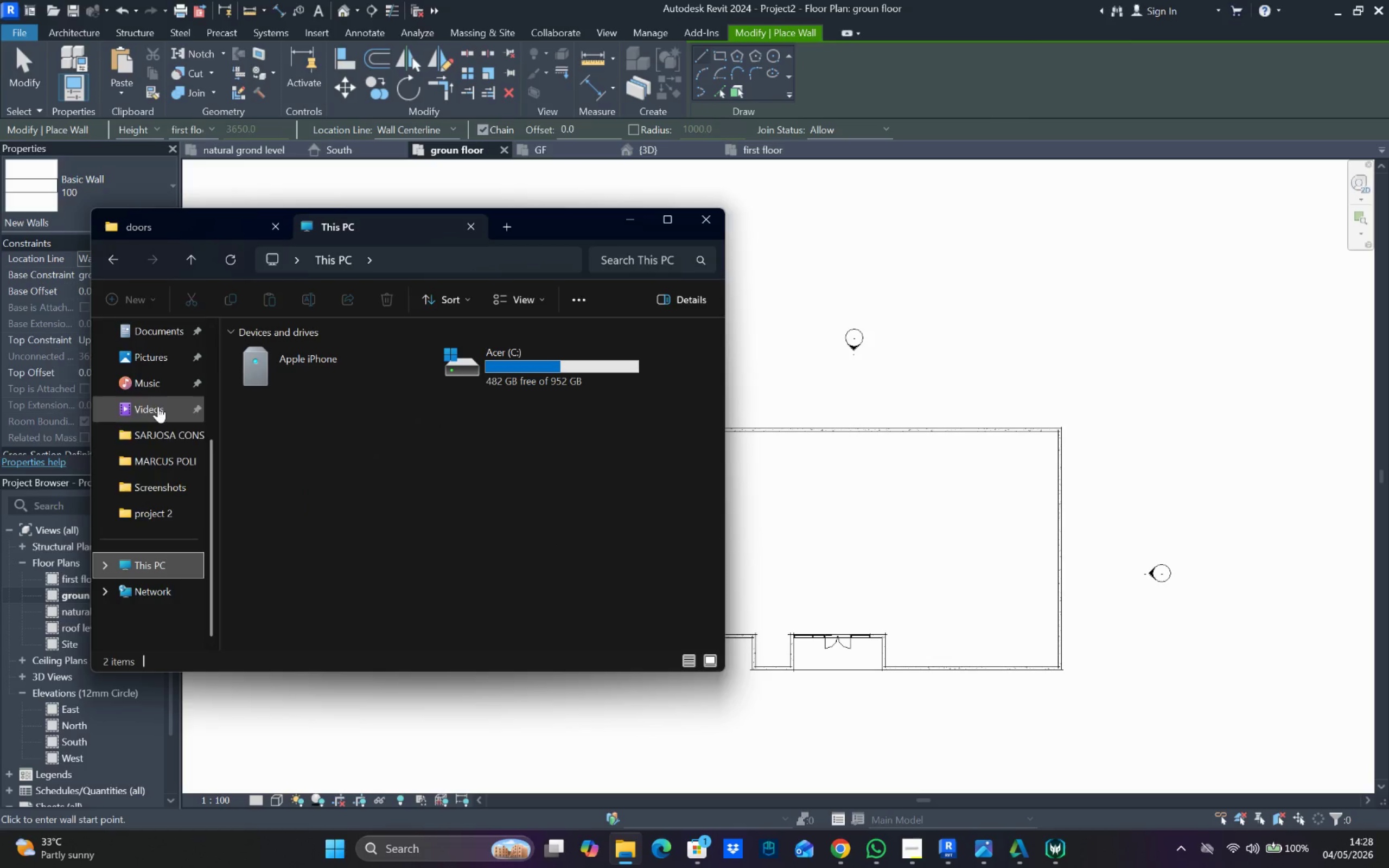 
scroll: coordinate [179, 438], scroll_direction: up, amount: 3.0
 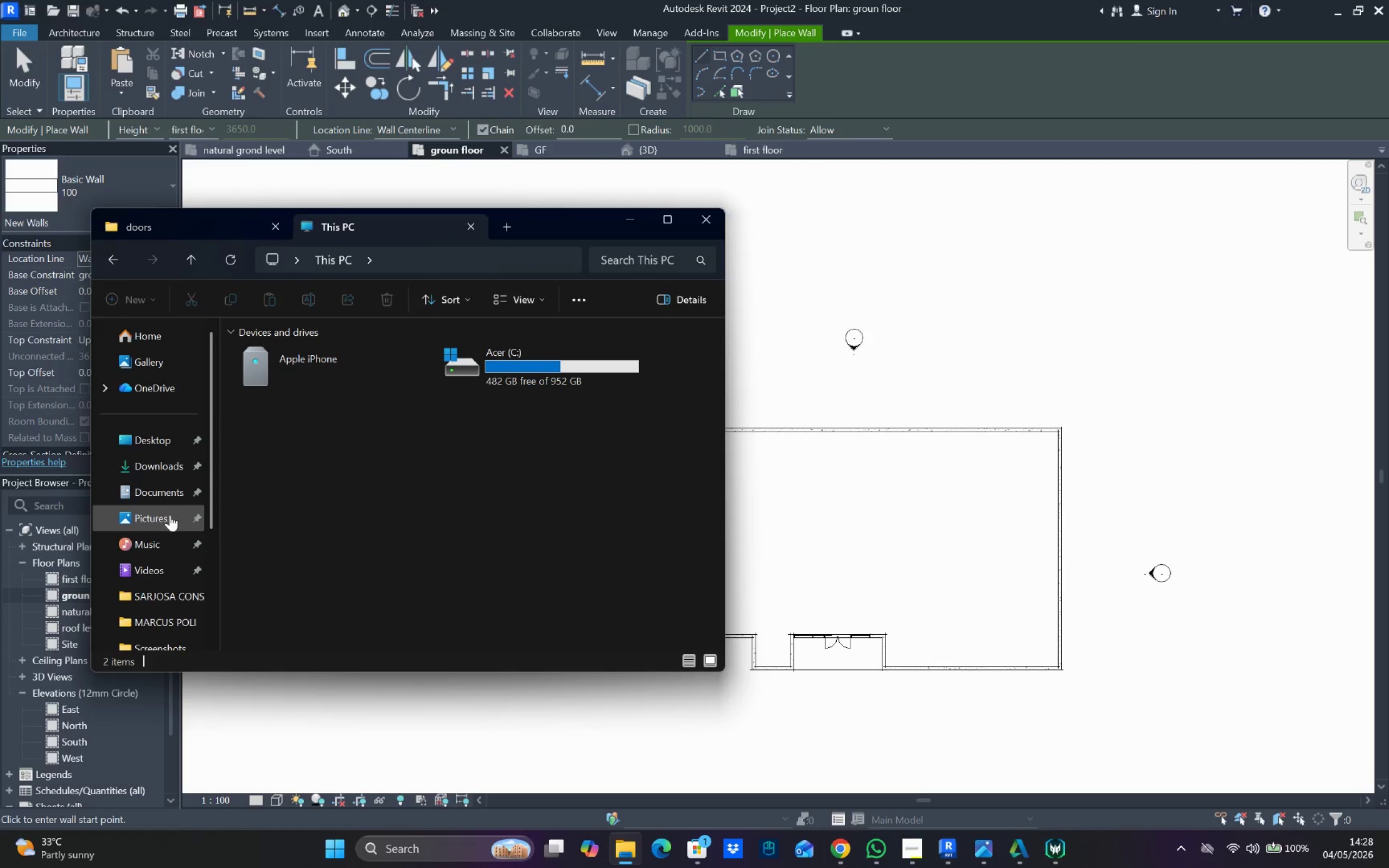 
double_click([170, 516])
 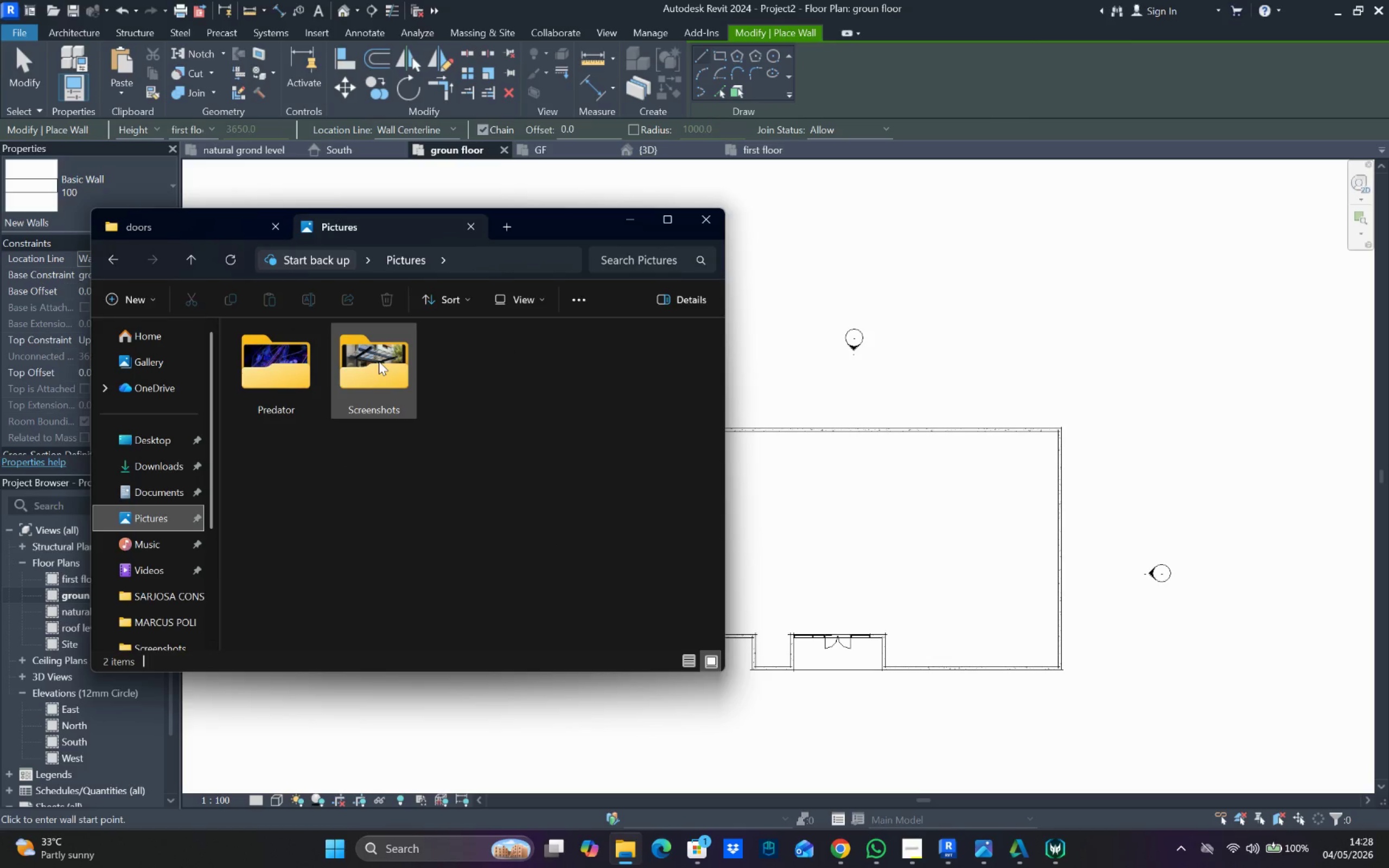 
double_click([379, 361])
 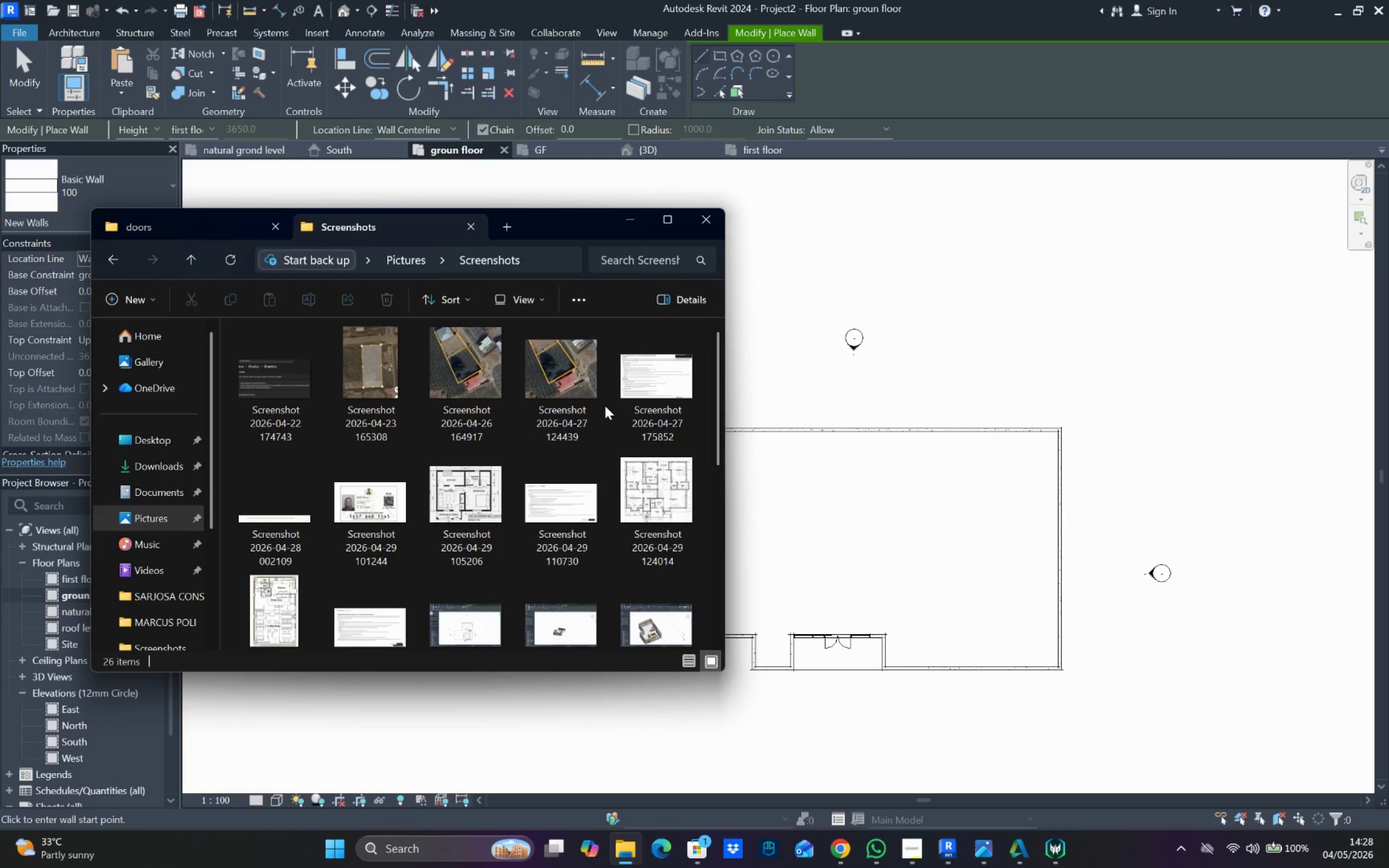 
scroll: coordinate [532, 388], scroll_direction: down, amount: 9.0
 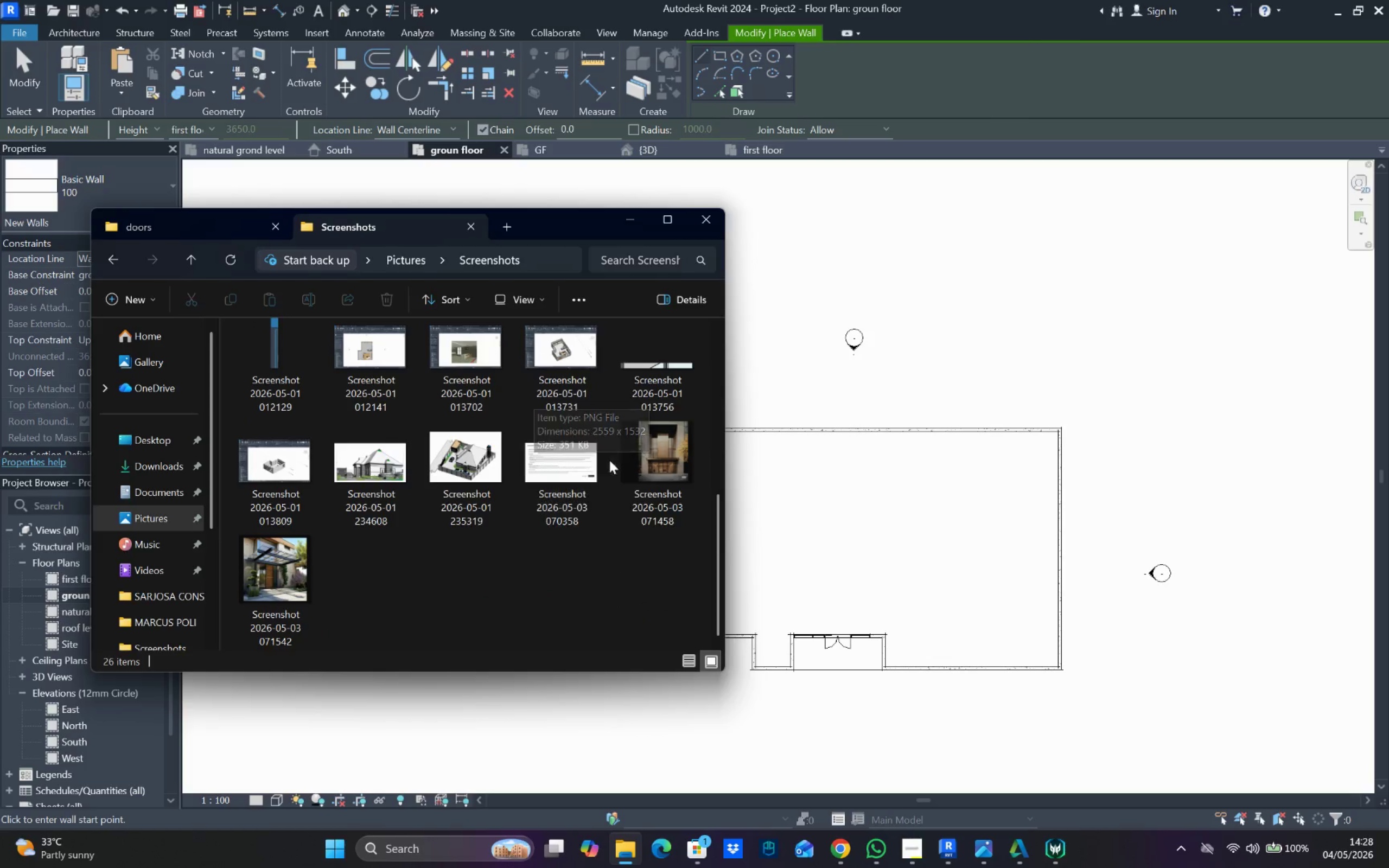 
double_click([645, 456])
 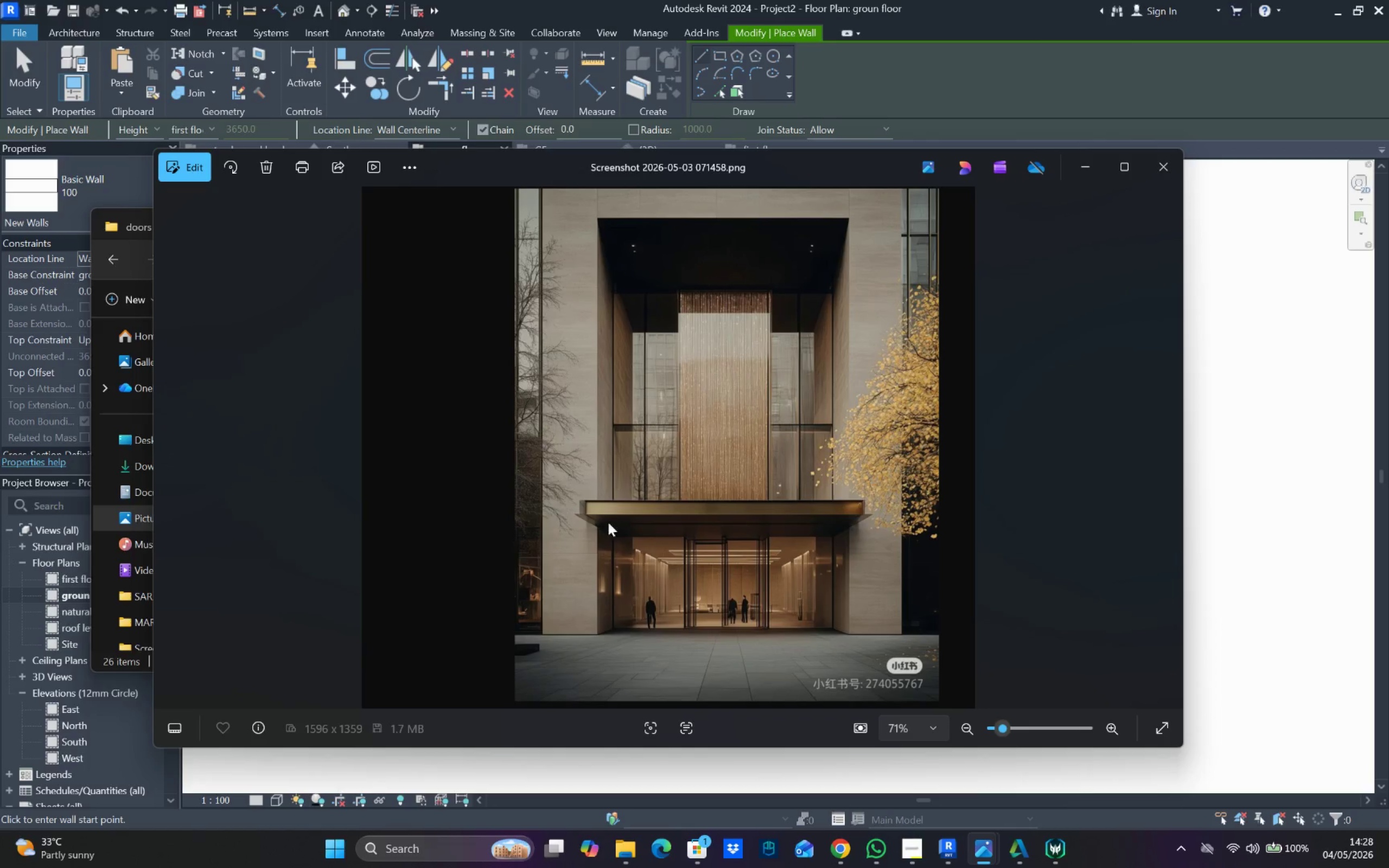 
wait(6.34)
 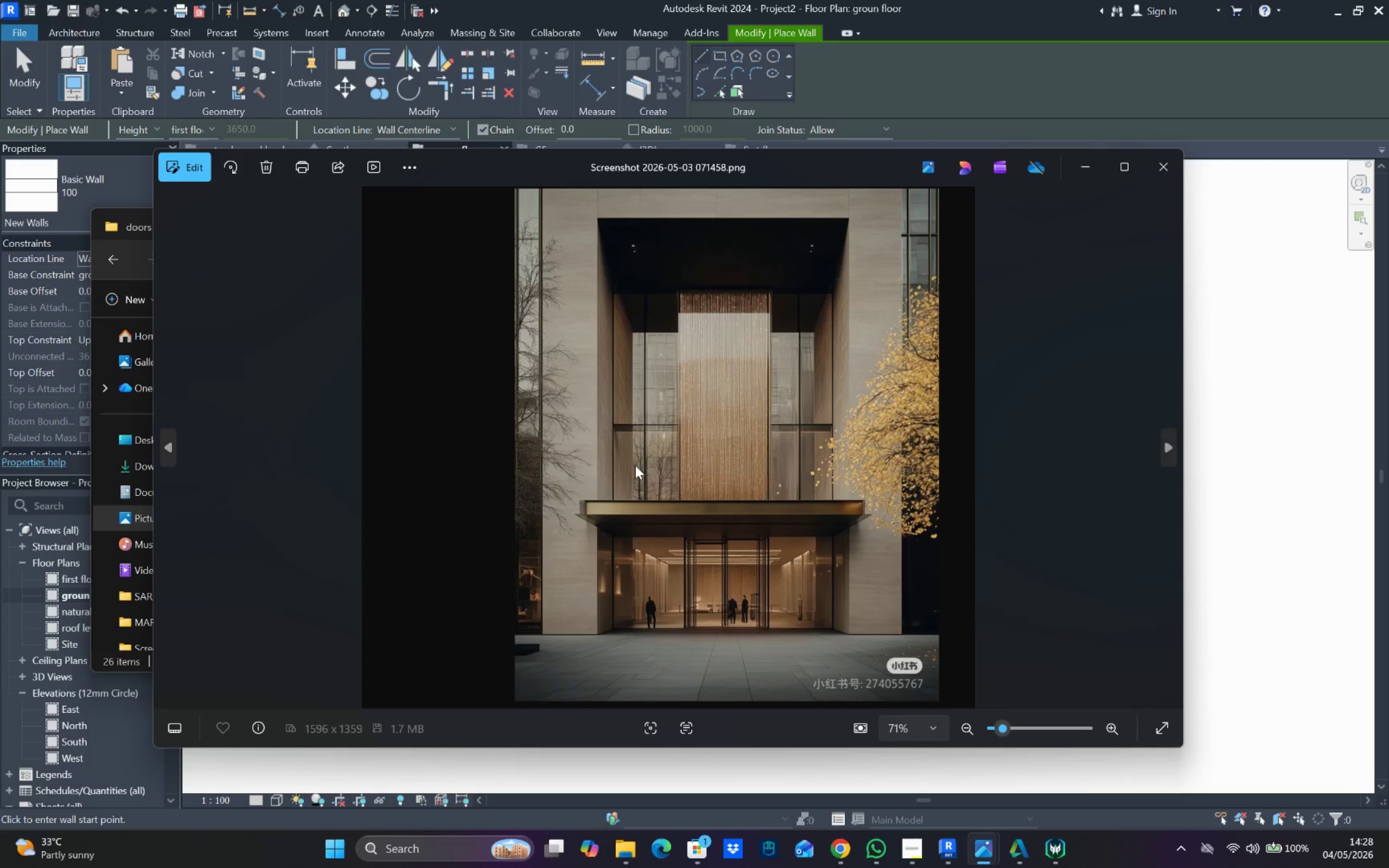 
scroll: coordinate [740, 534], scroll_direction: none, amount: 0.0
 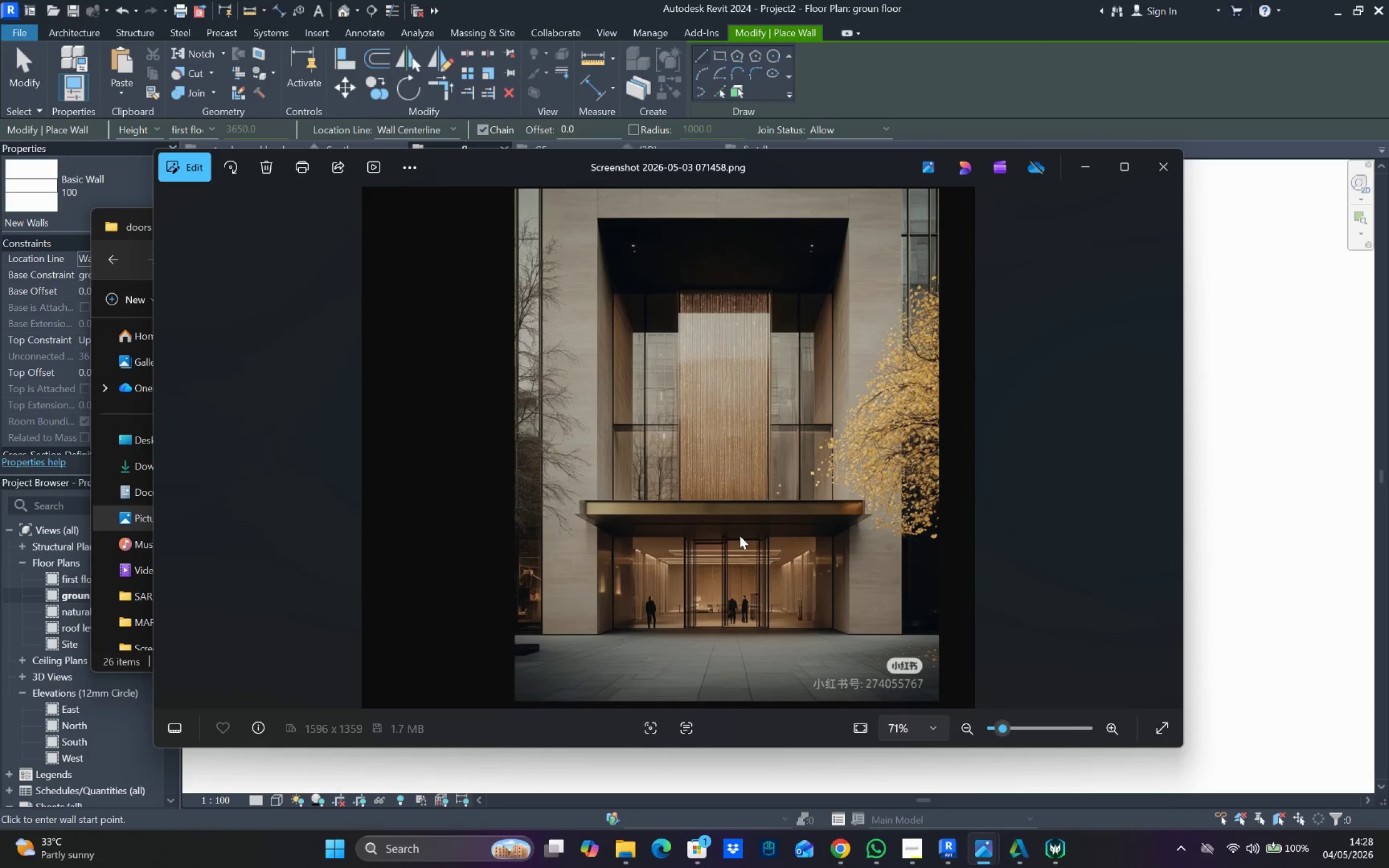 
scroll: coordinate [739, 537], scroll_direction: down, amount: 2.0
 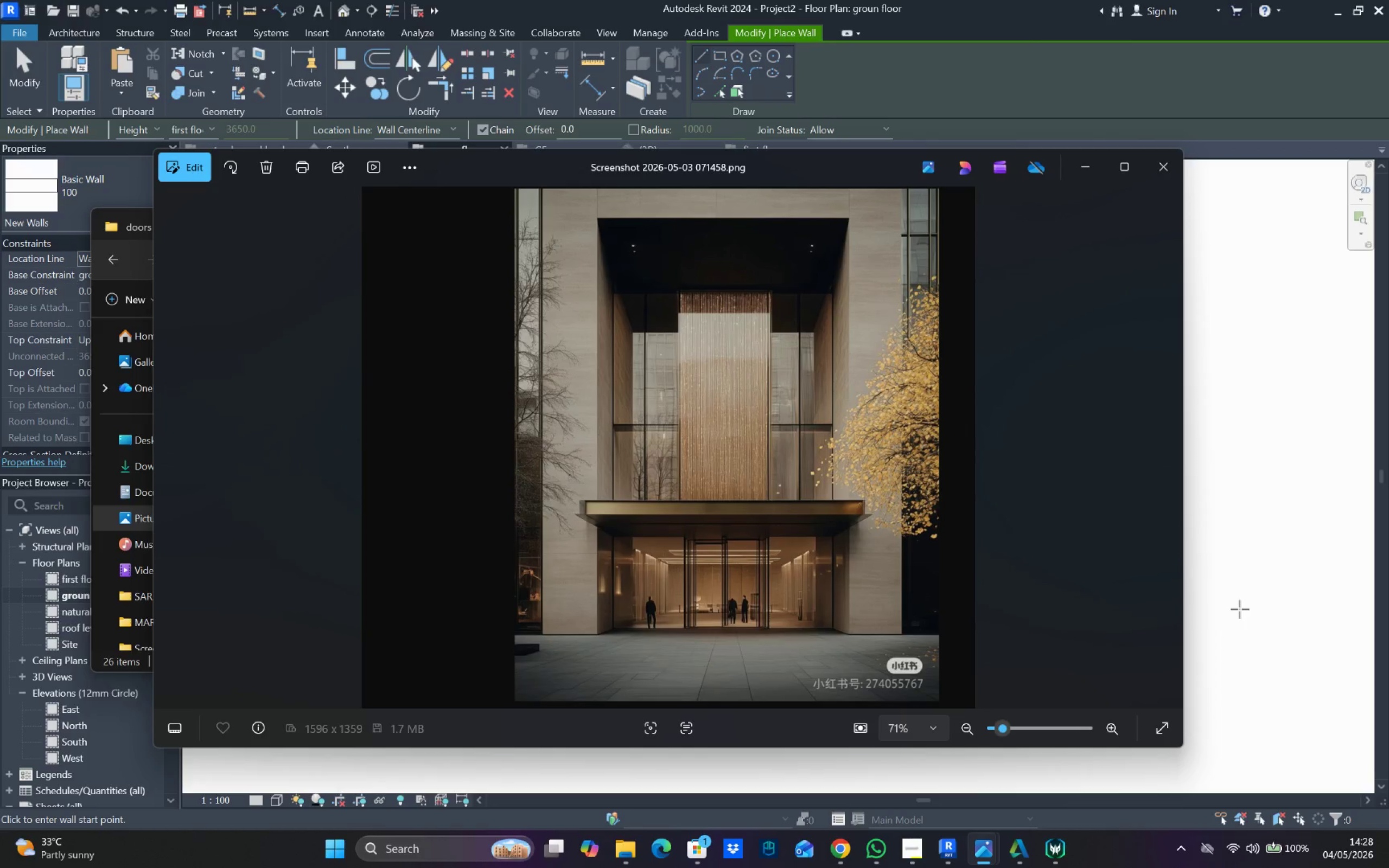 
left_click([1240, 609])
 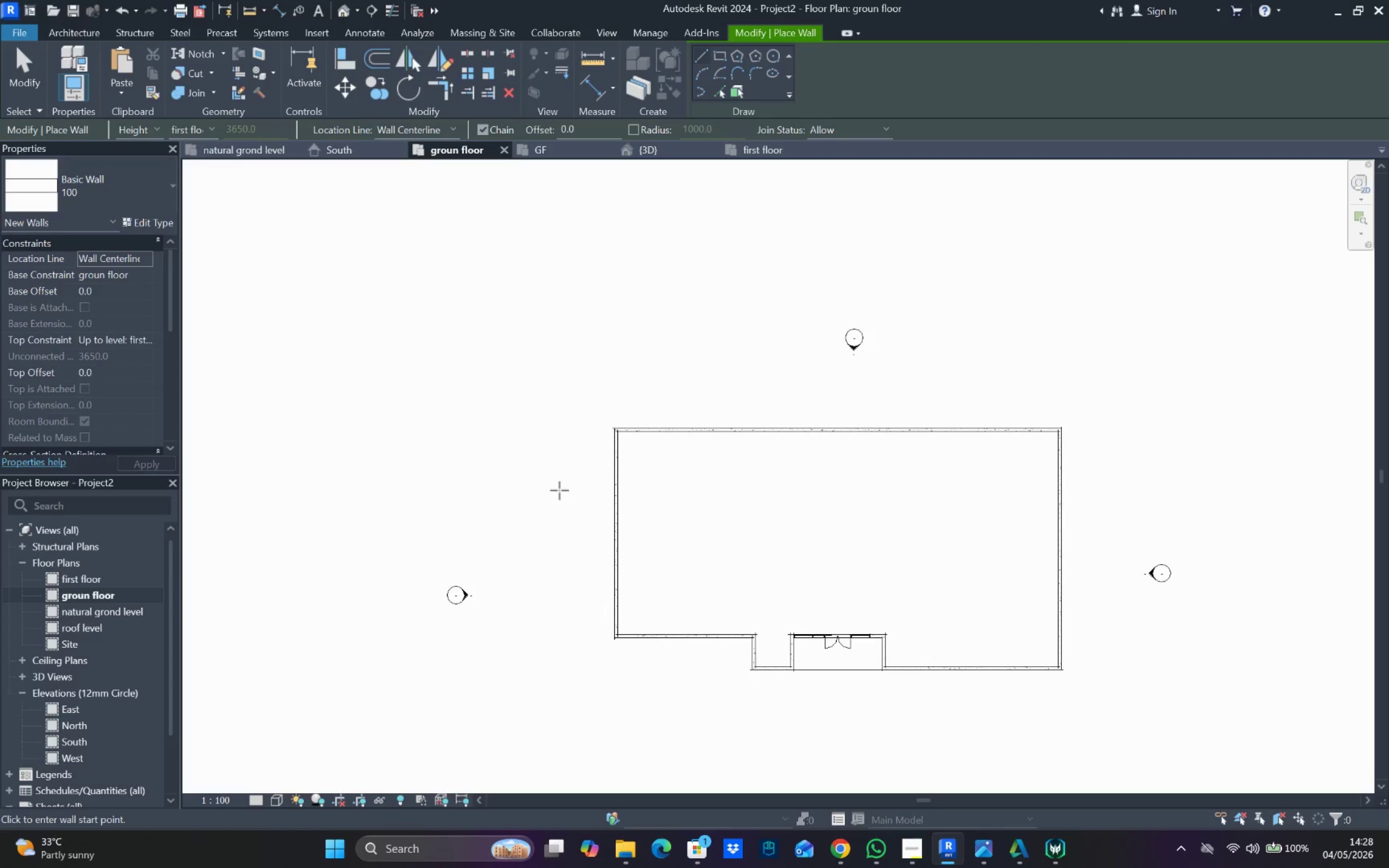 
scroll: coordinate [602, 641], scroll_direction: up, amount: 5.0
 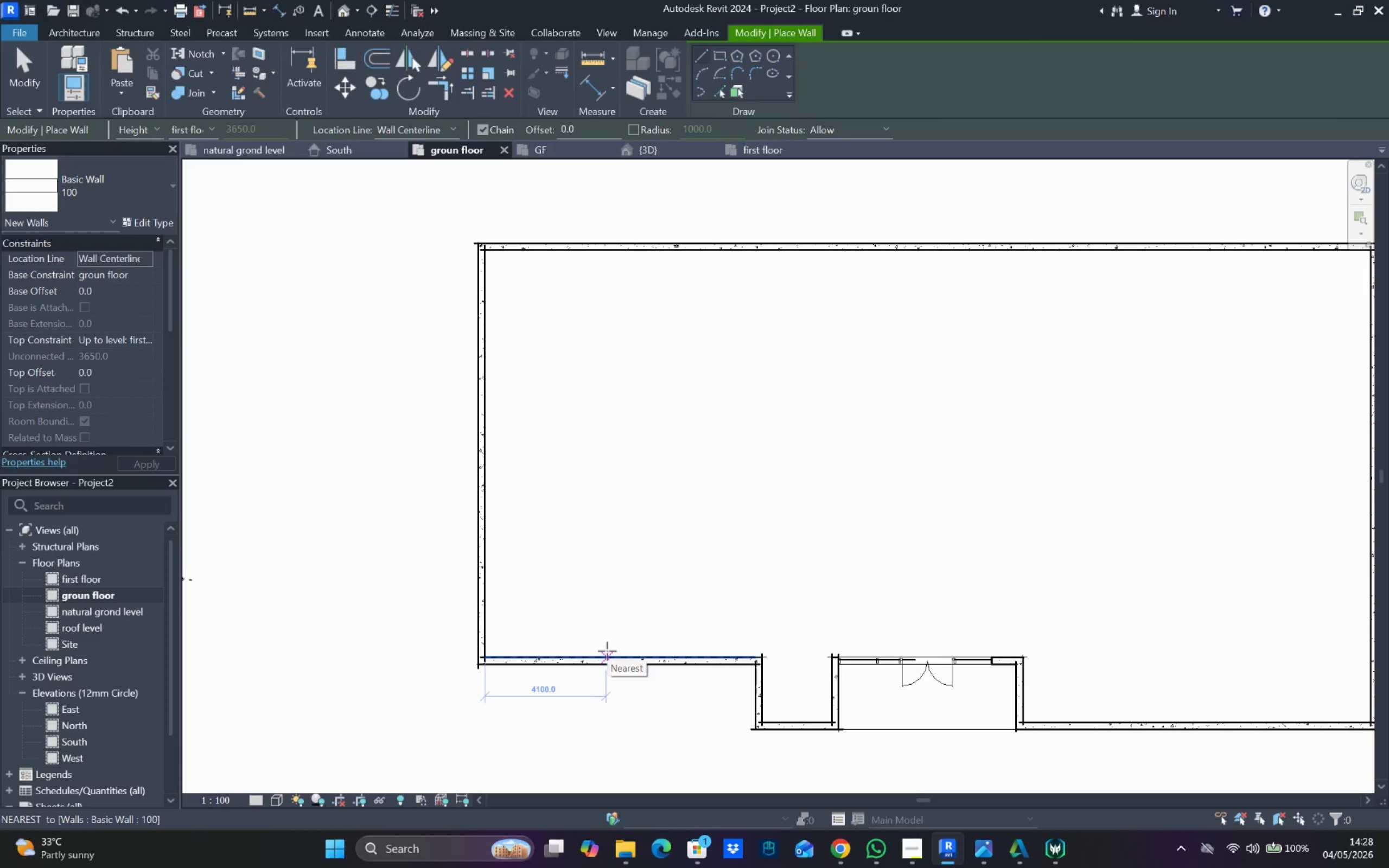 
wait(5.19)
 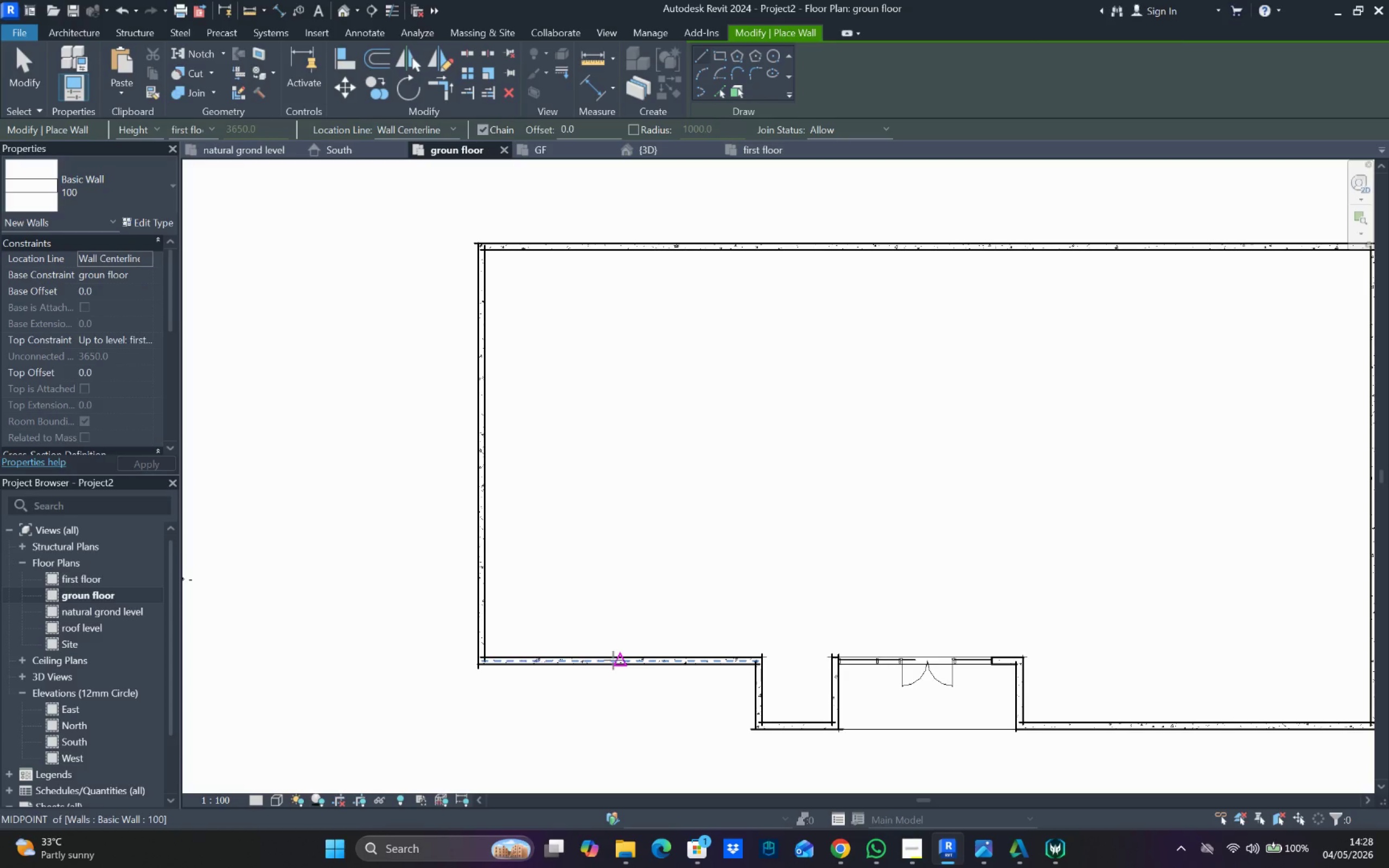 
scroll: coordinate [610, 662], scroll_direction: up, amount: 3.0
 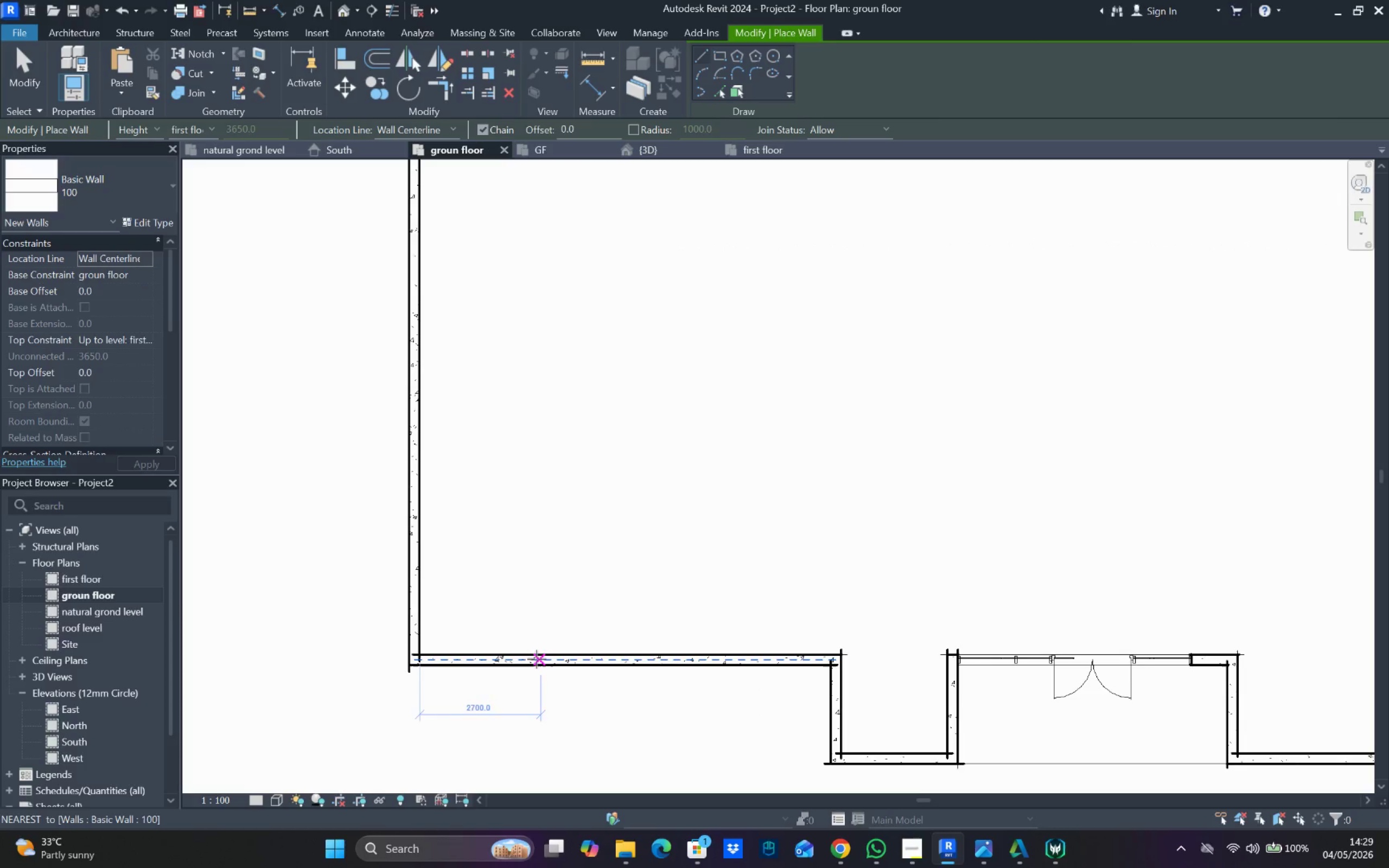 
left_click_drag(start_coordinate=[534, 660], to_coordinate=[536, 669])
 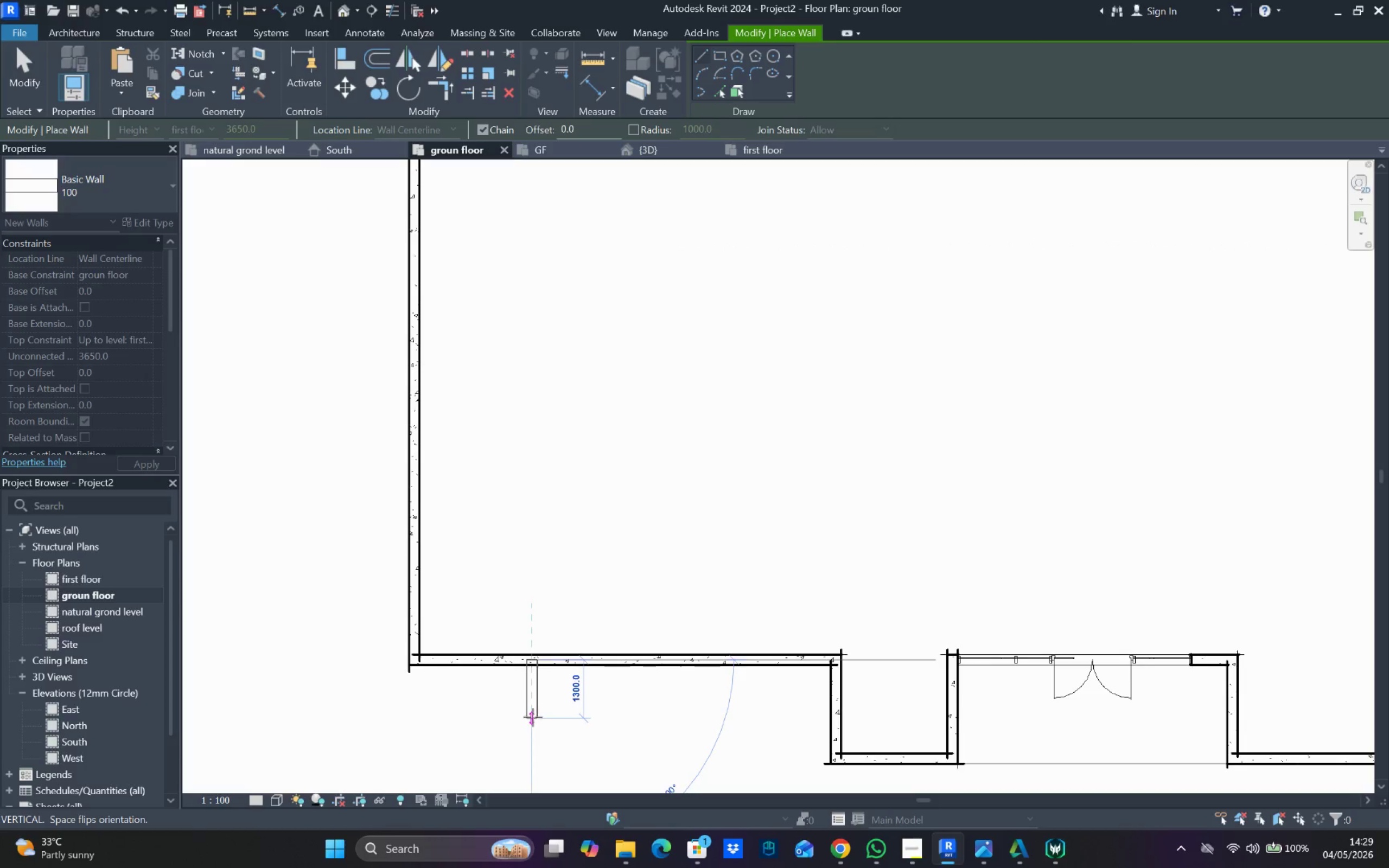 
left_click_drag(start_coordinate=[534, 713], to_coordinate=[538, 712])
 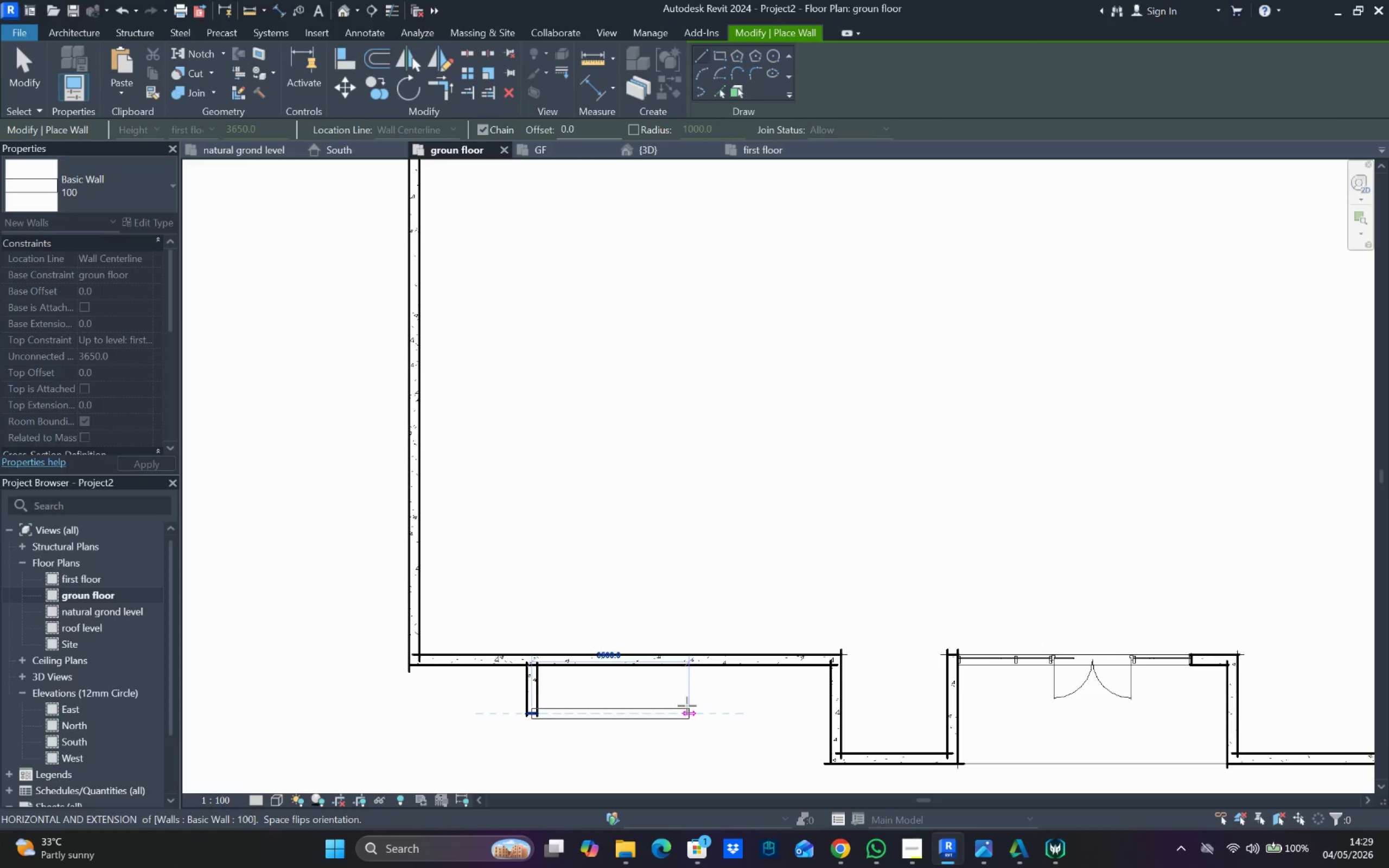 
key(Escape)
 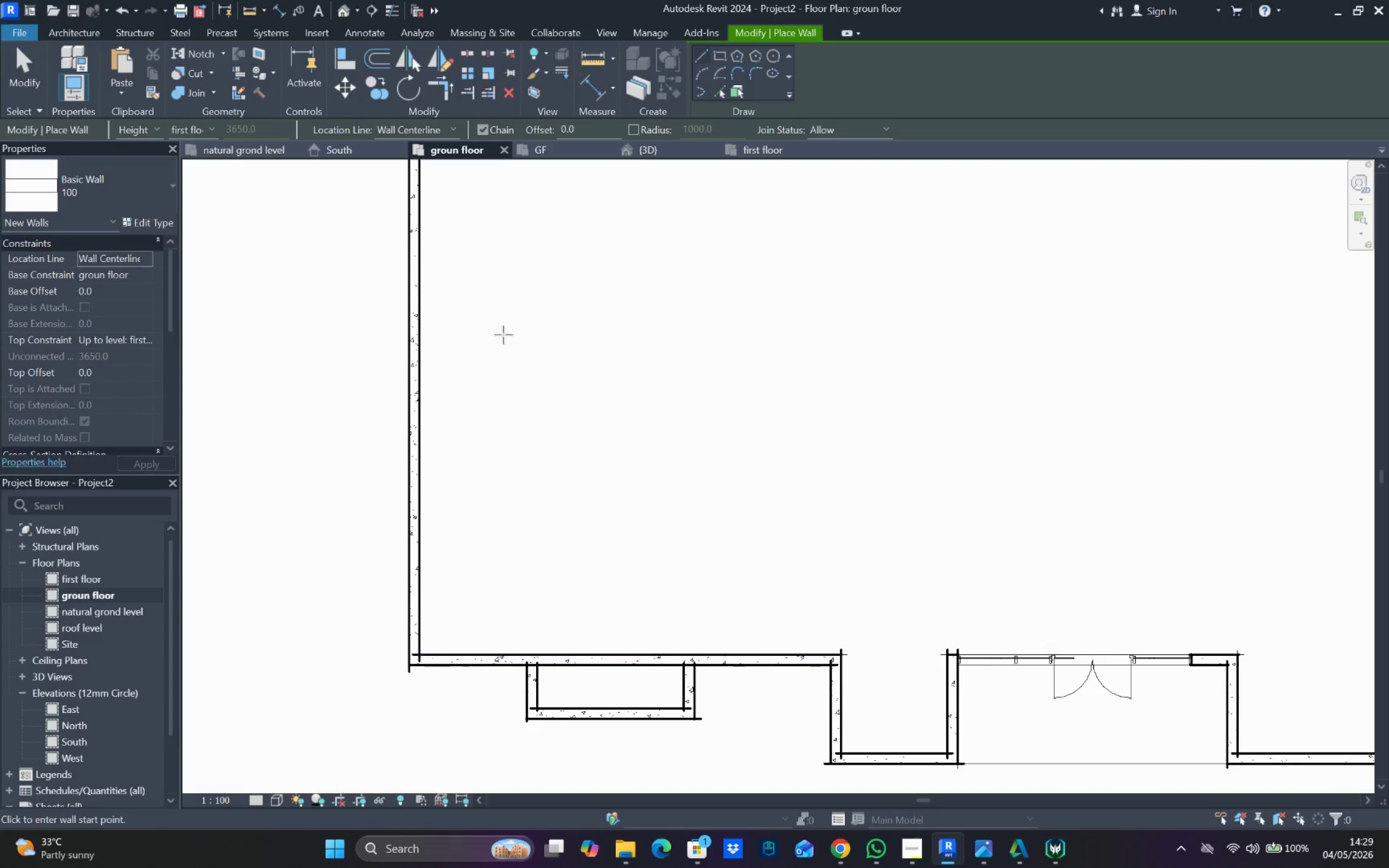 
key(Escape)
 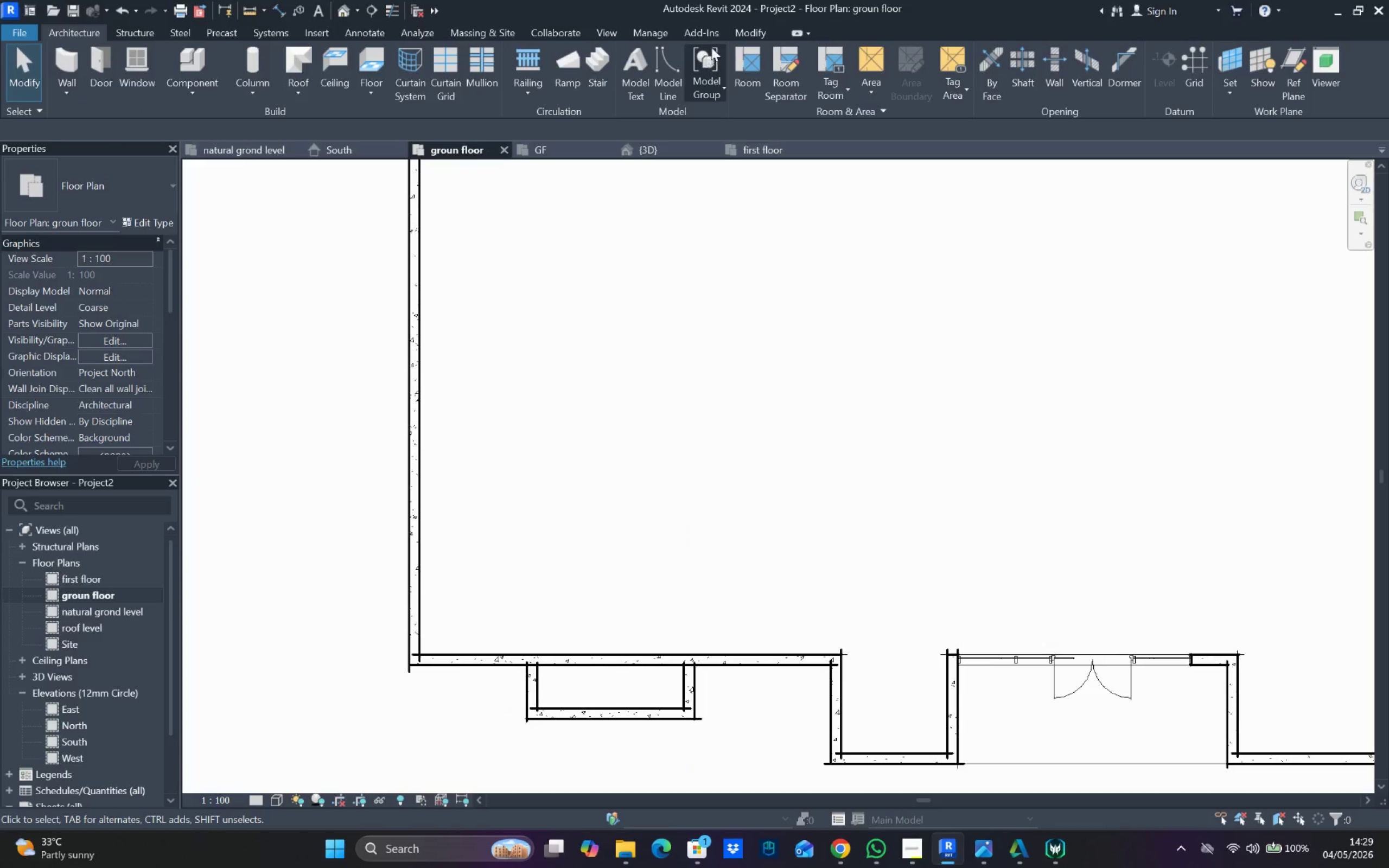 
left_click([750, 30])
 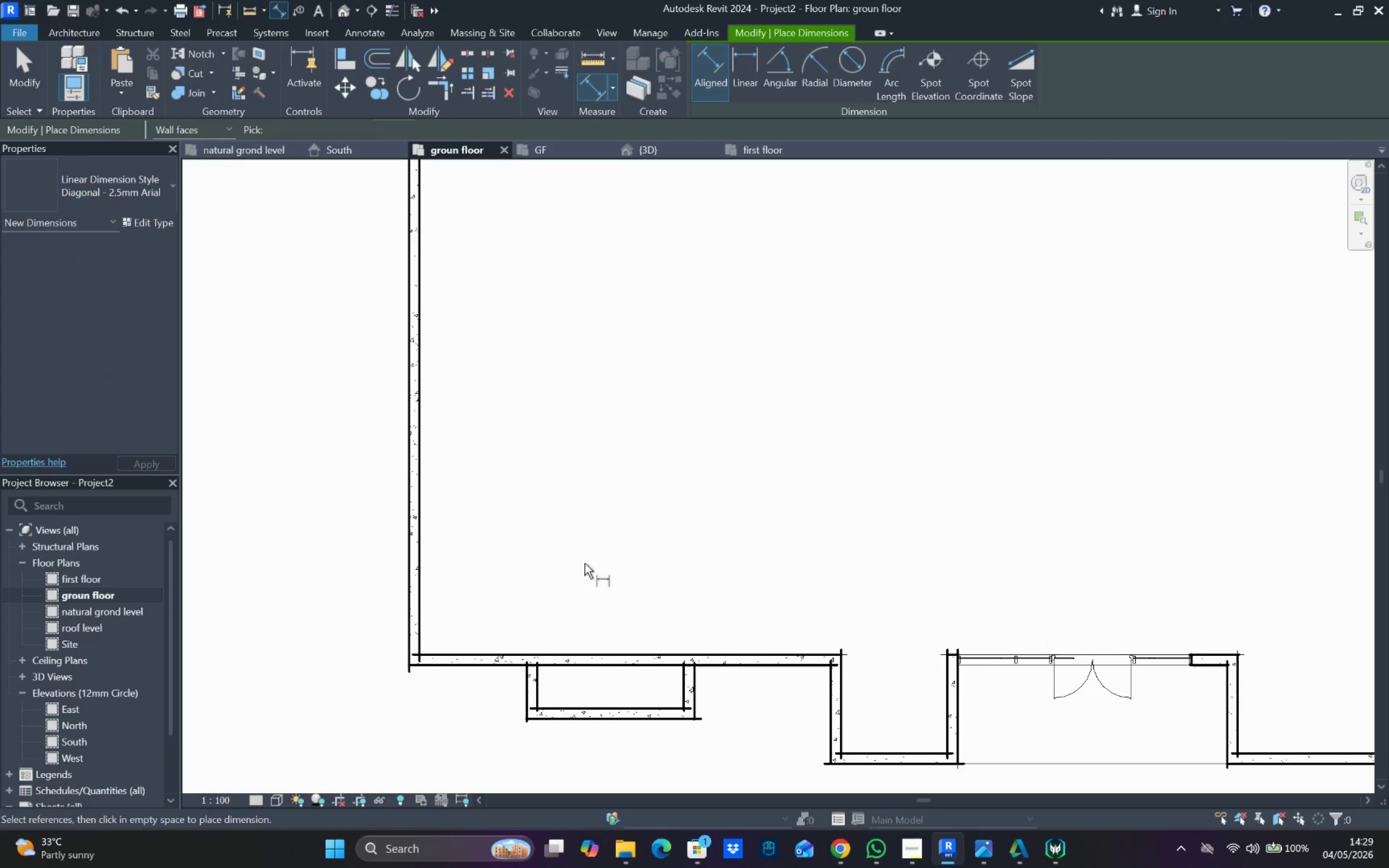 
scroll: coordinate [490, 690], scroll_direction: up, amount: 2.0
 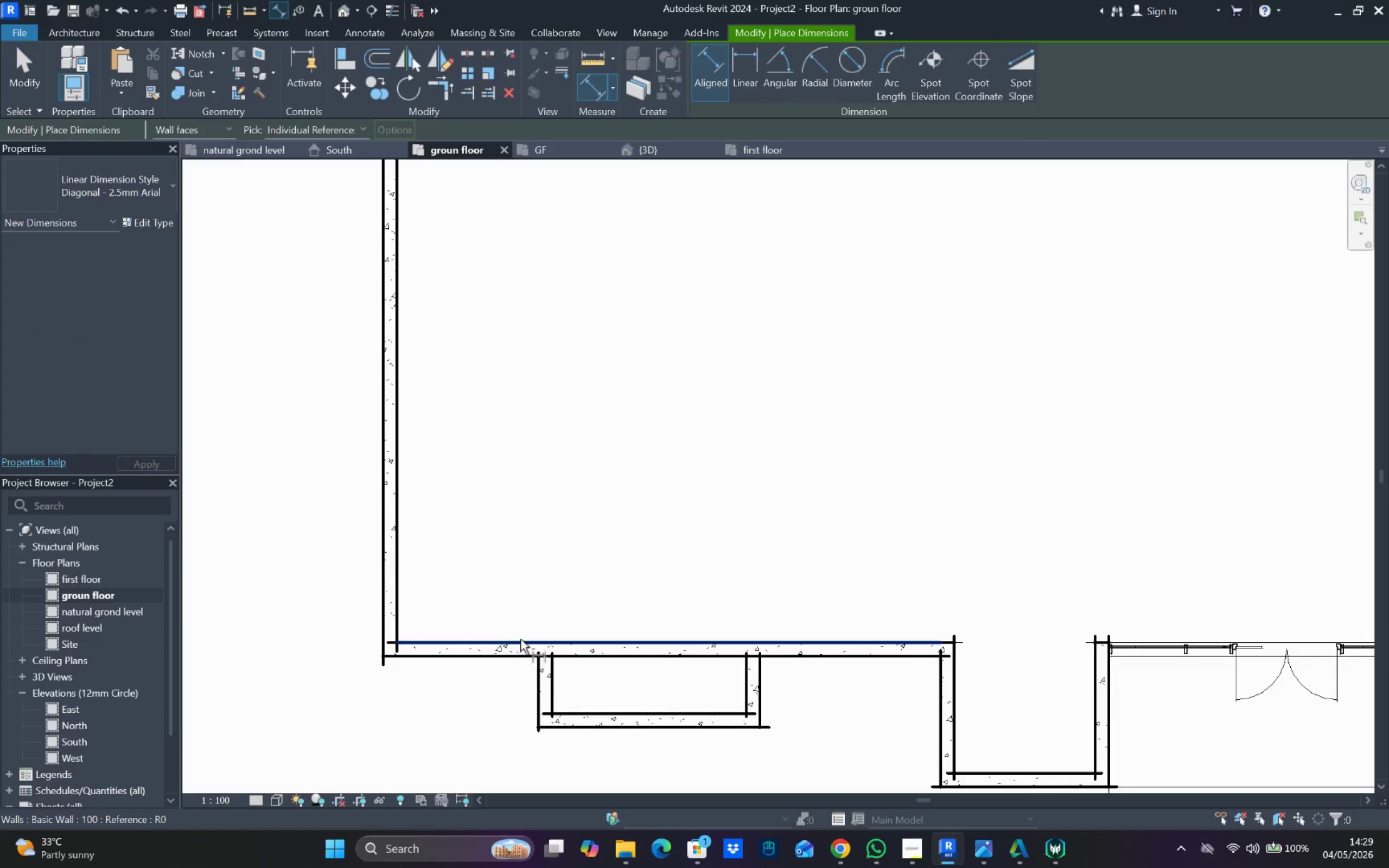 
left_click_drag(start_coordinate=[524, 641], to_coordinate=[524, 645])
 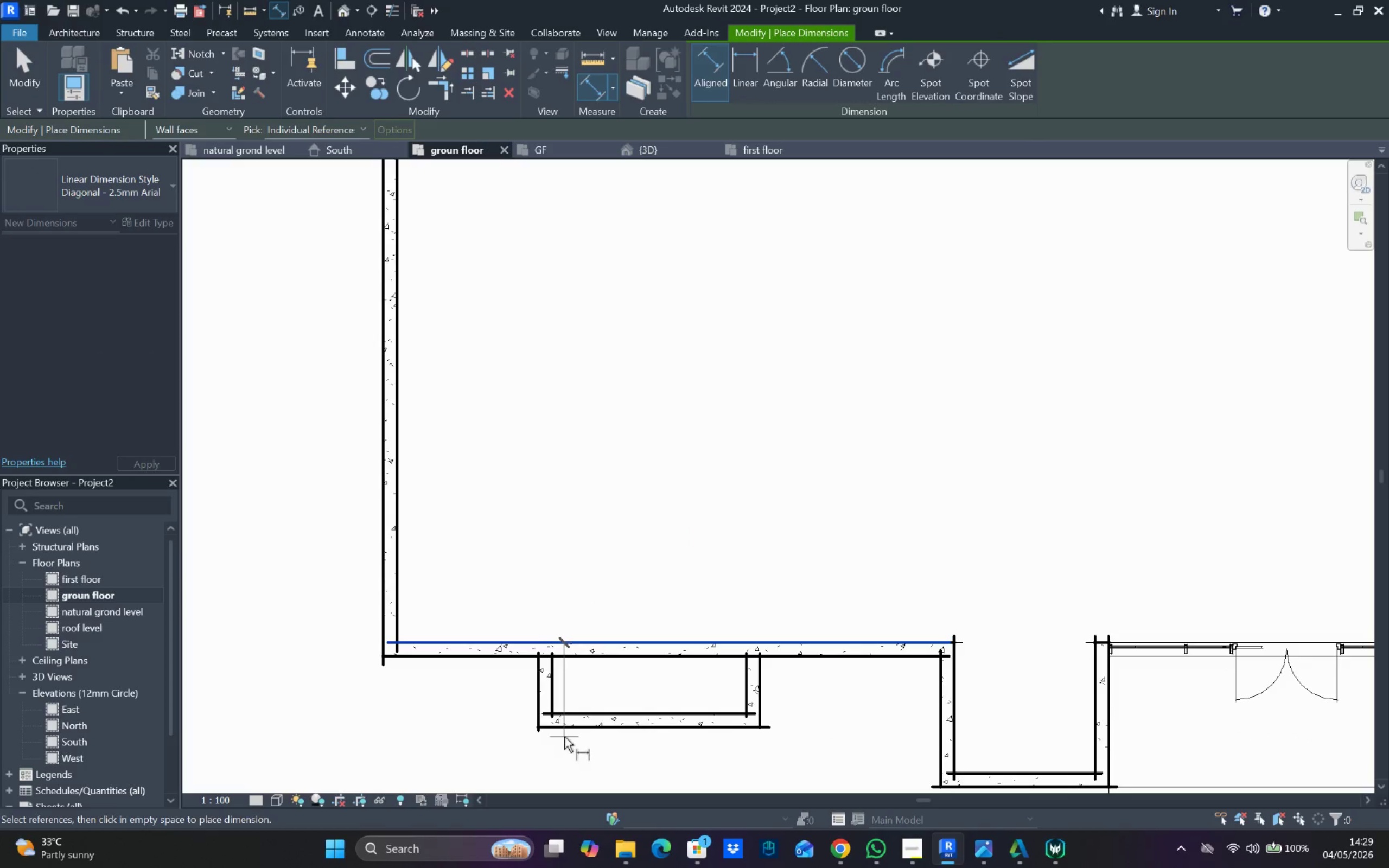 
left_click([566, 733])
 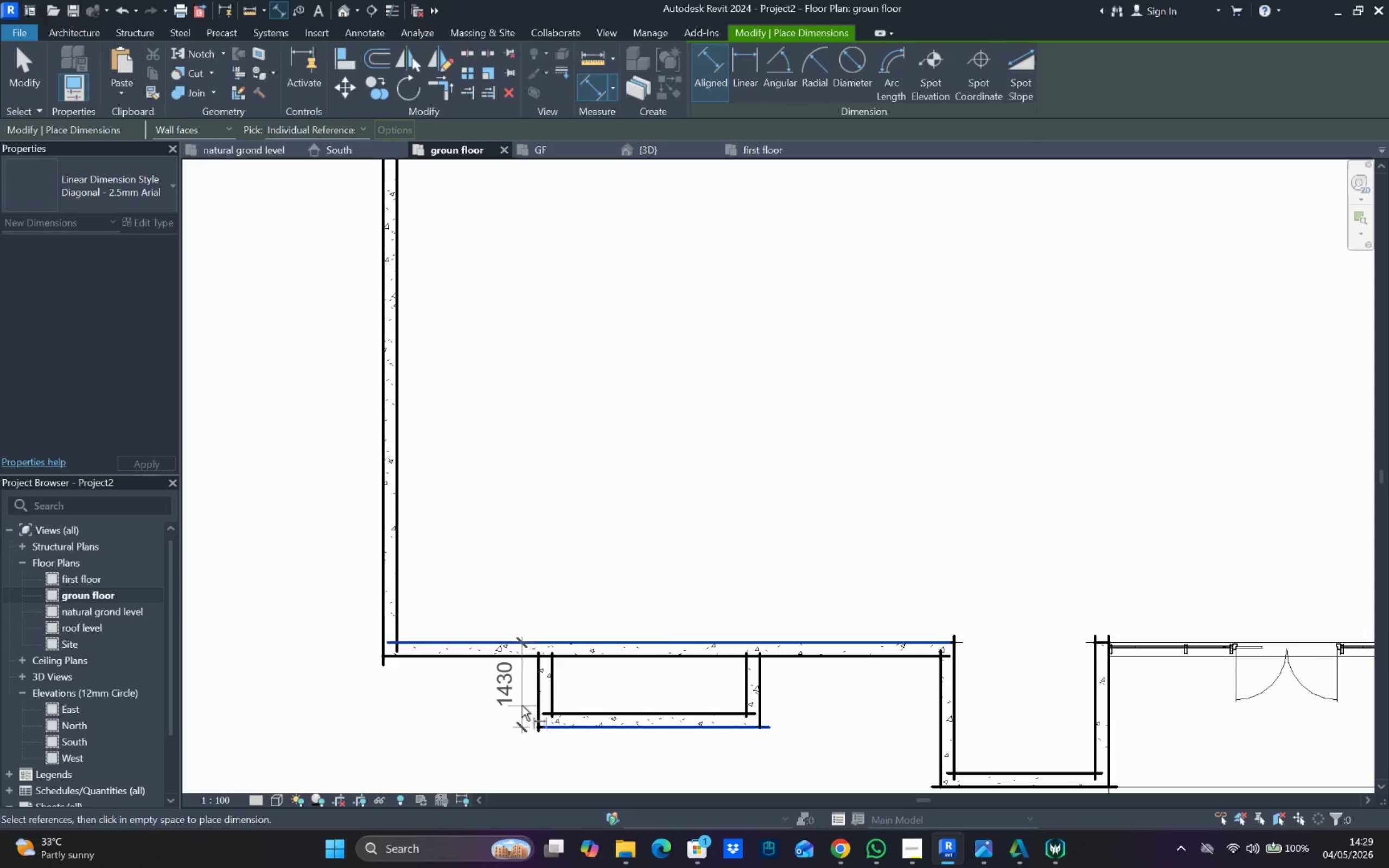 
left_click_drag(start_coordinate=[520, 702], to_coordinate=[523, 701])
 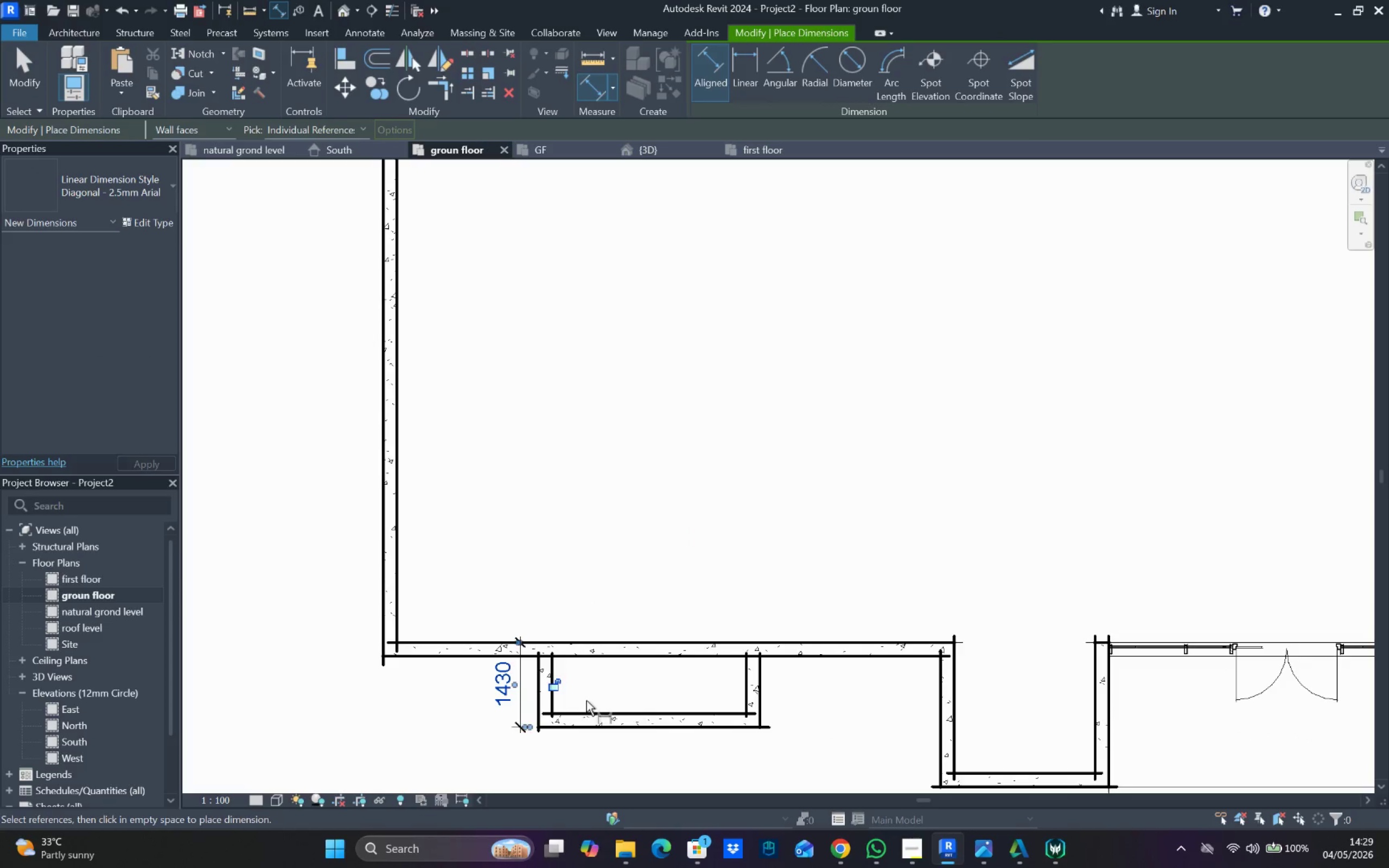 
key(Escape)
 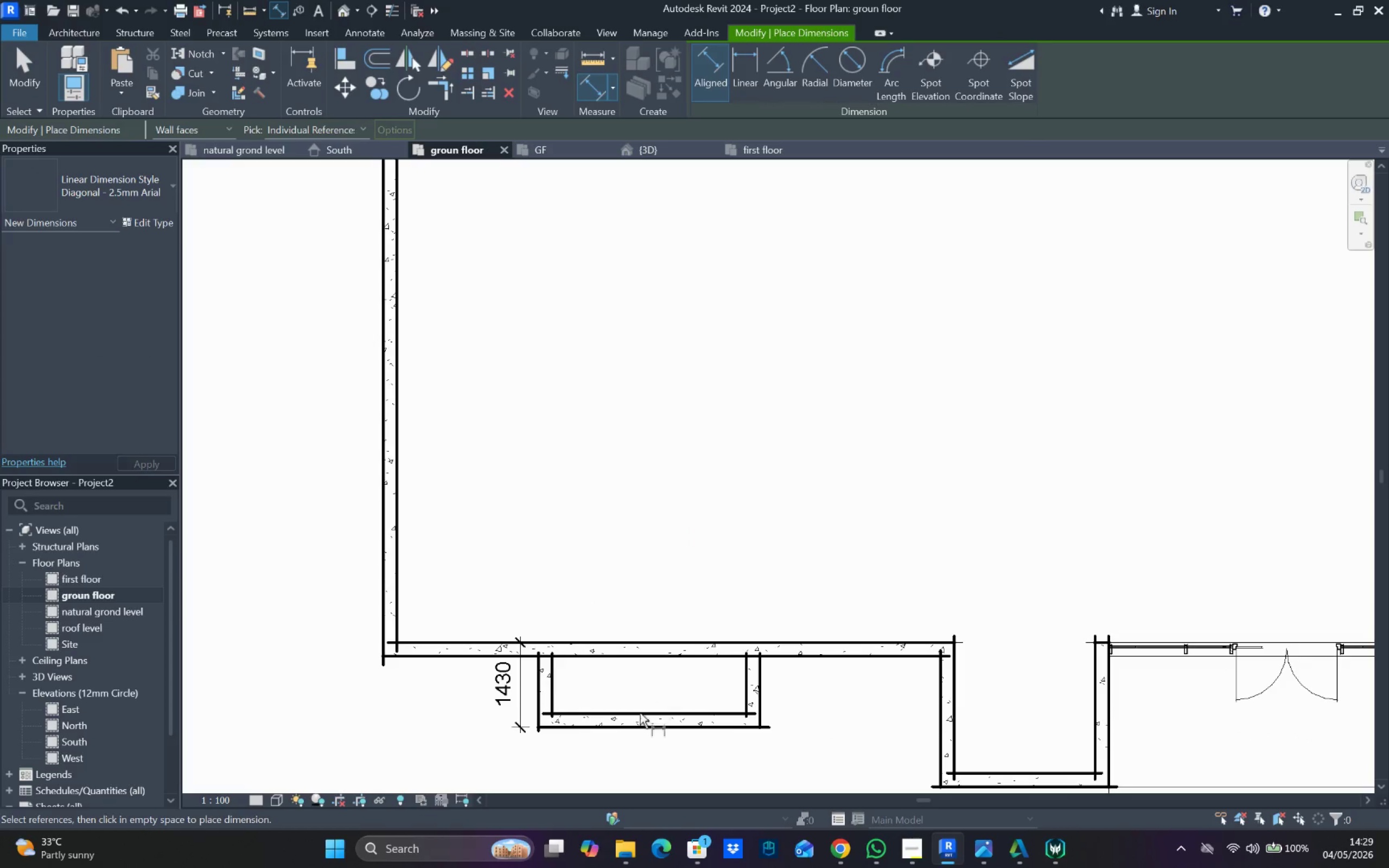 
hold_key(key=Escape, duration=0.33)
 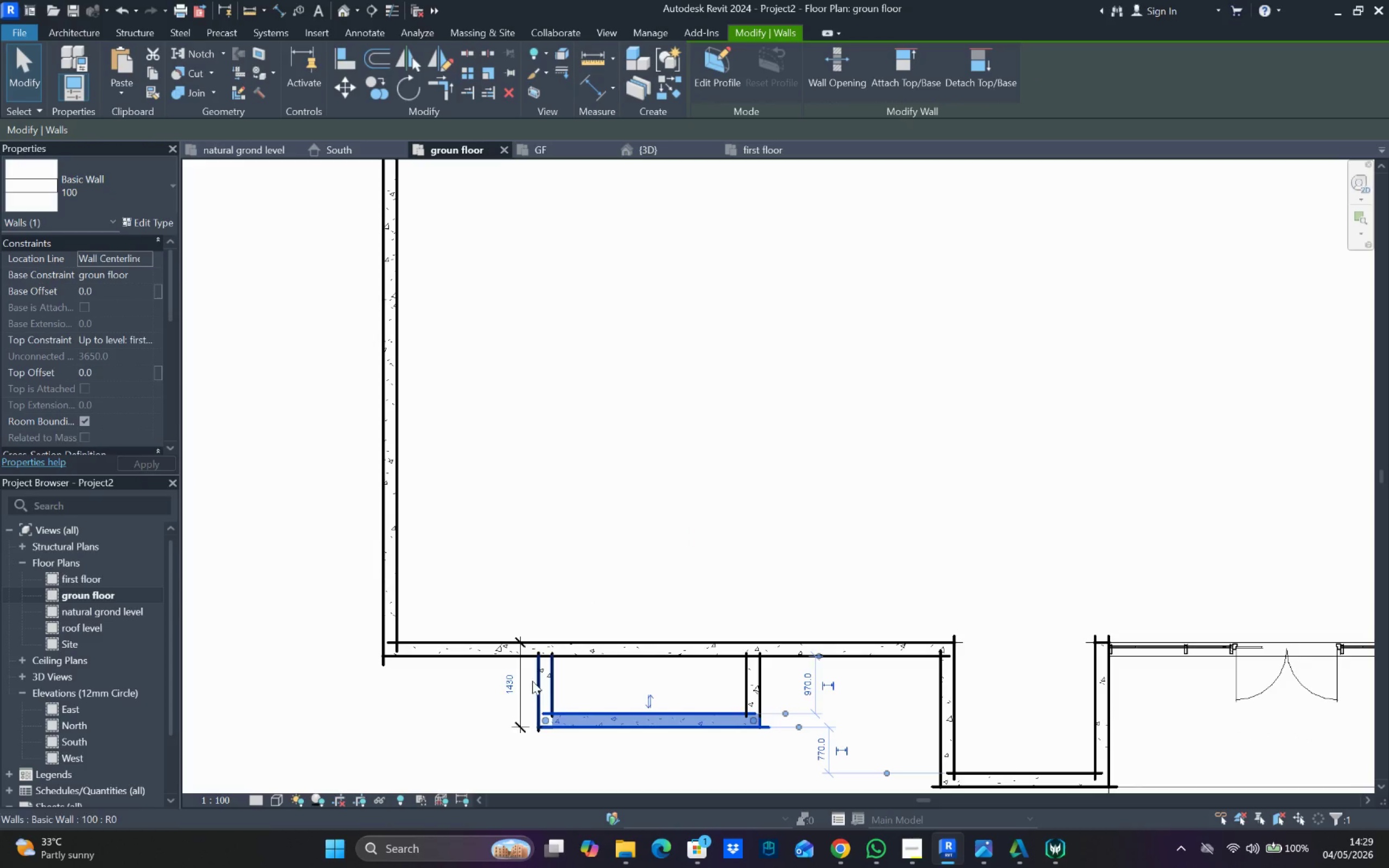 
left_click([635, 716])
 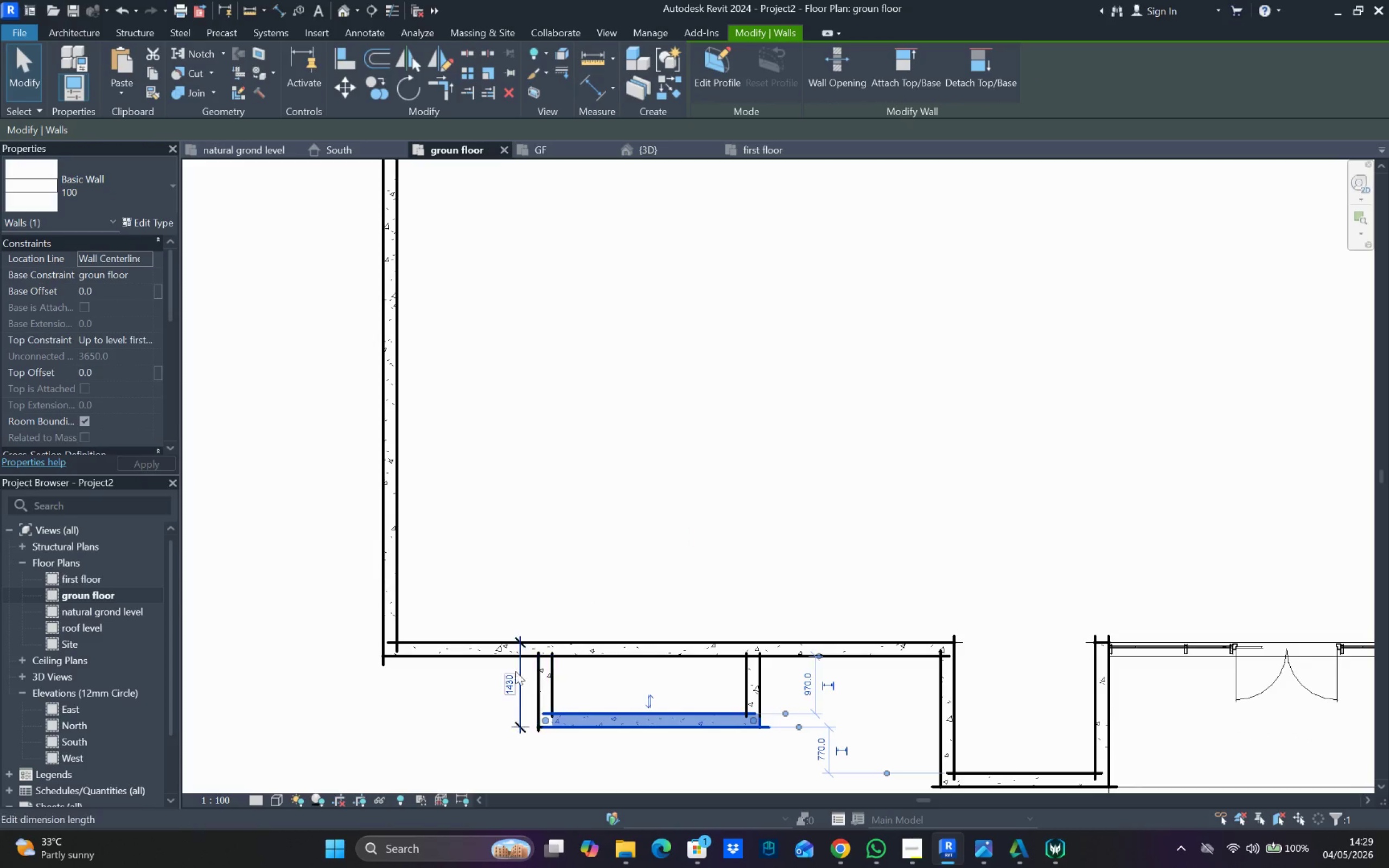 
left_click([507, 681])
 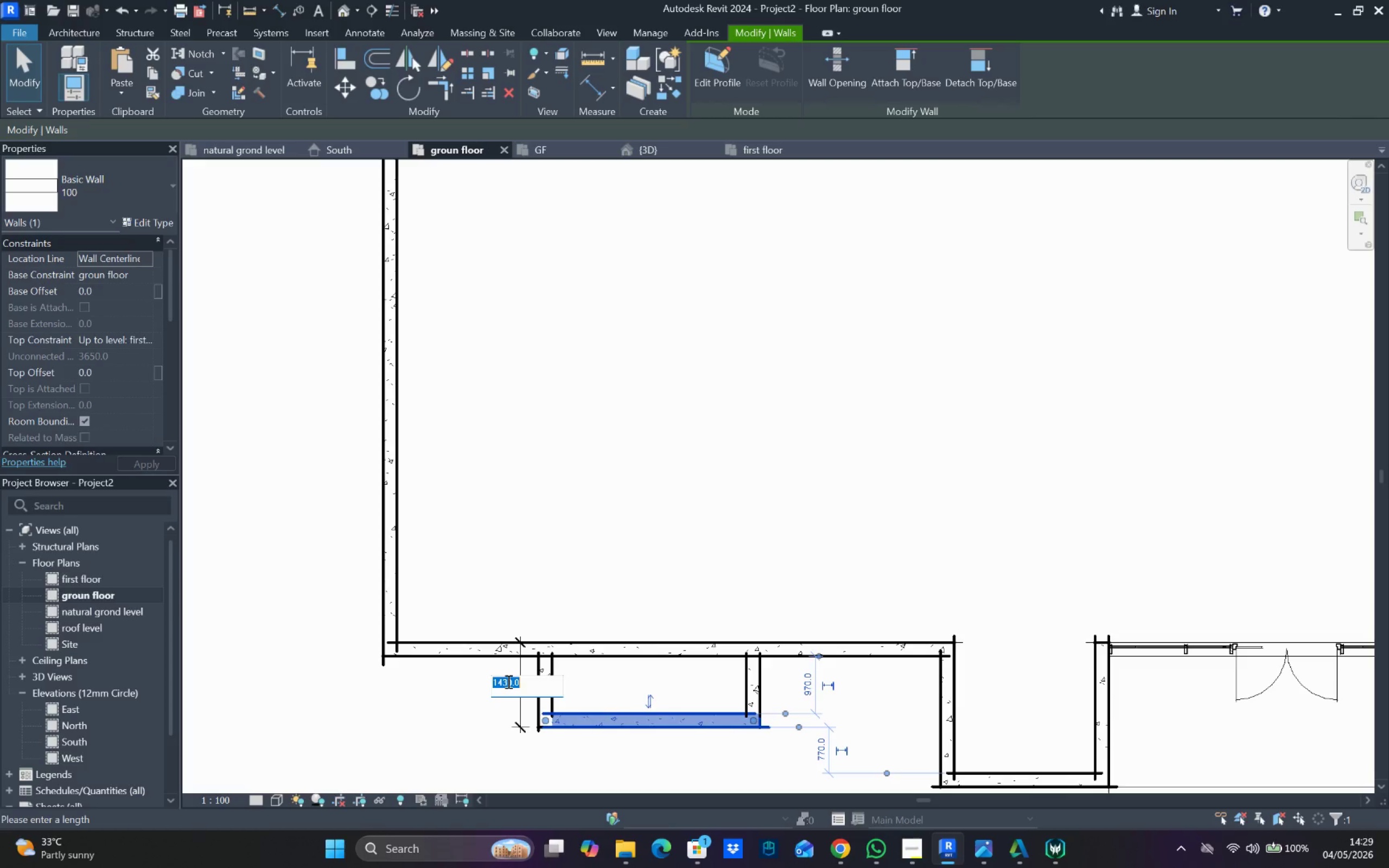 
type(600)
 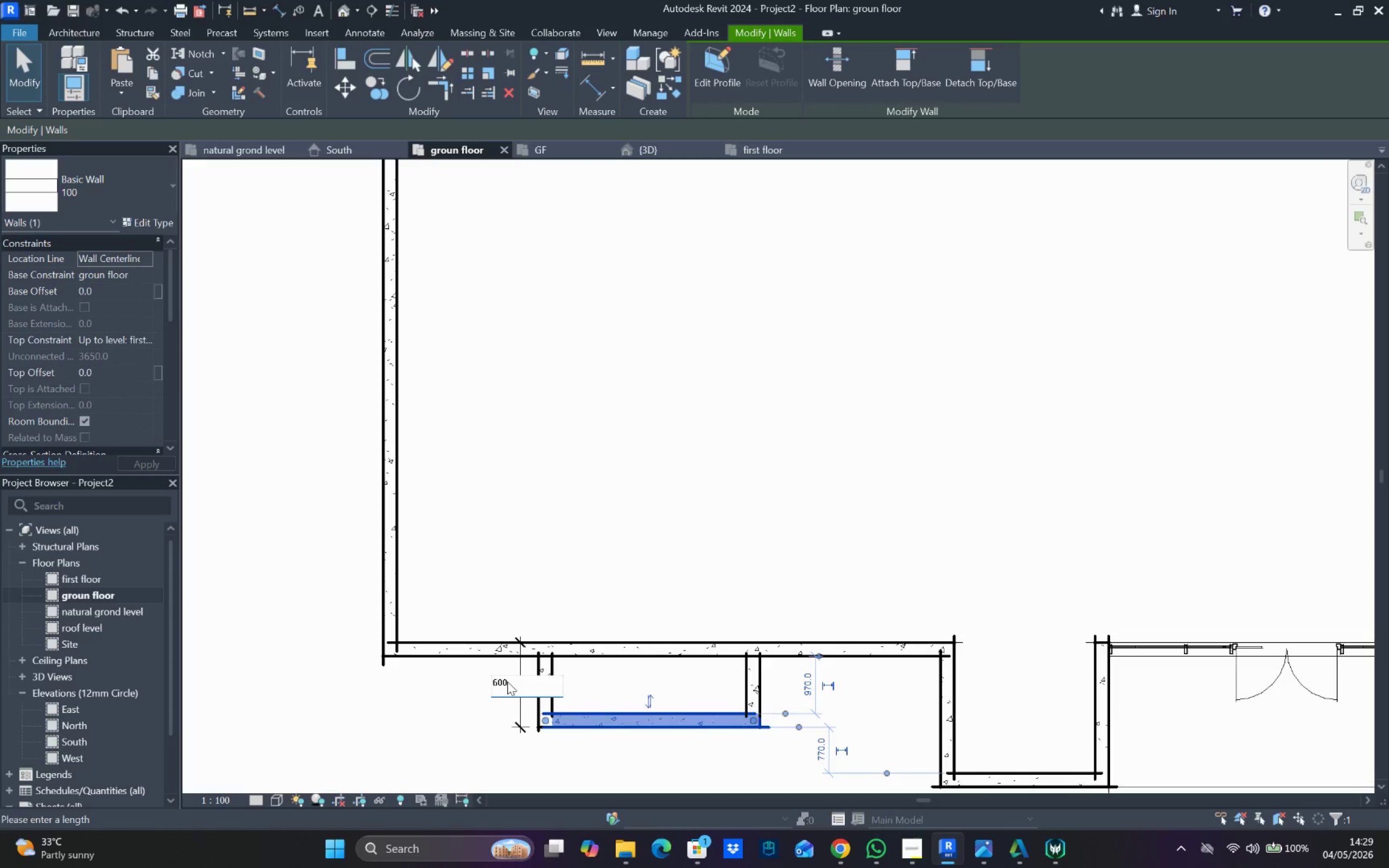 
key(Enter)
 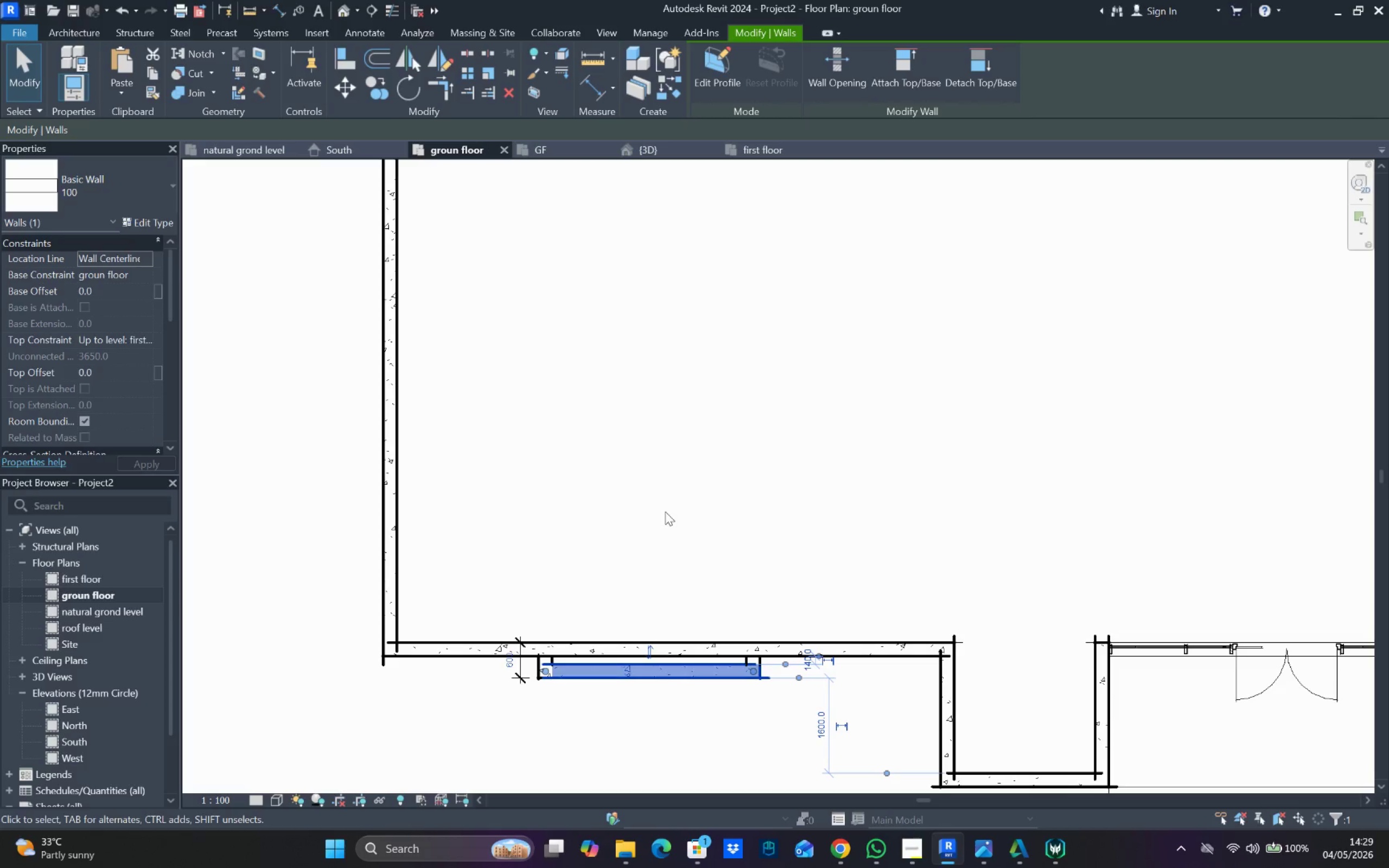 
left_click_drag(start_coordinate=[665, 512], to_coordinate=[666, 576])
 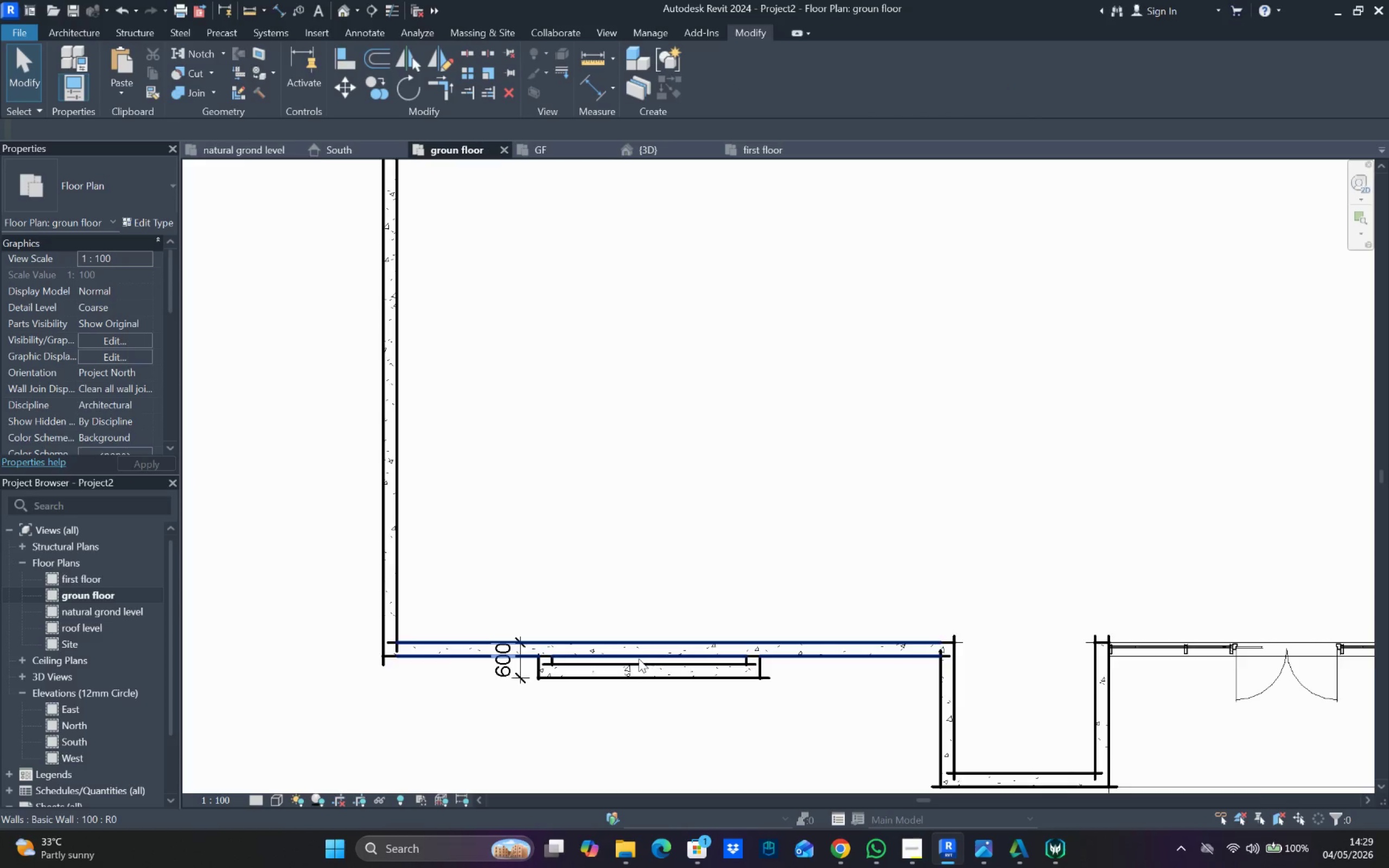 
key(Escape)
 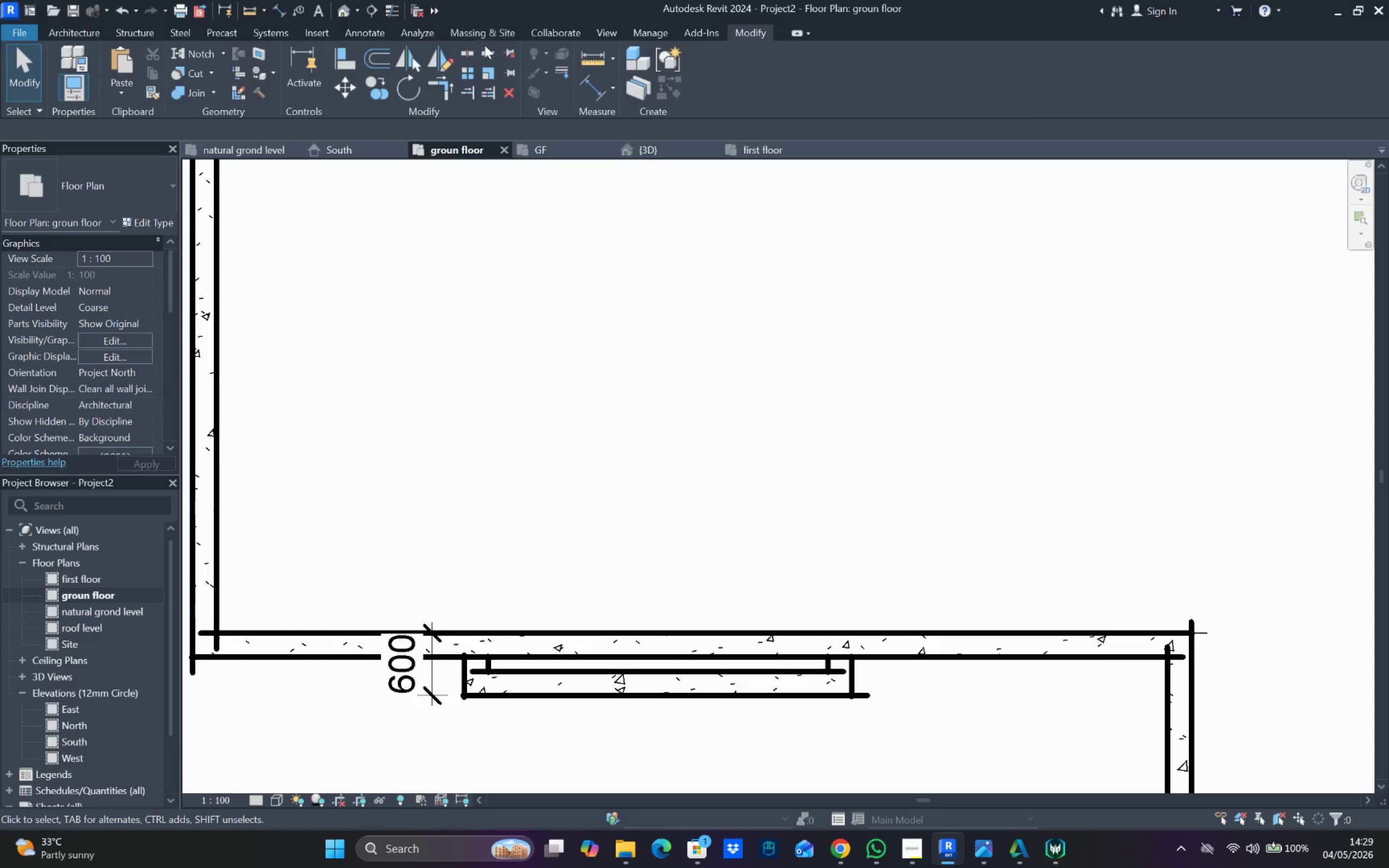 
scroll: coordinate [636, 644], scroll_direction: up, amount: 4.0
 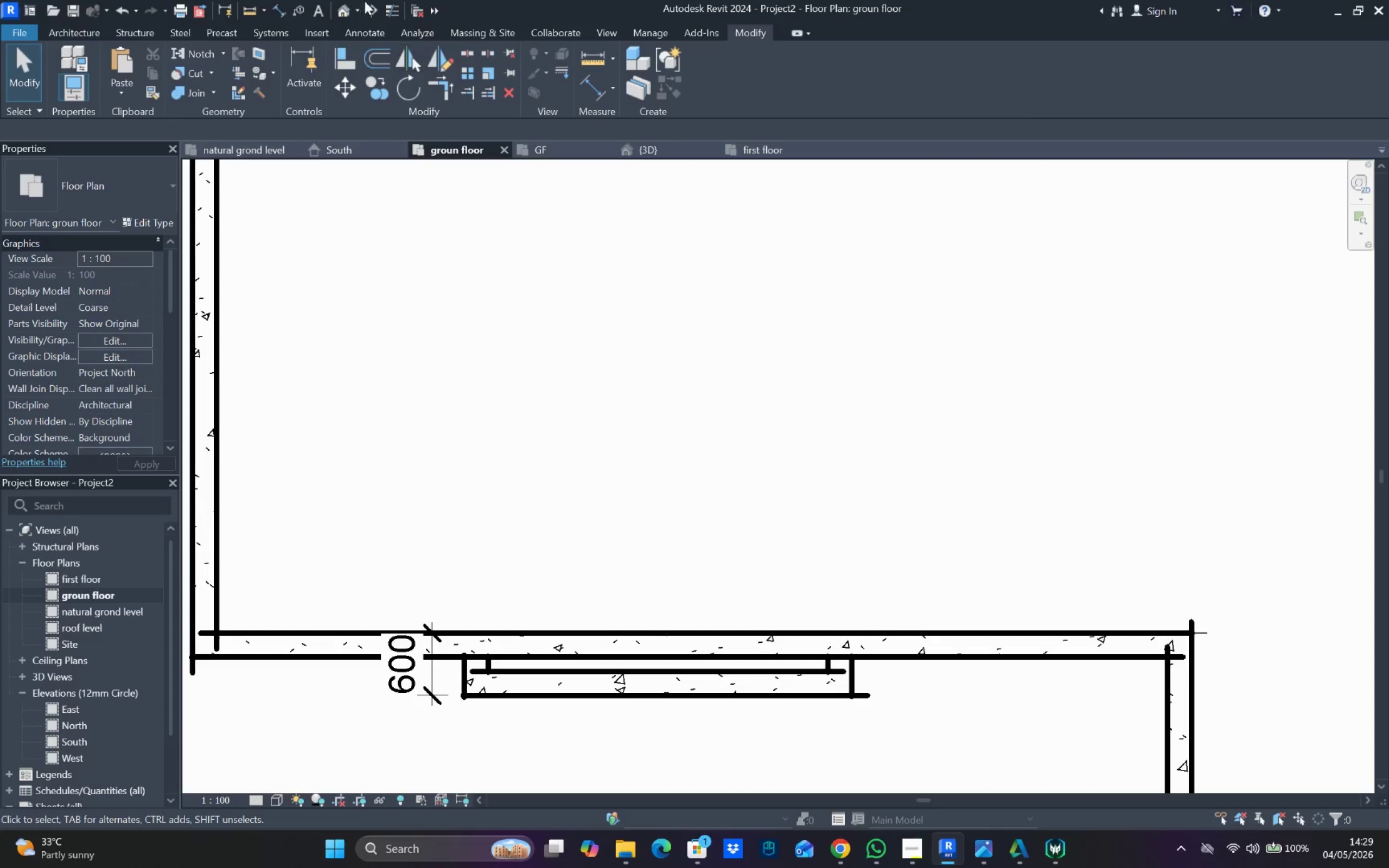 
left_click_drag(start_coordinate=[472, 52], to_coordinate=[475, 58])
 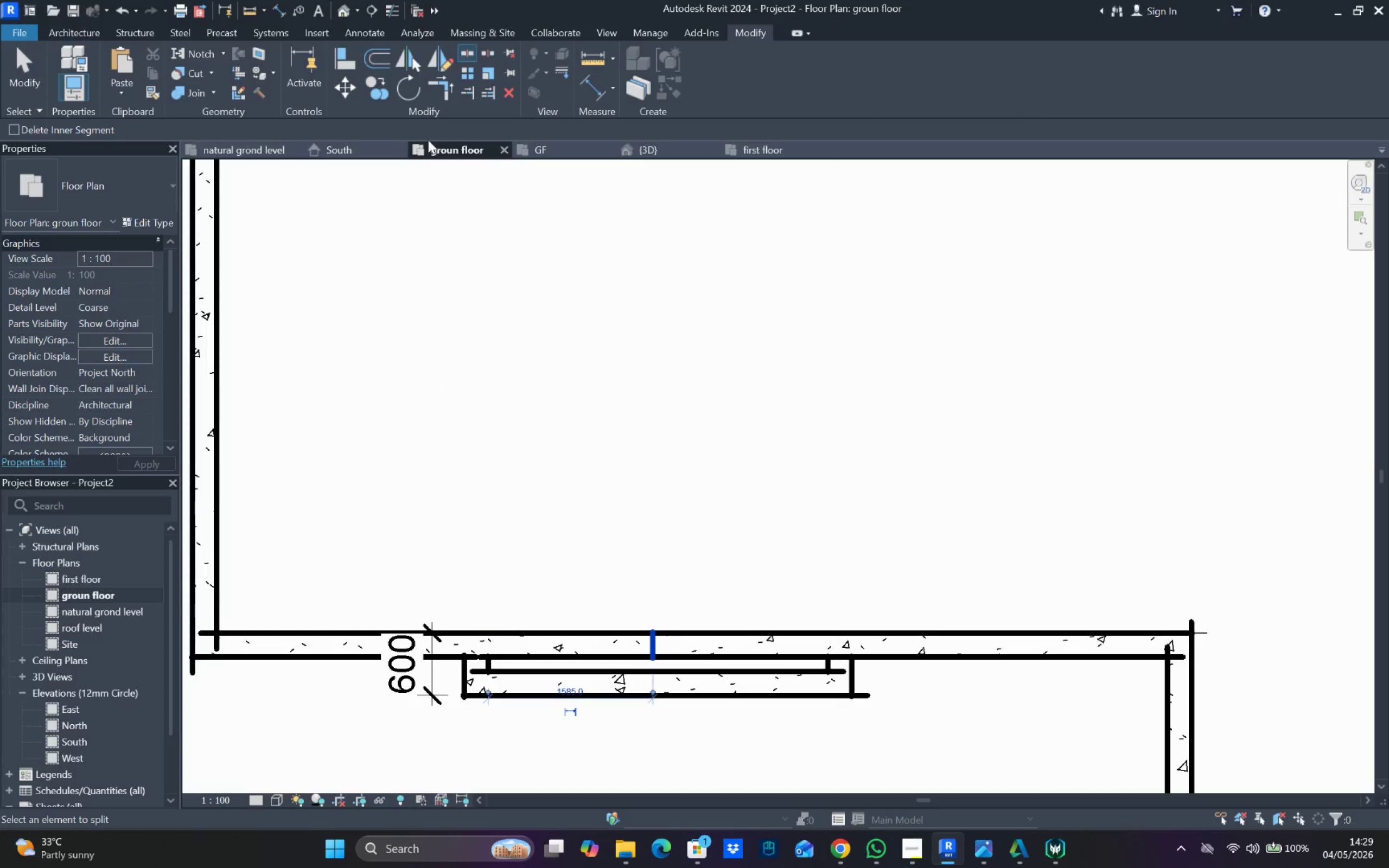 
left_click([444, 81])
 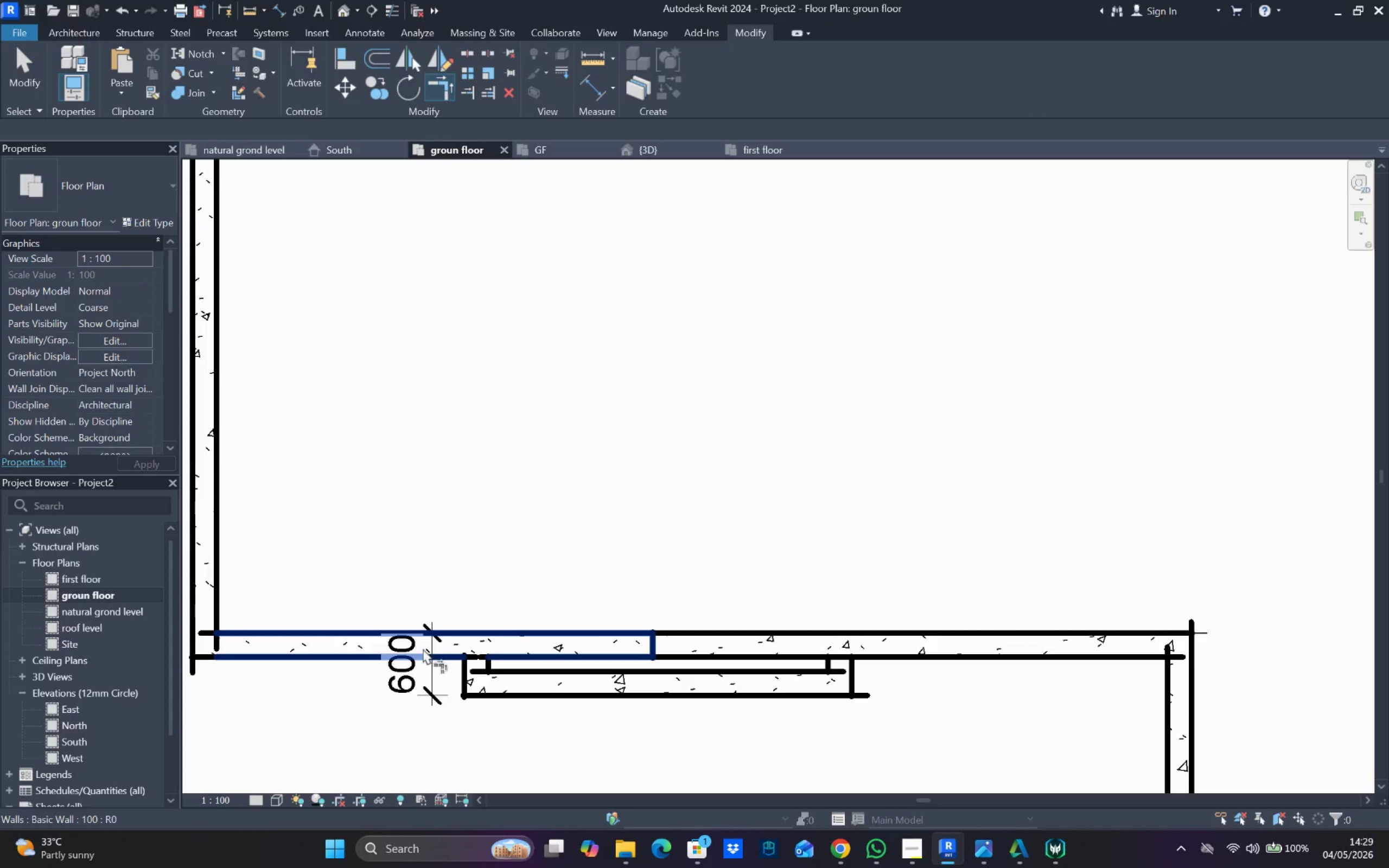 
left_click_drag(start_coordinate=[420, 648], to_coordinate=[449, 652])
 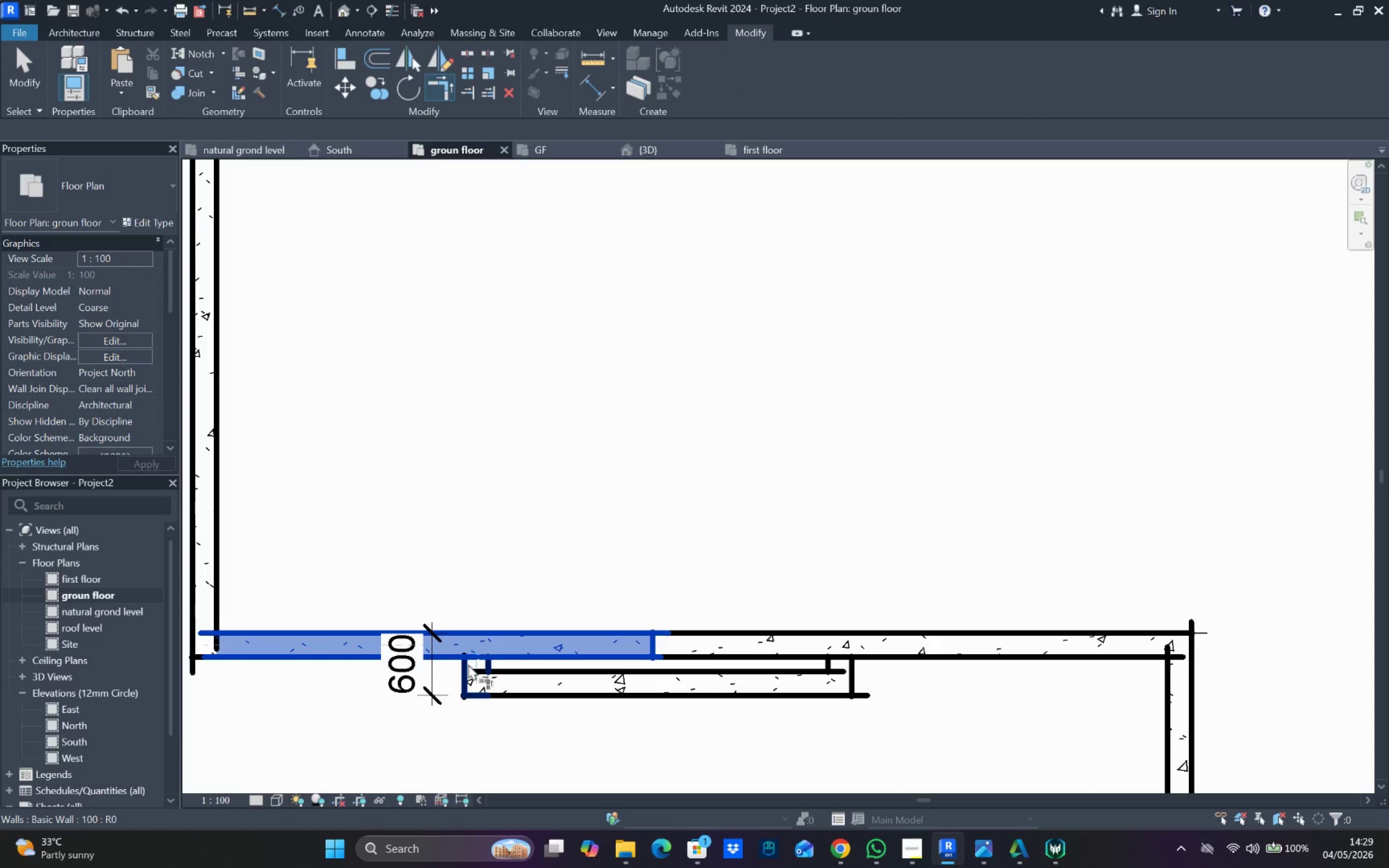 
left_click_drag(start_coordinate=[469, 667], to_coordinate=[499, 672])
 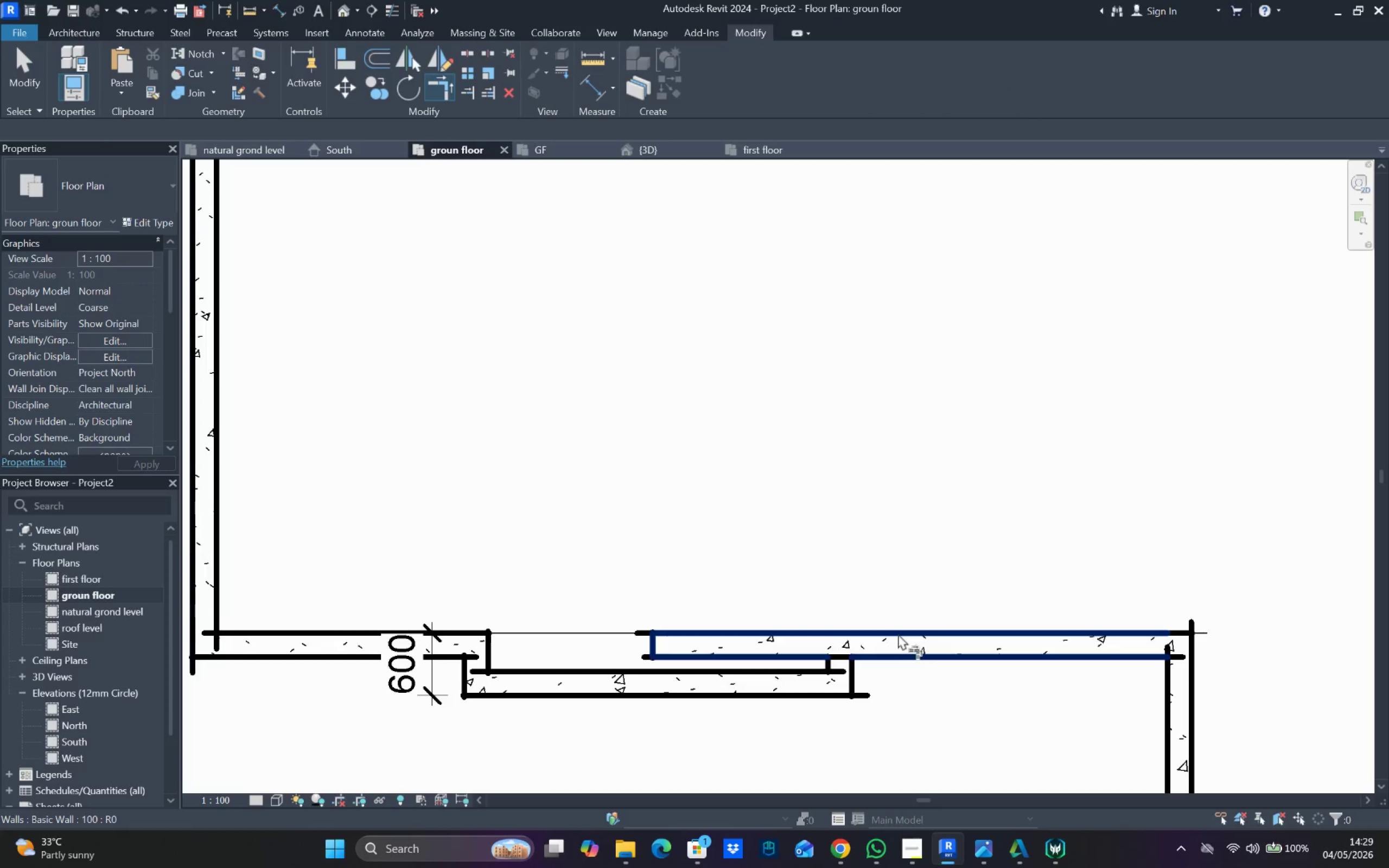 
left_click_drag(start_coordinate=[893, 643], to_coordinate=[892, 650])
 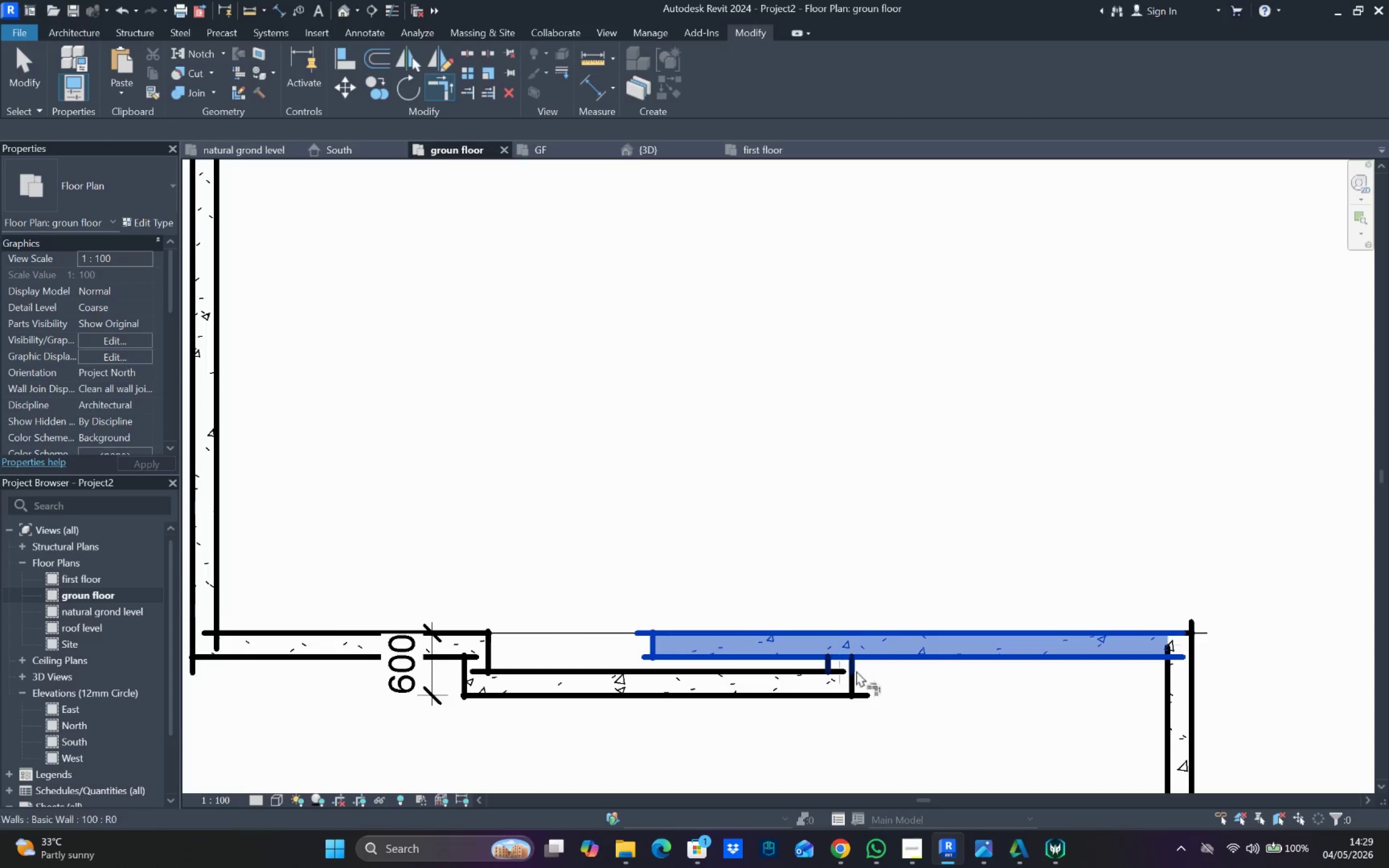 
left_click_drag(start_coordinate=[850, 672], to_coordinate=[852, 661])
 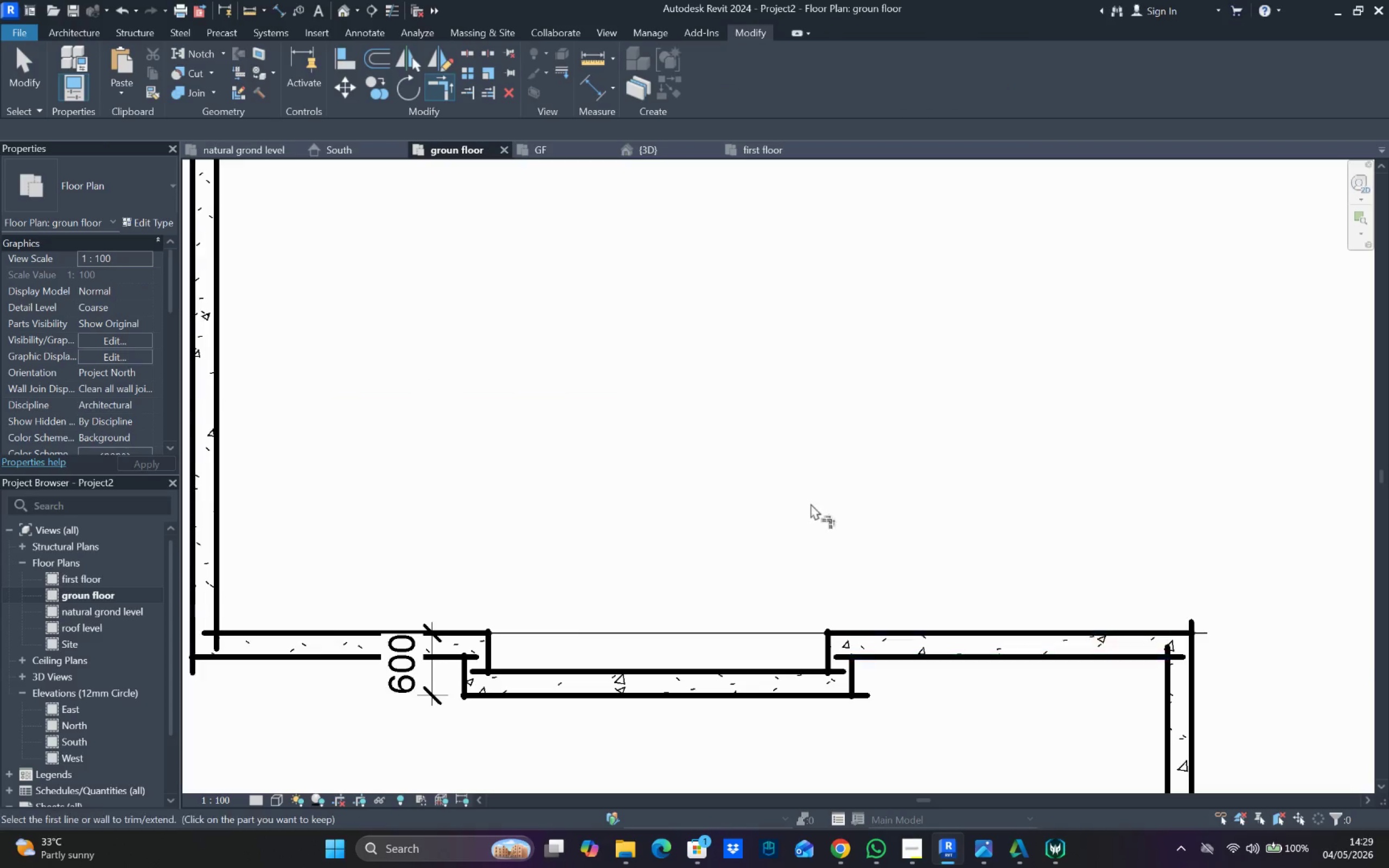 
scroll: coordinate [809, 502], scroll_direction: down, amount: 7.0
 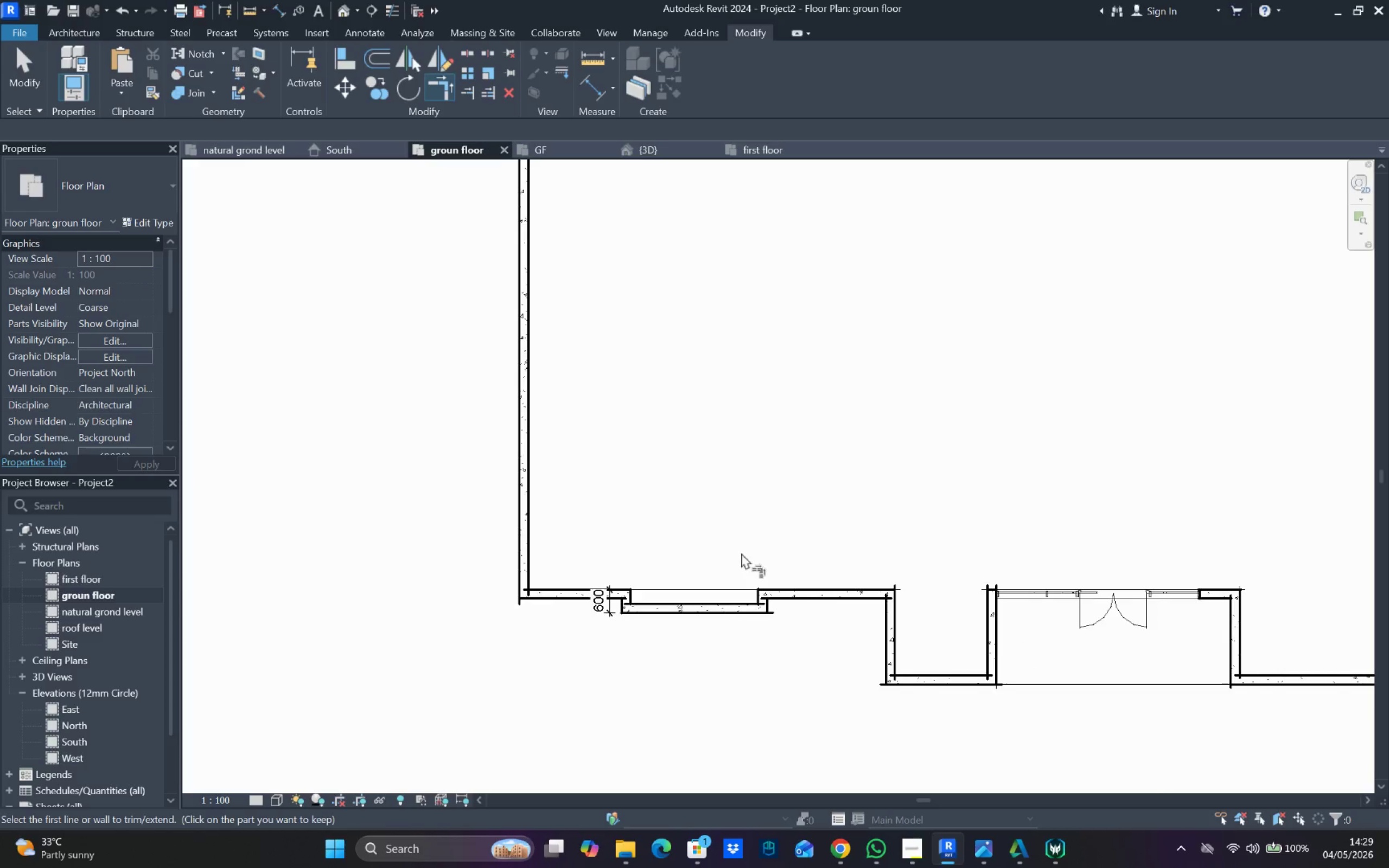 
key(Escape)
 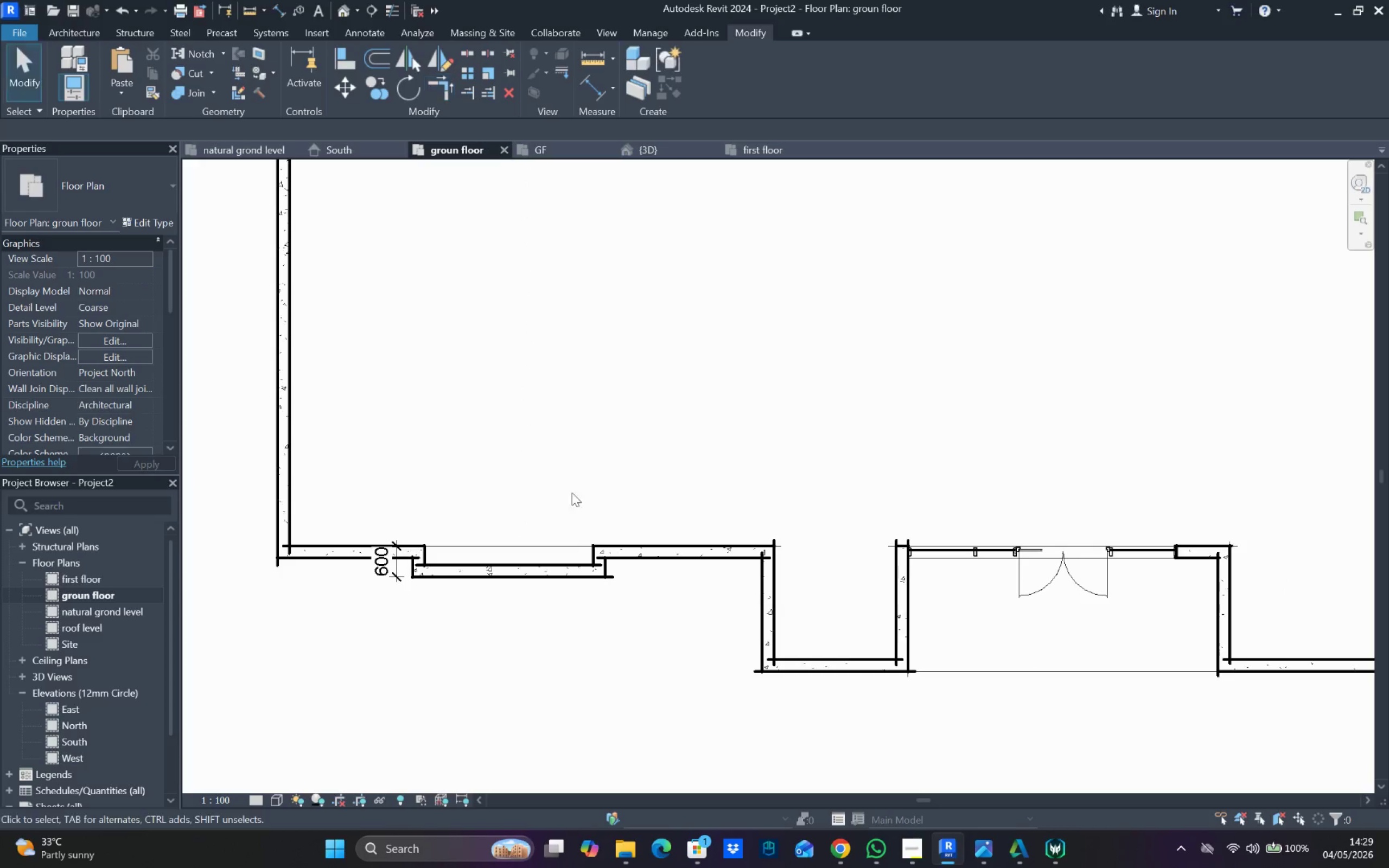 
scroll: coordinate [740, 560], scroll_direction: up, amount: 2.0
 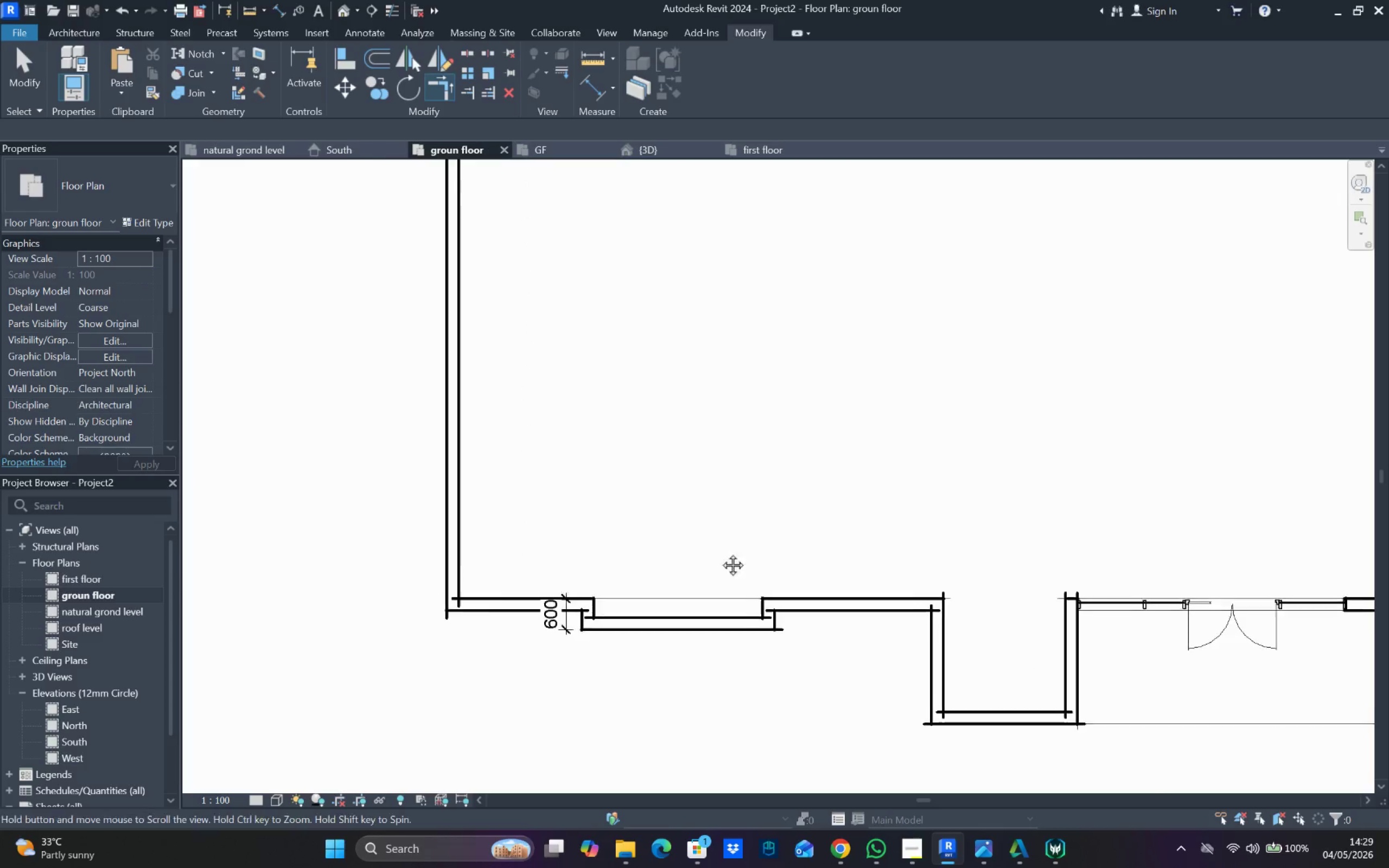 
key(Escape)
 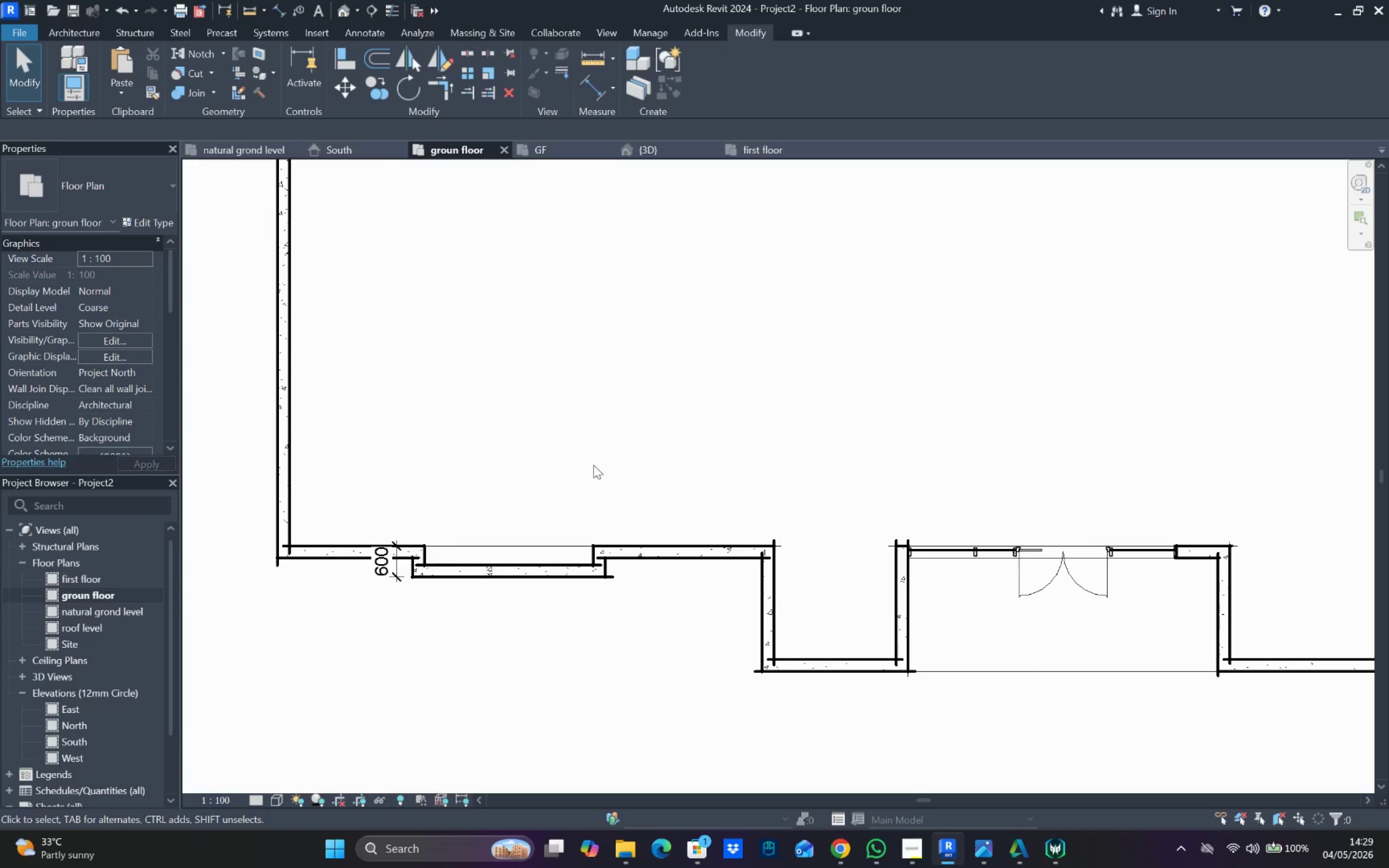 
scroll: coordinate [603, 480], scroll_direction: down, amount: 5.0
 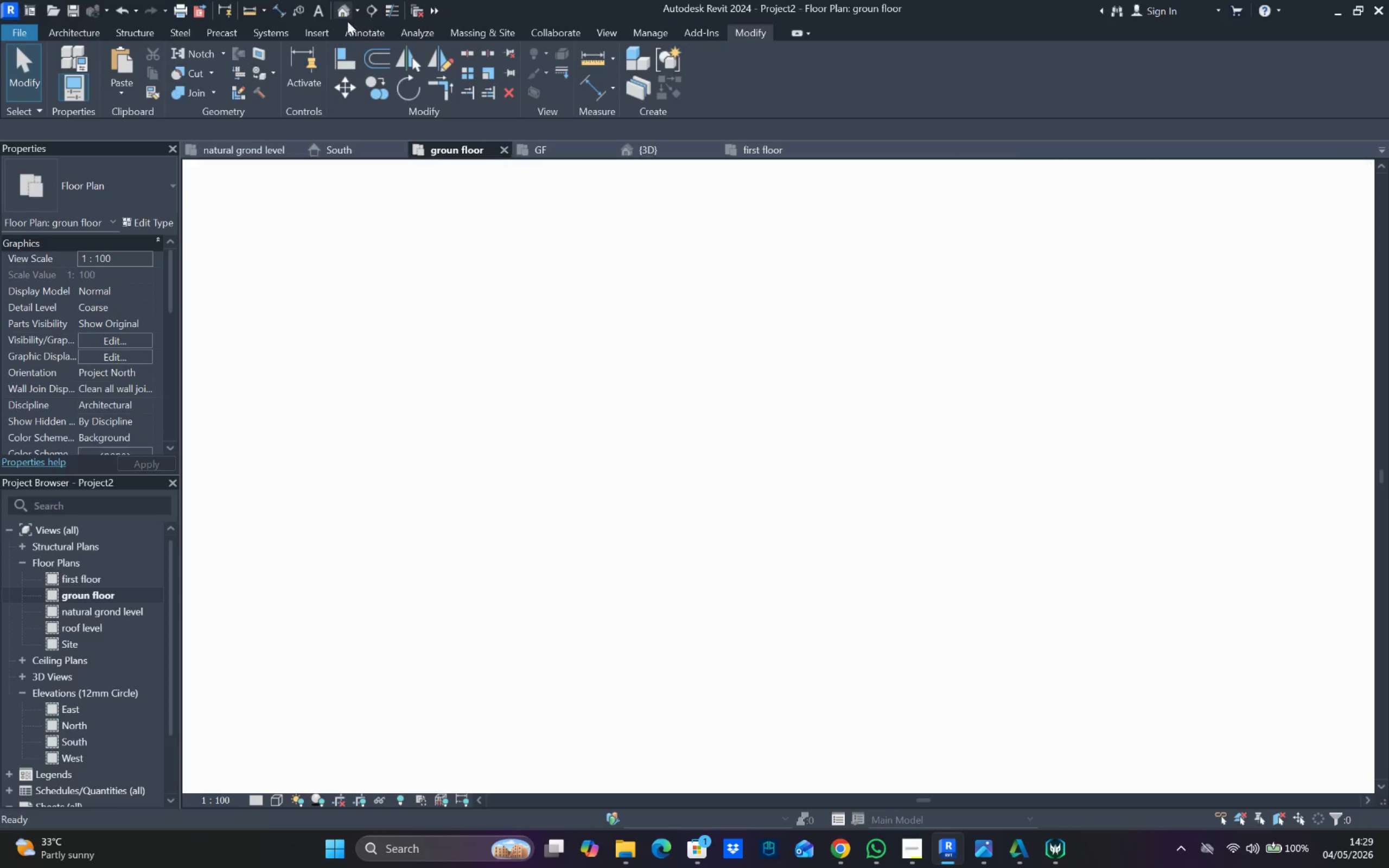 
hold_key(key=ShiftLeft, duration=0.42)
scroll: coordinate [553, 535], scroll_direction: down, amount: 3.0
 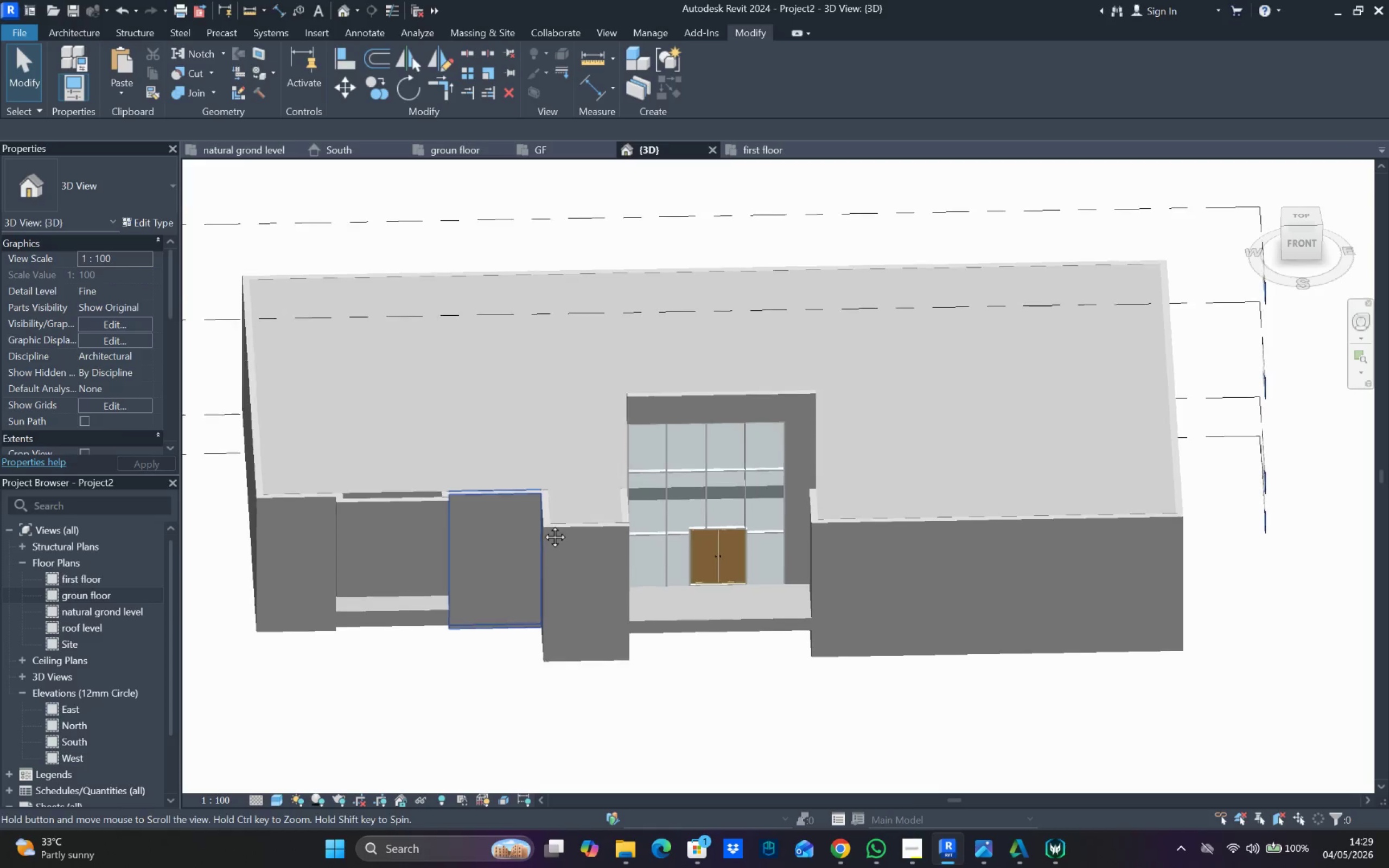 
hold_key(key=ShiftLeft, duration=0.92)
 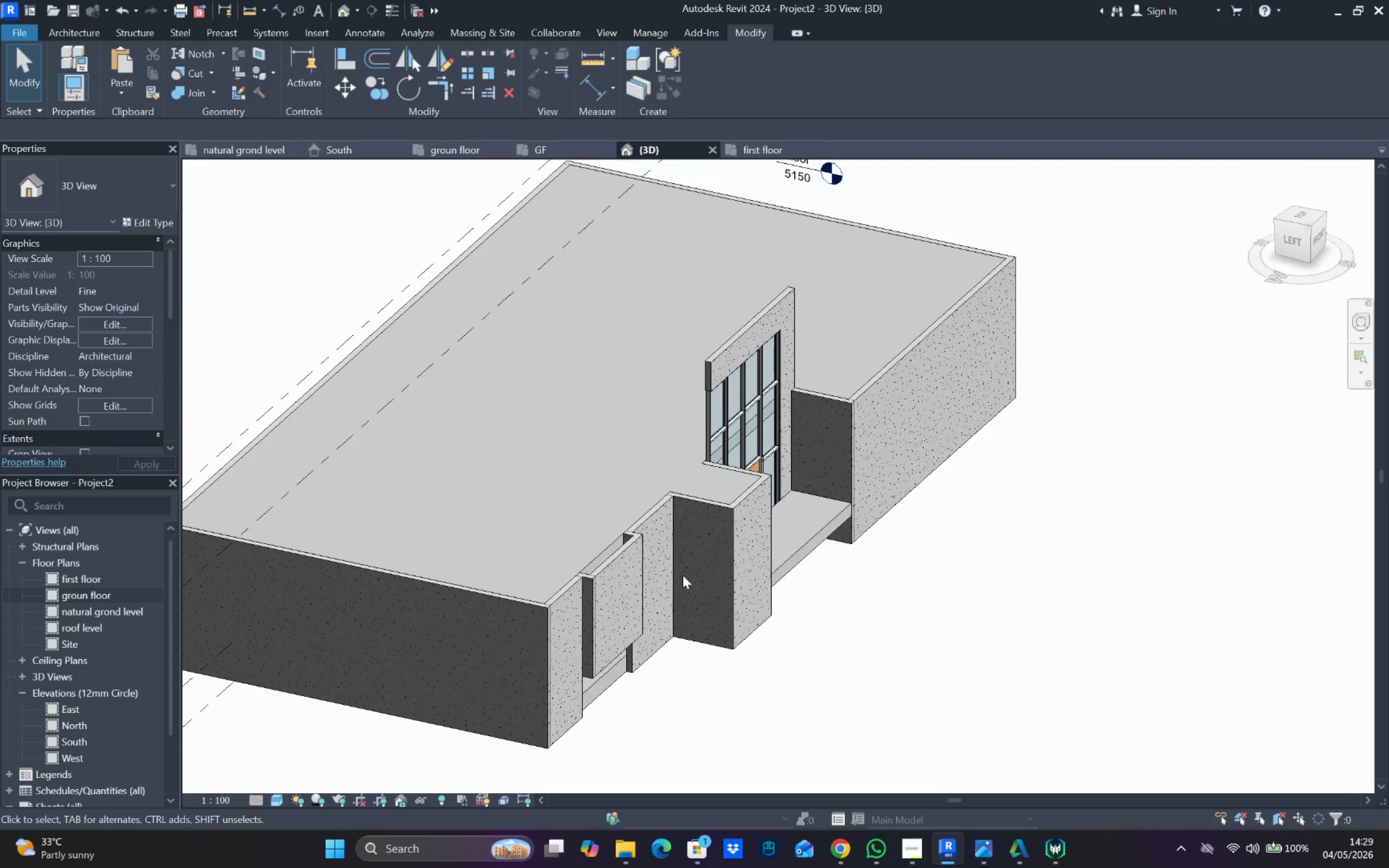 
hold_key(key=ShiftLeft, duration=1.33)
 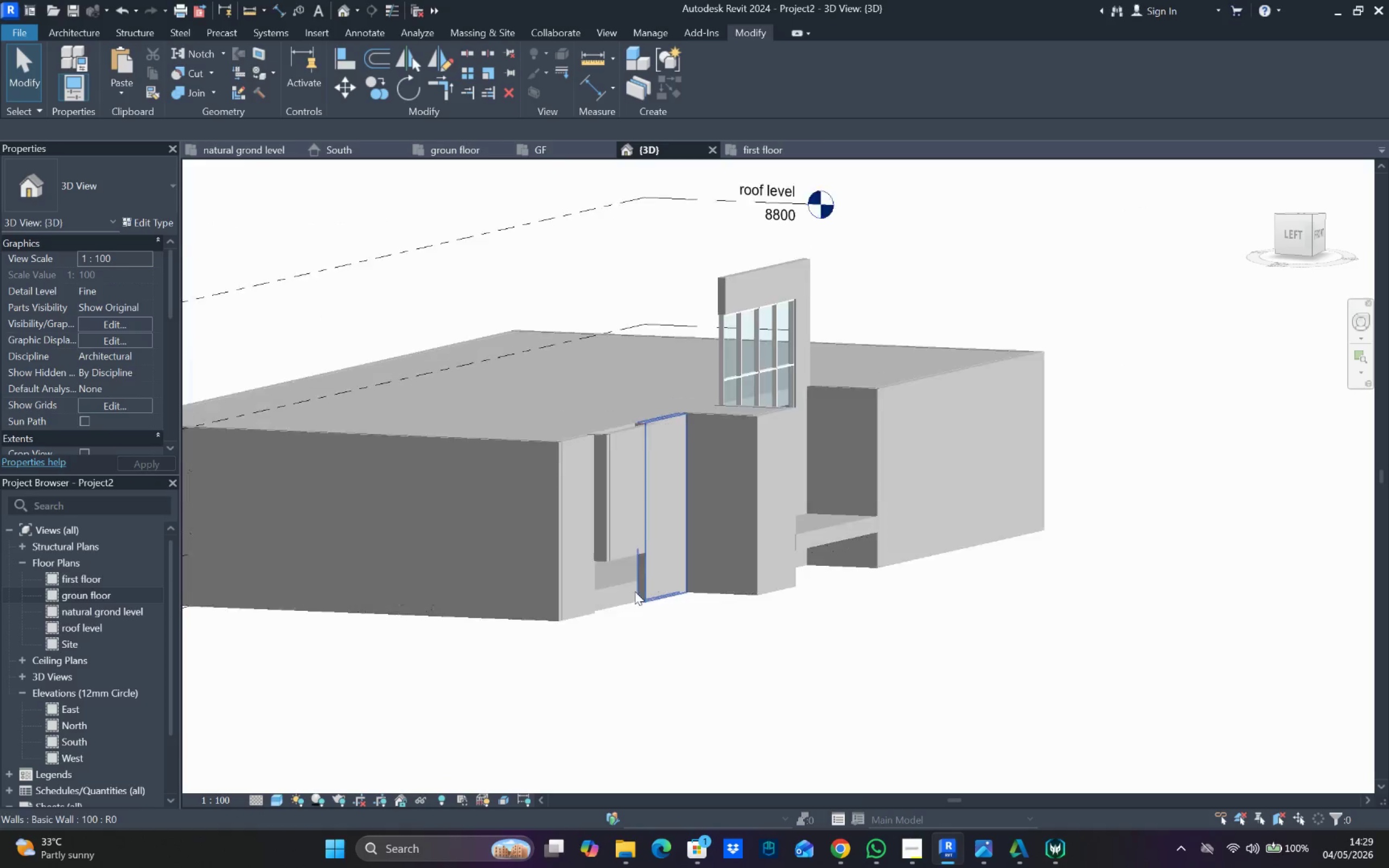 
hold_key(key=ShiftLeft, duration=1.0)
 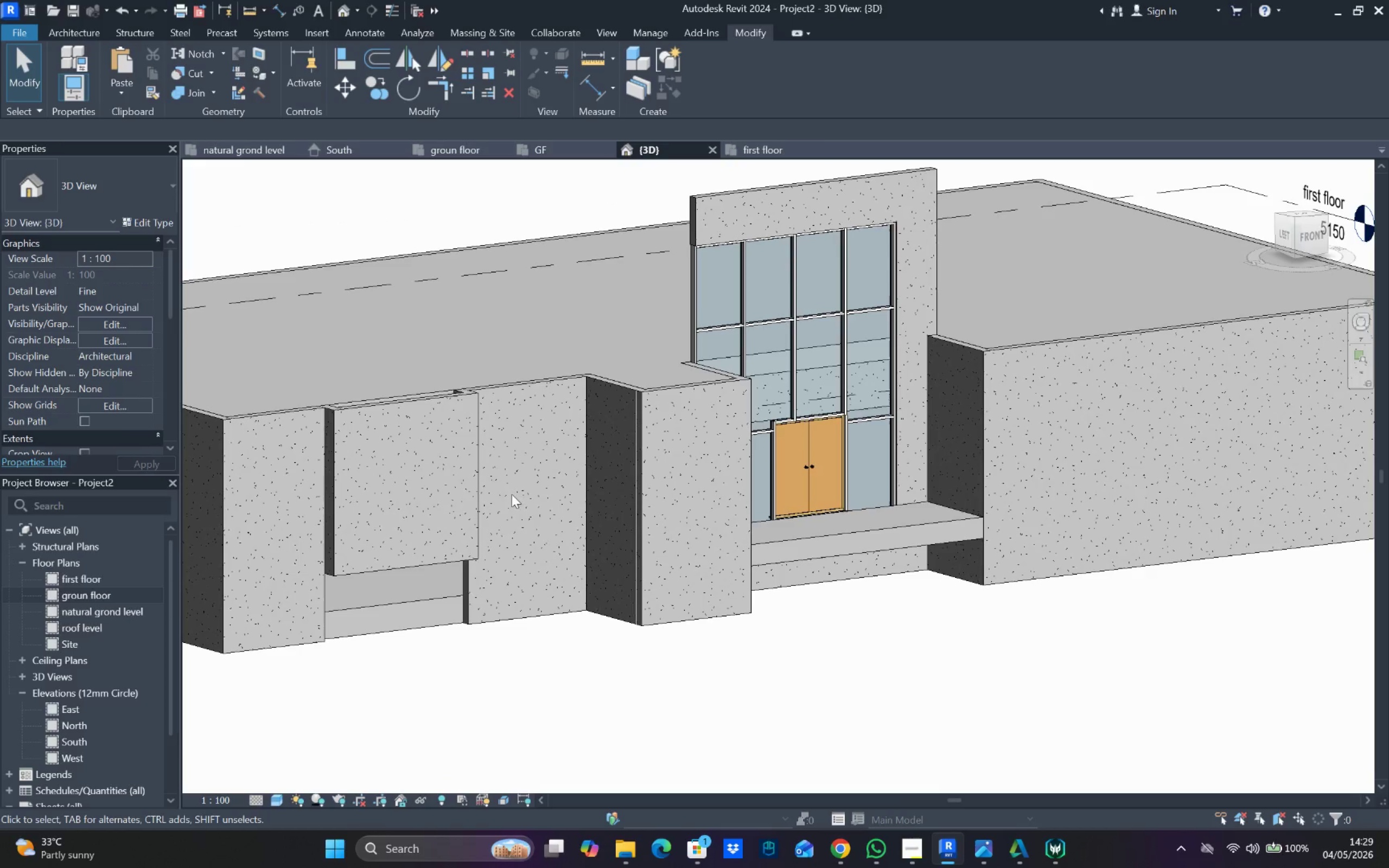 
scroll: coordinate [444, 559], scroll_direction: up, amount: 4.0
 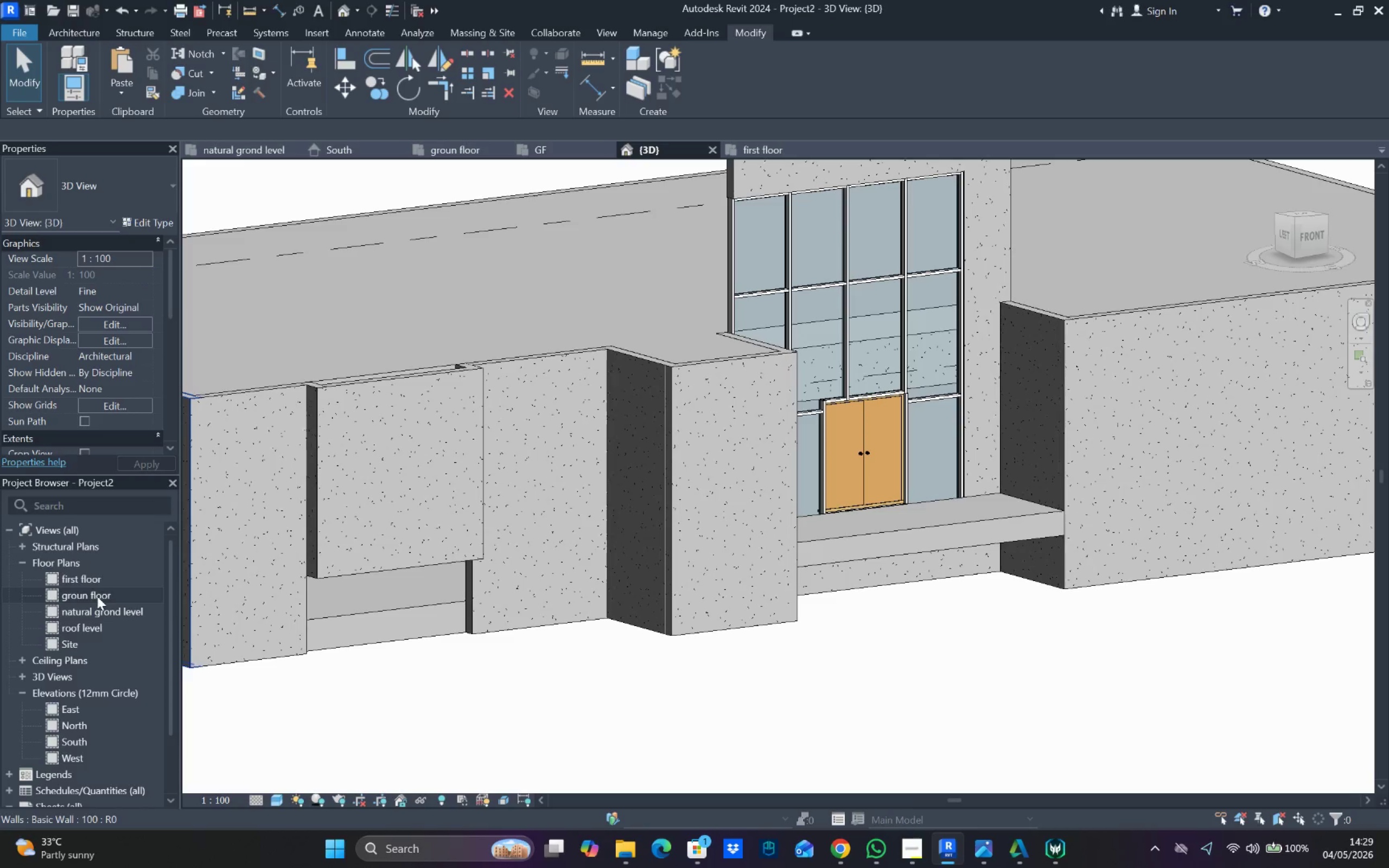 
double_click([97, 596])
 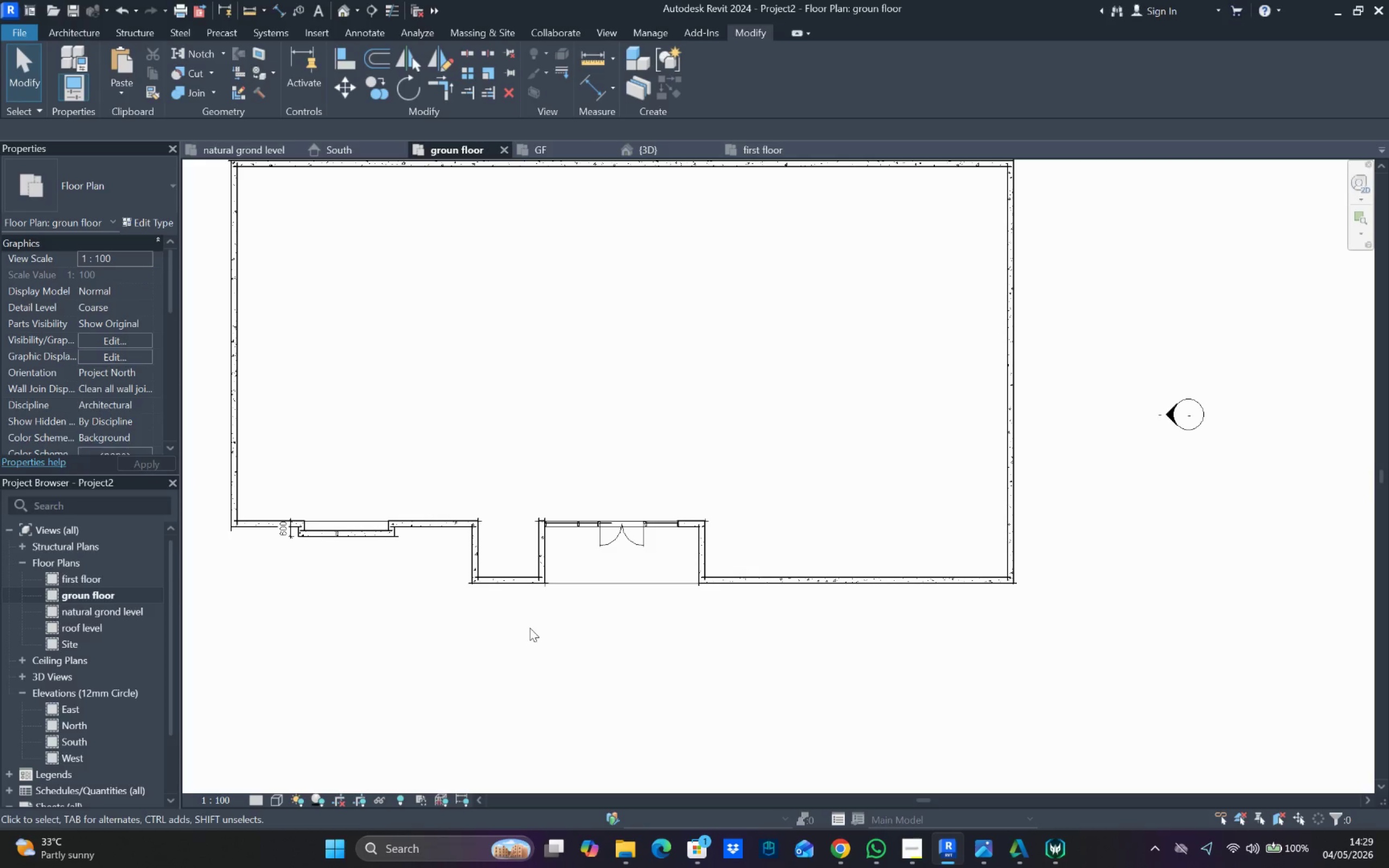 
key(Escape)
 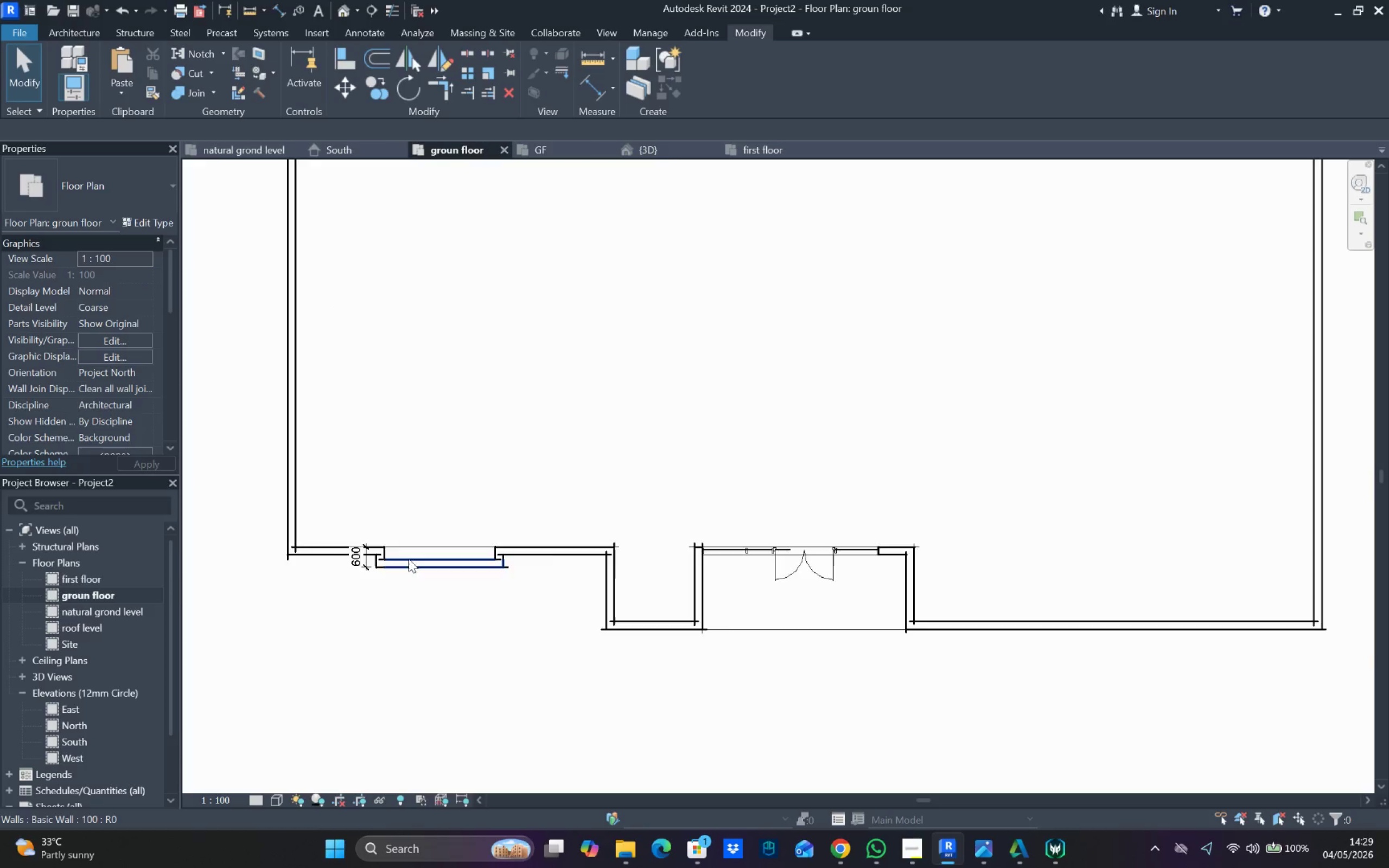 
key(Escape)
 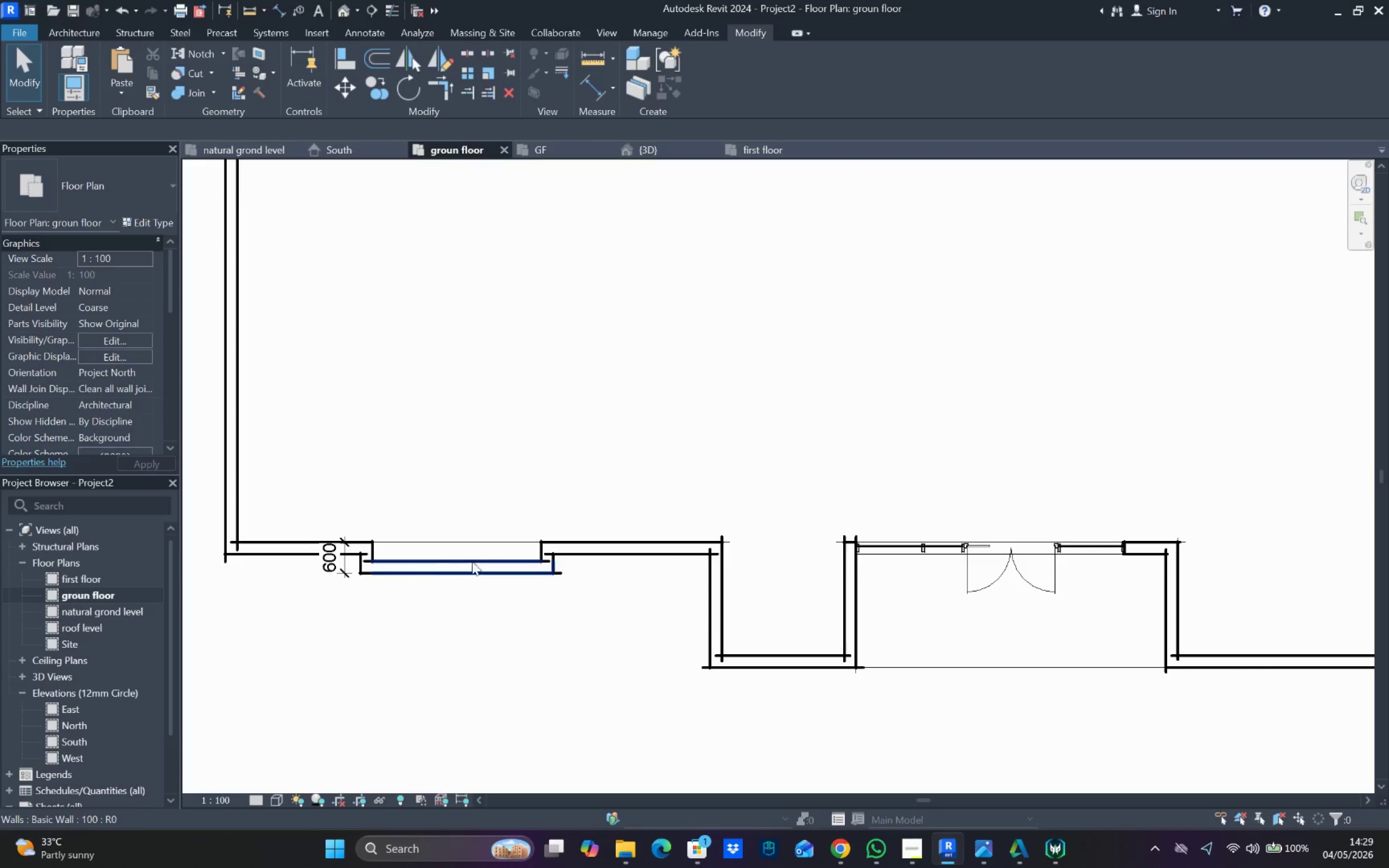 
key(Escape)
 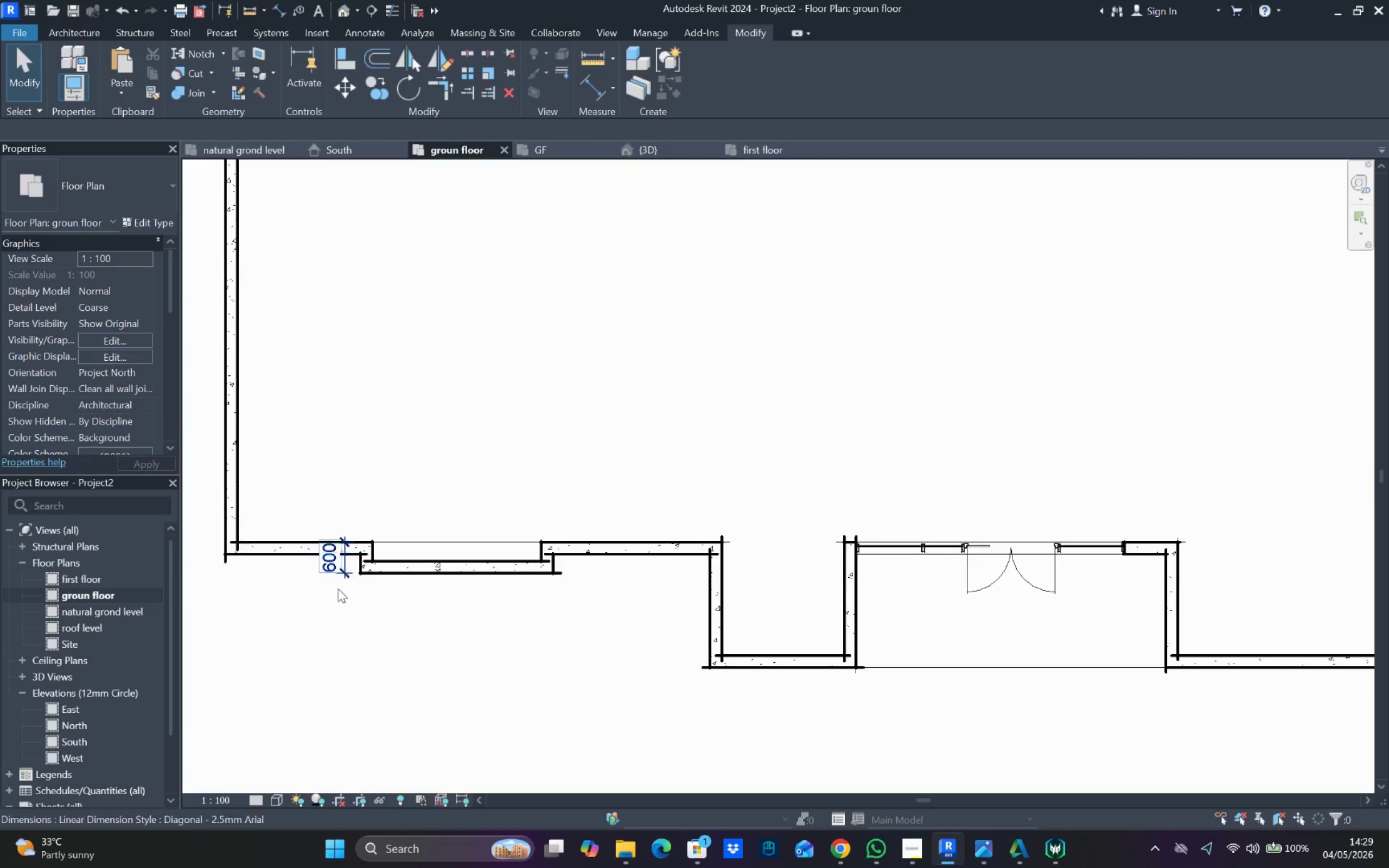 
scroll: coordinate [409, 559], scroll_direction: up, amount: 5.0
 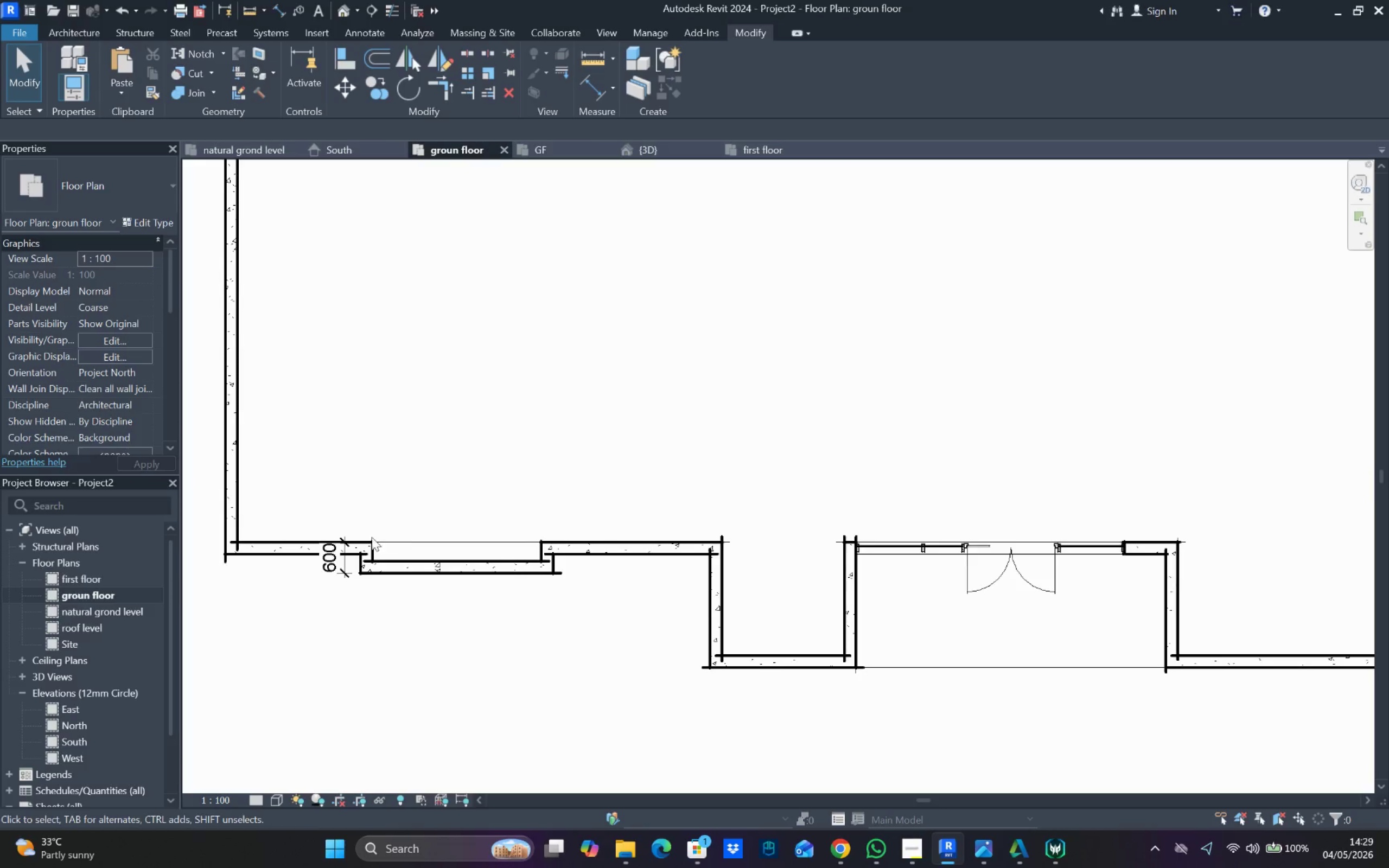 
key(Escape)
 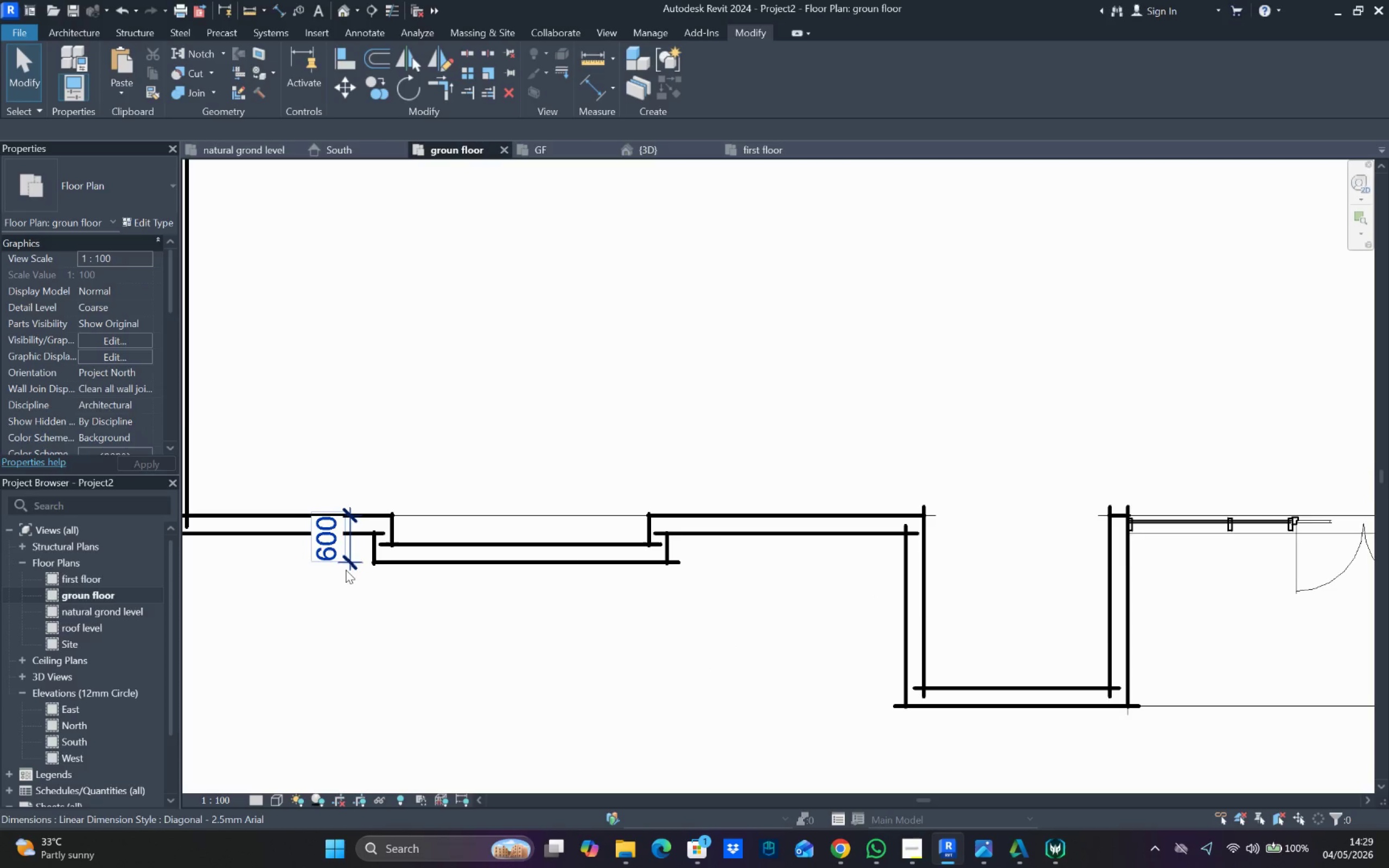 
left_click([346, 570])
 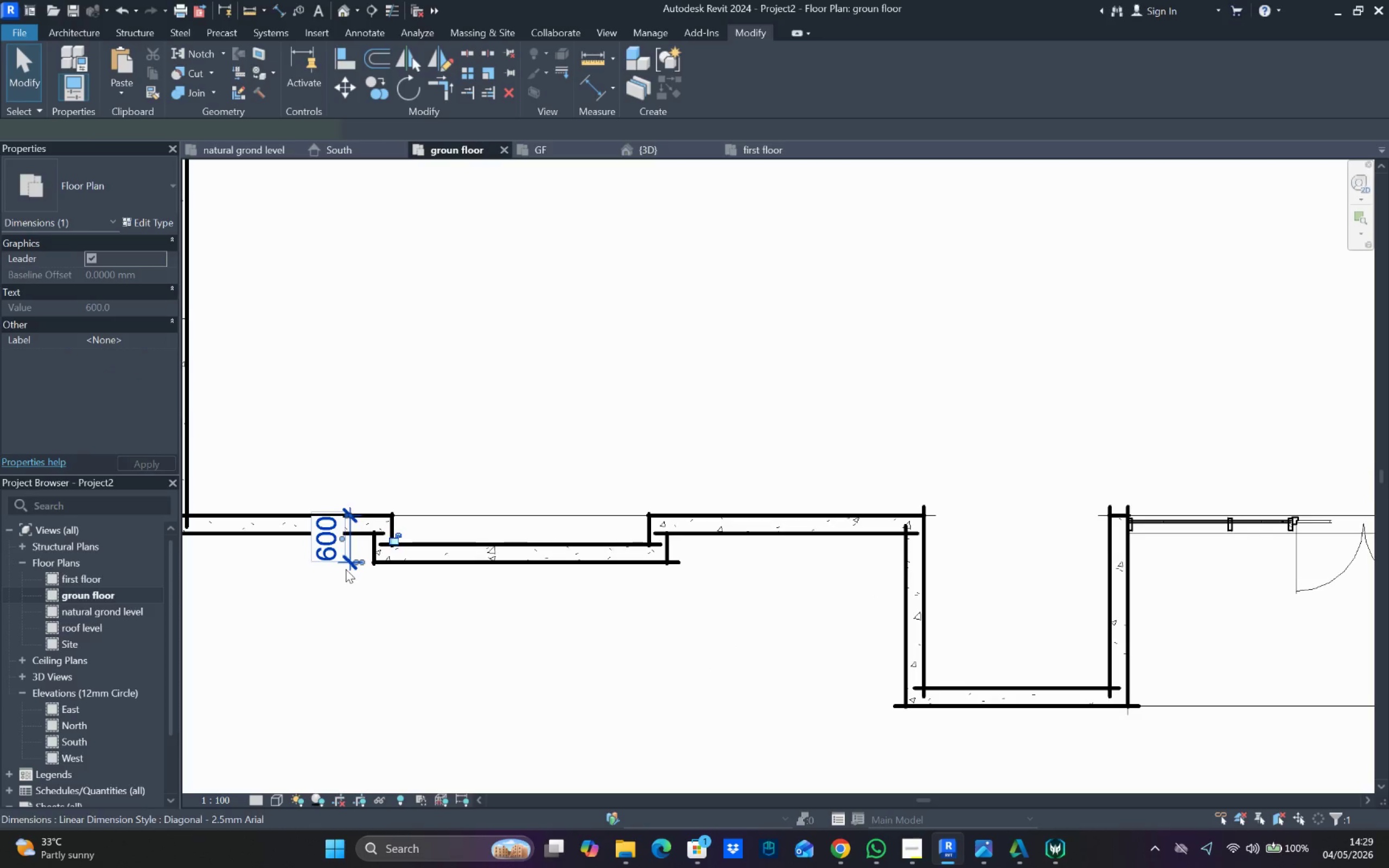 
scroll: coordinate [334, 593], scroll_direction: up, amount: 3.0
 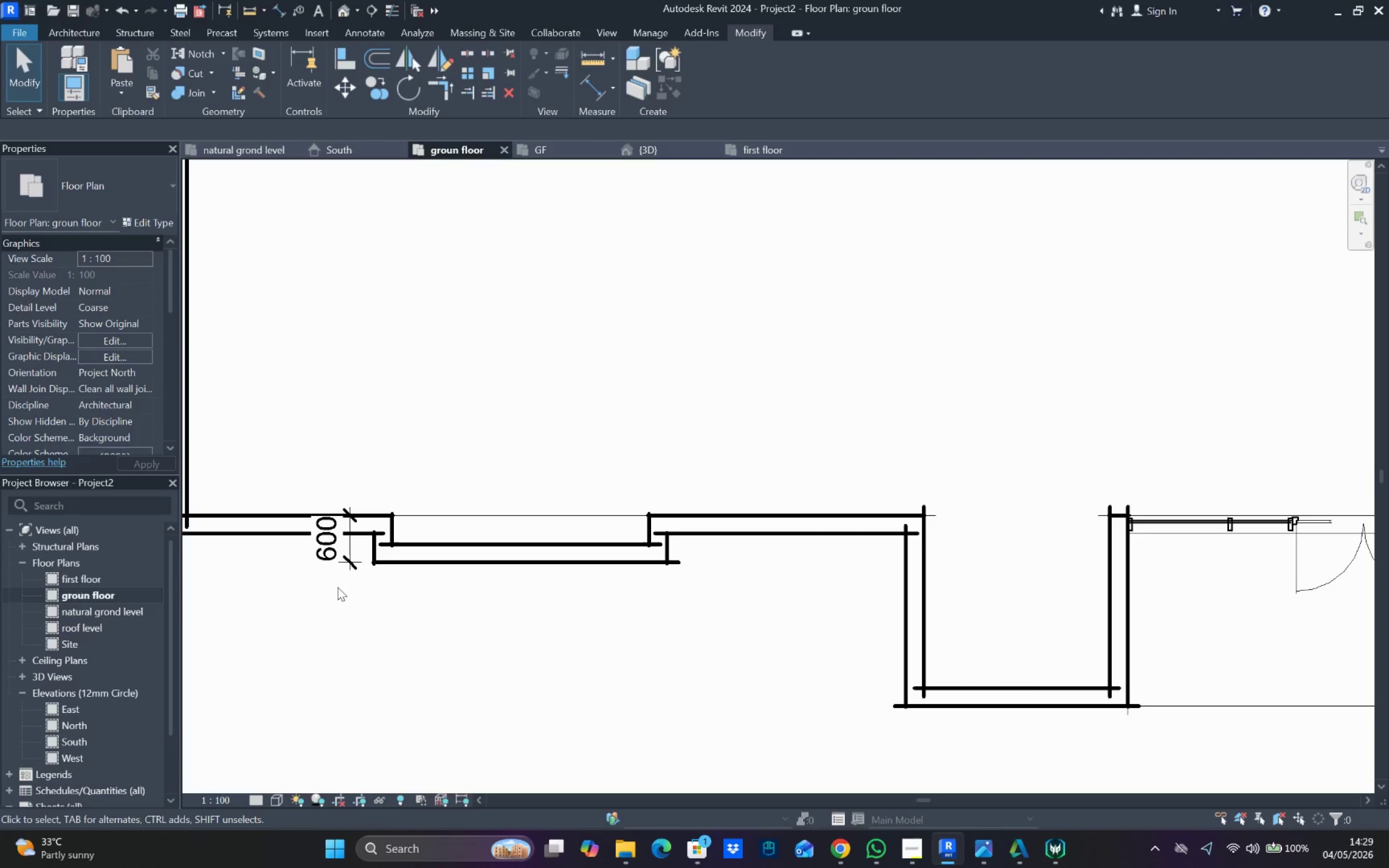 
right_click([343, 569])
 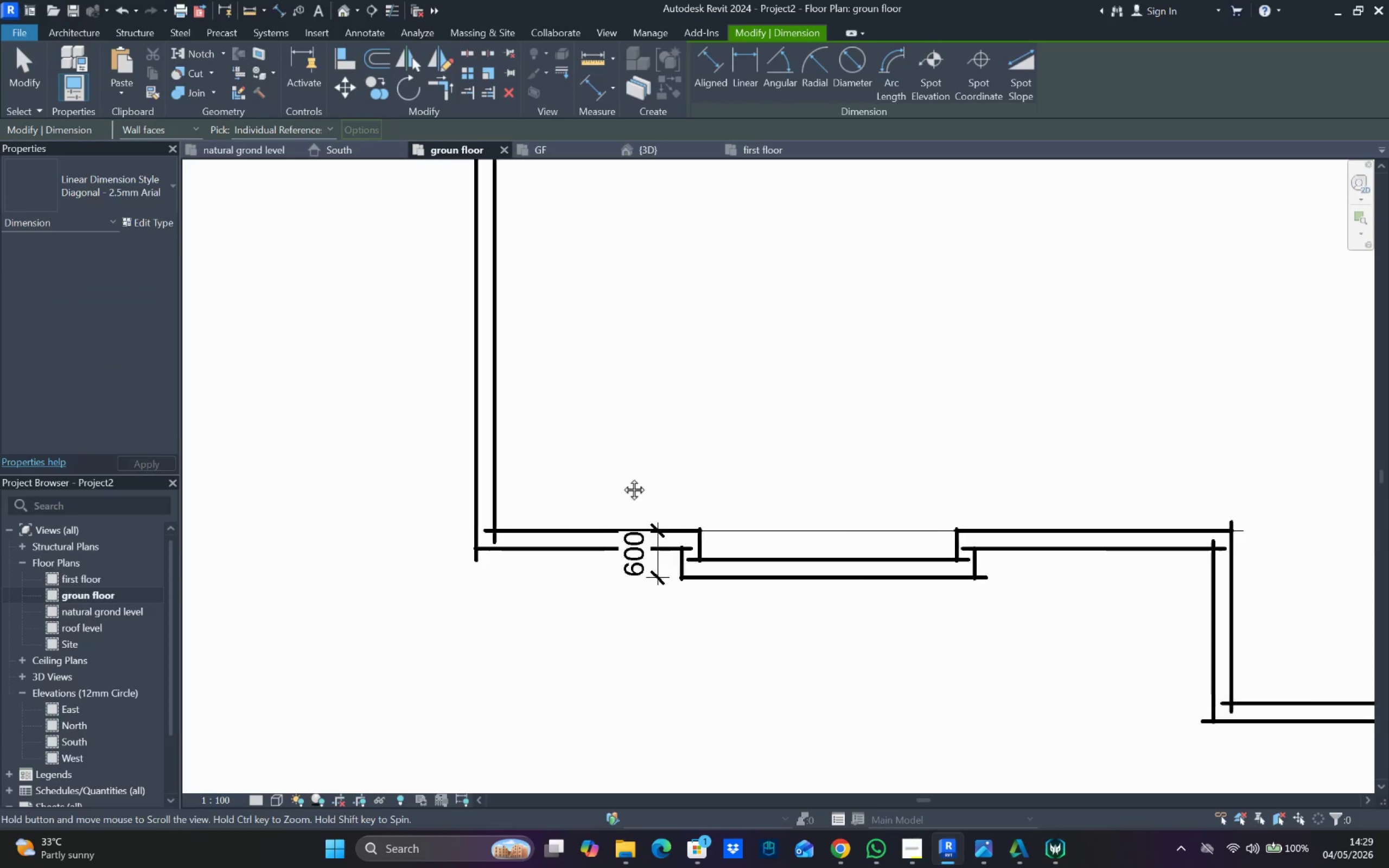 
left_click_drag(start_coordinate=[455, 462], to_coordinate=[460, 467])
 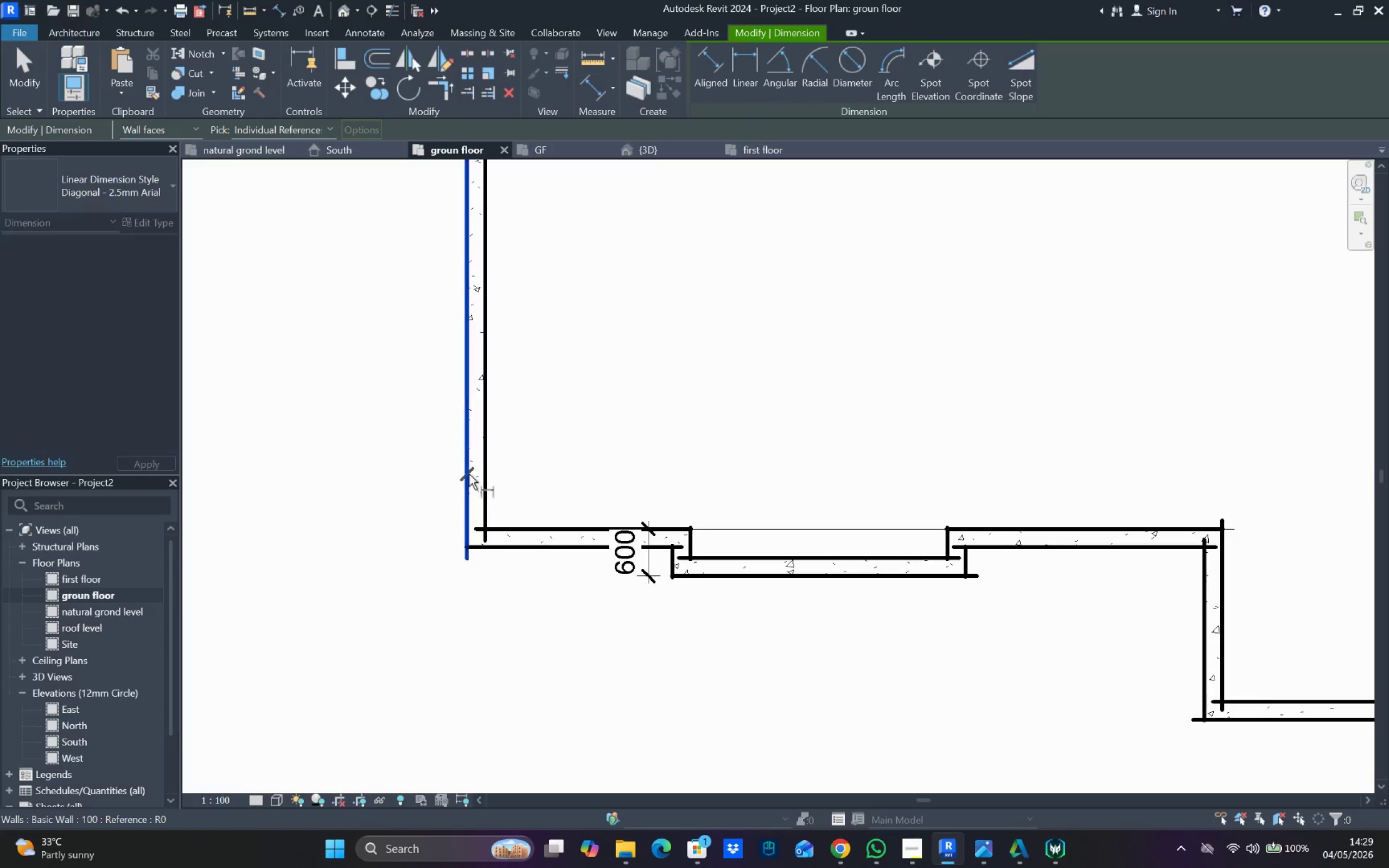 
left_click([469, 474])
 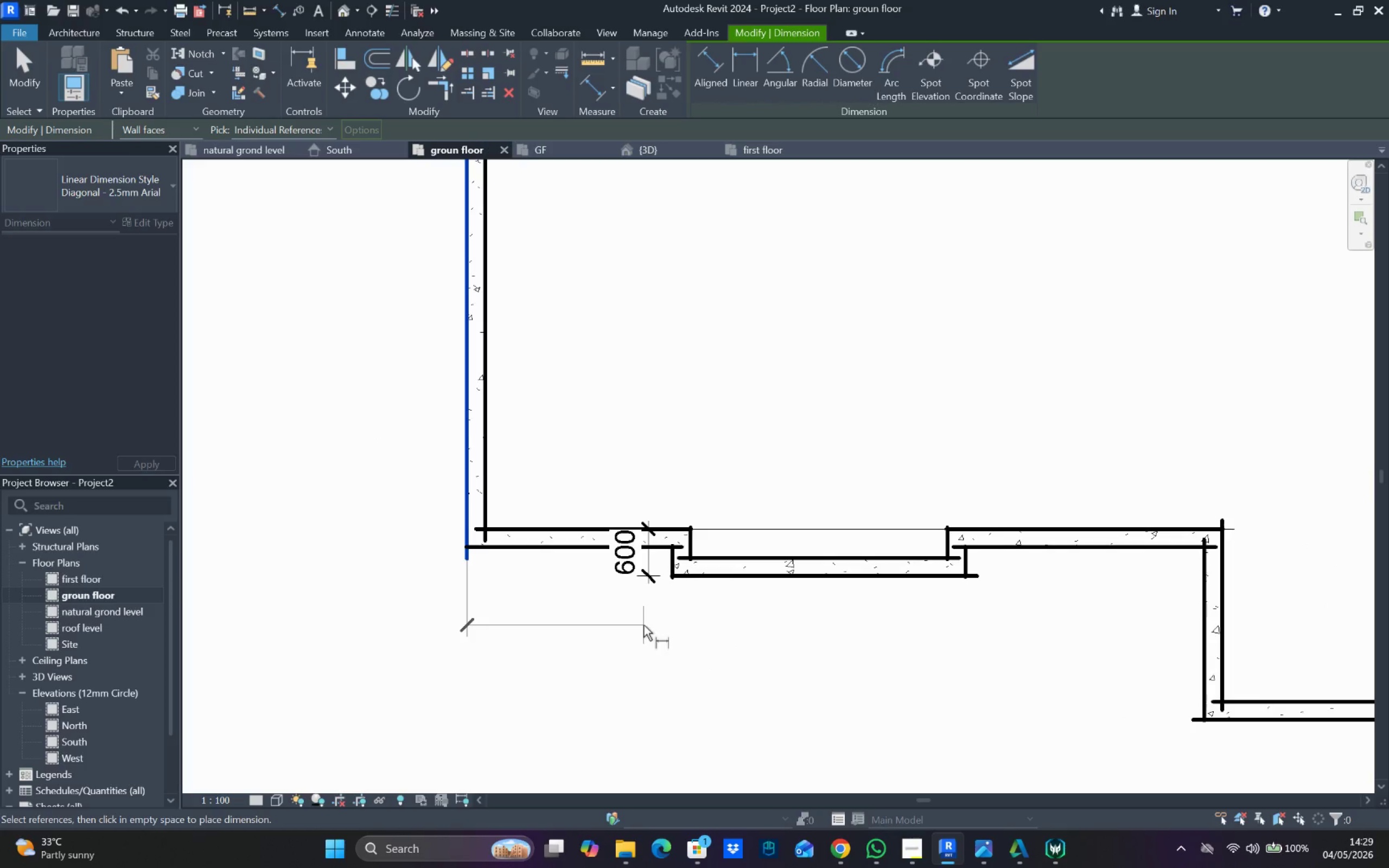 
scroll: coordinate [643, 612], scroll_direction: up, amount: 3.0
 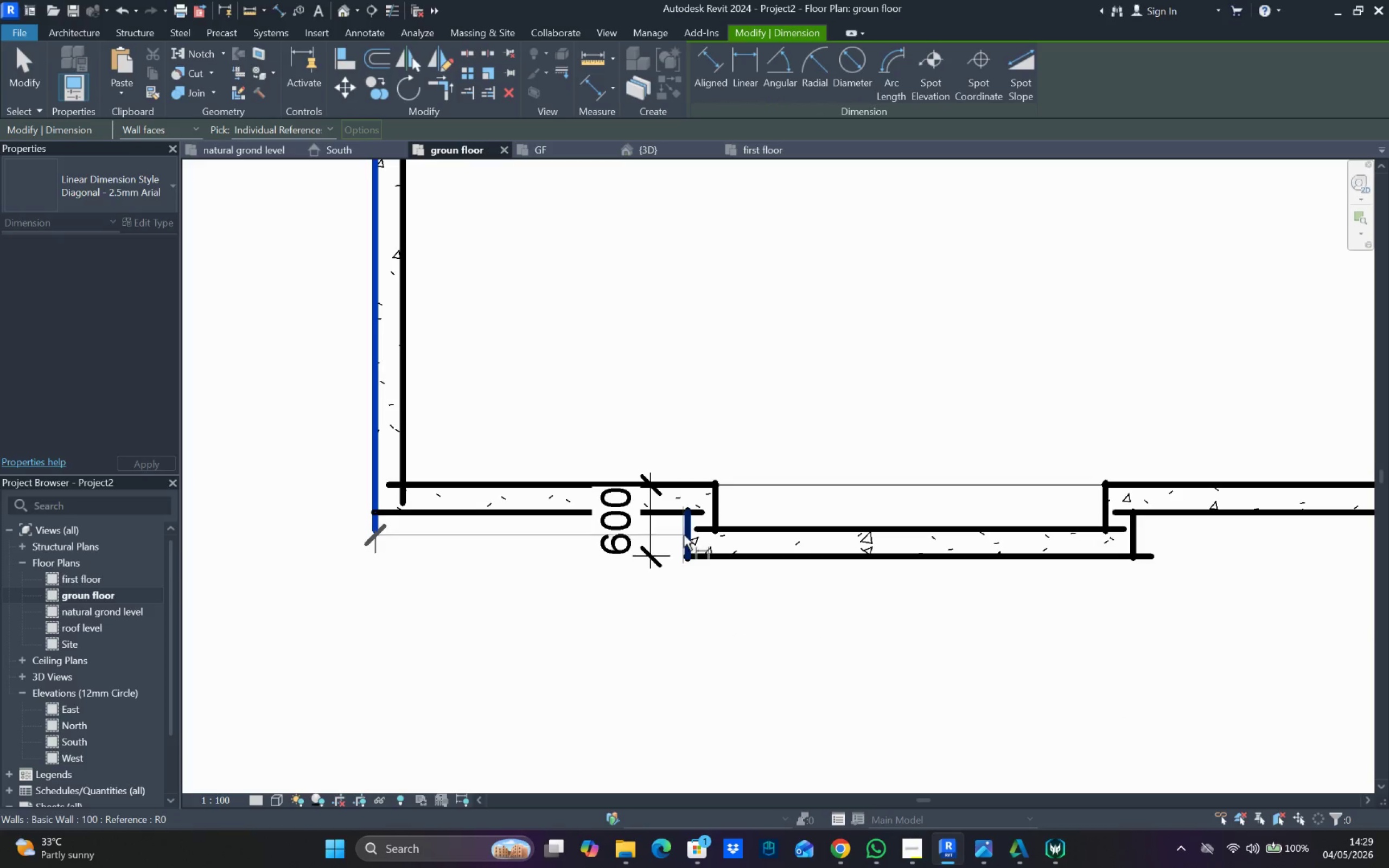 
left_click_drag(start_coordinate=[688, 535], to_coordinate=[692, 547])
 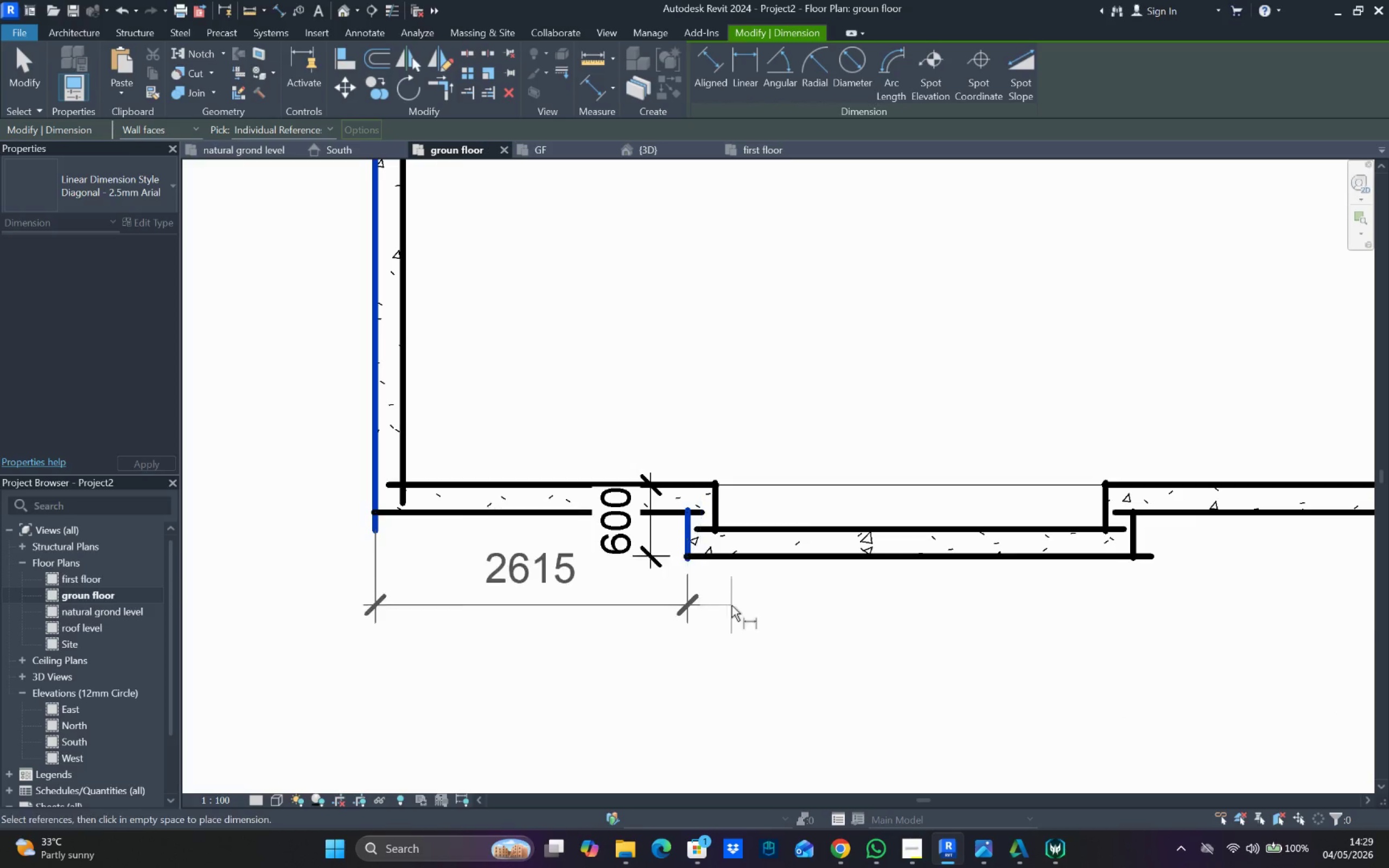 
scroll: coordinate [731, 605], scroll_direction: down, amount: 3.0
 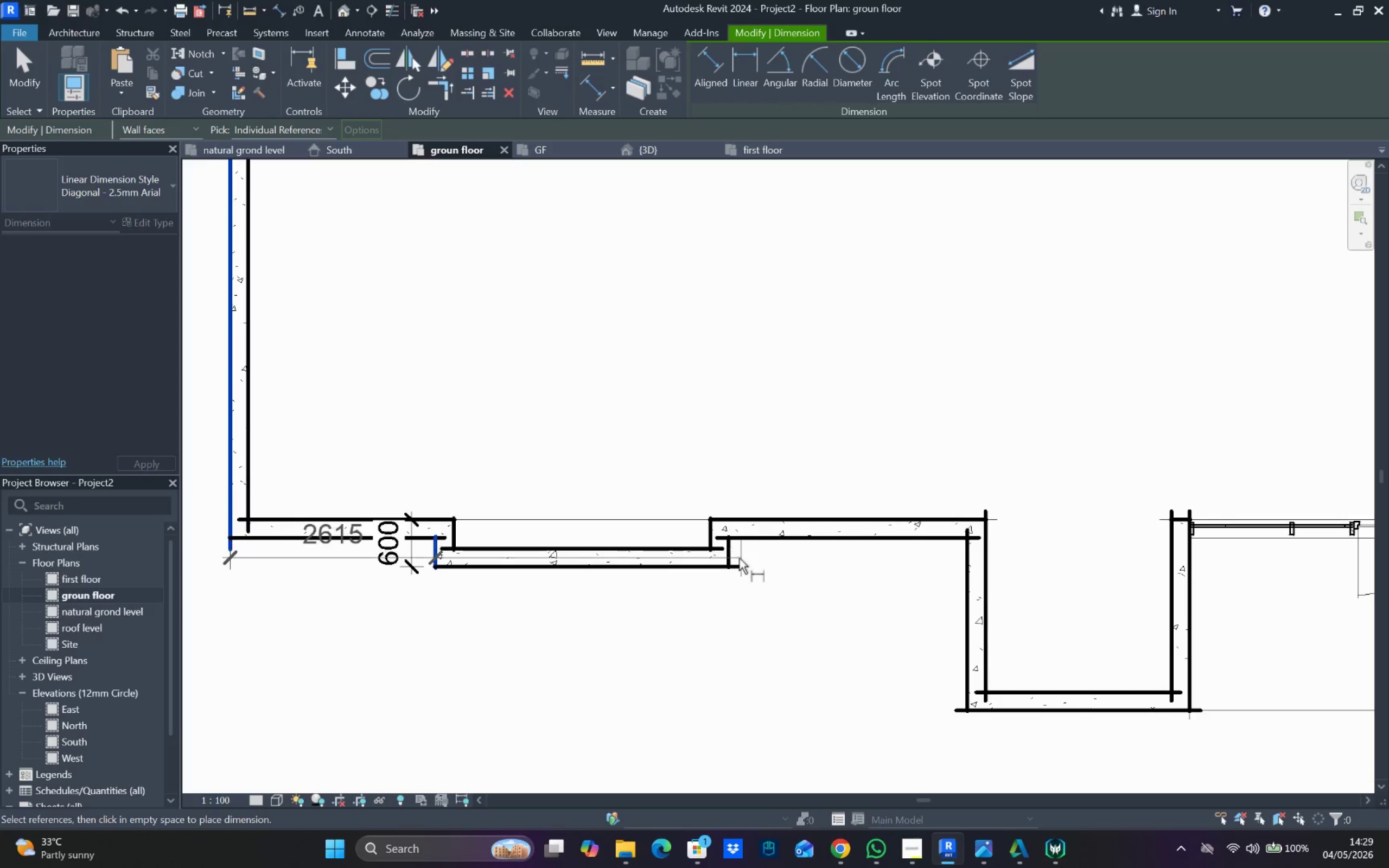 
left_click_drag(start_coordinate=[731, 561], to_coordinate=[742, 565])
 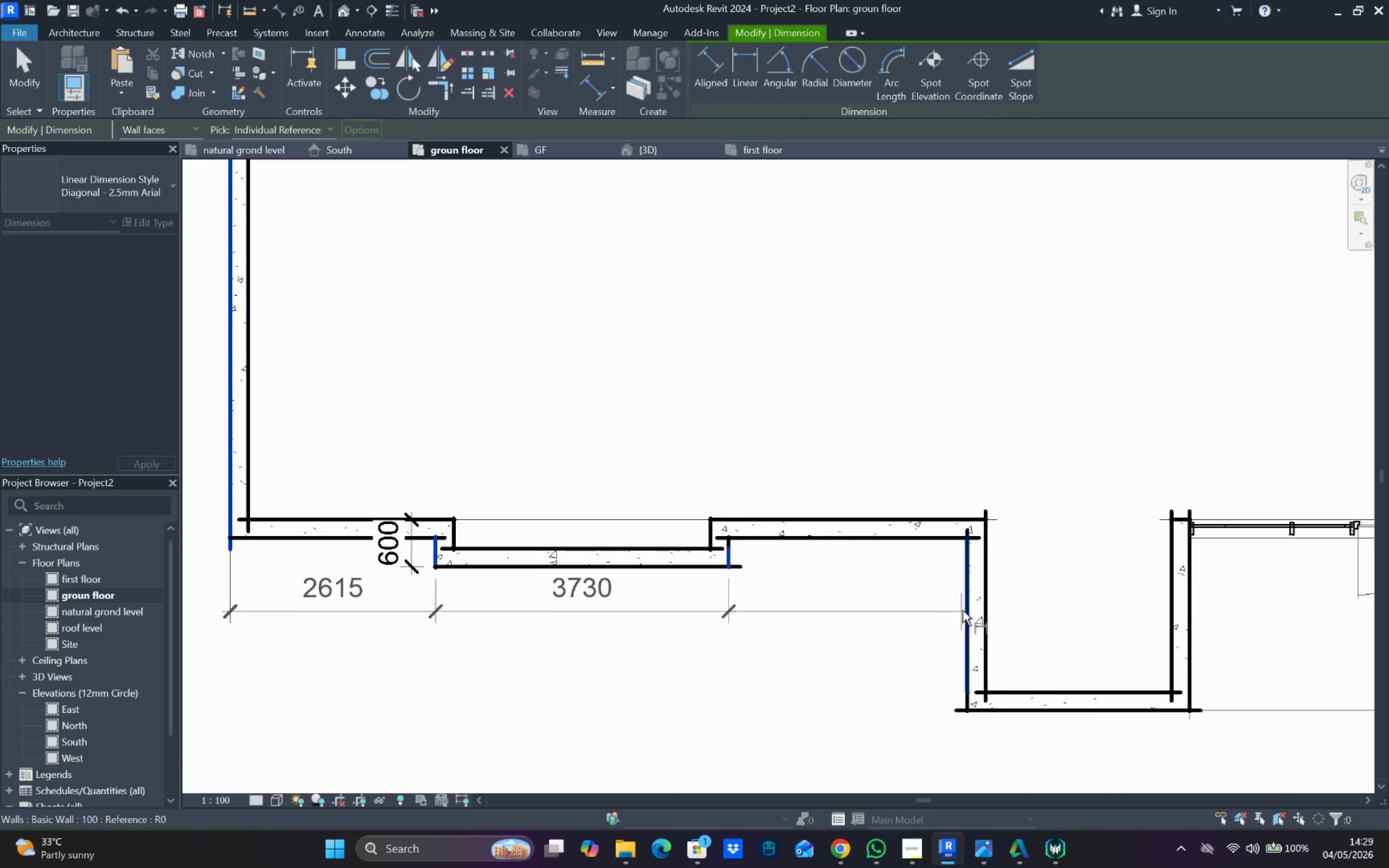 
left_click_drag(start_coordinate=[967, 606], to_coordinate=[968, 610])
 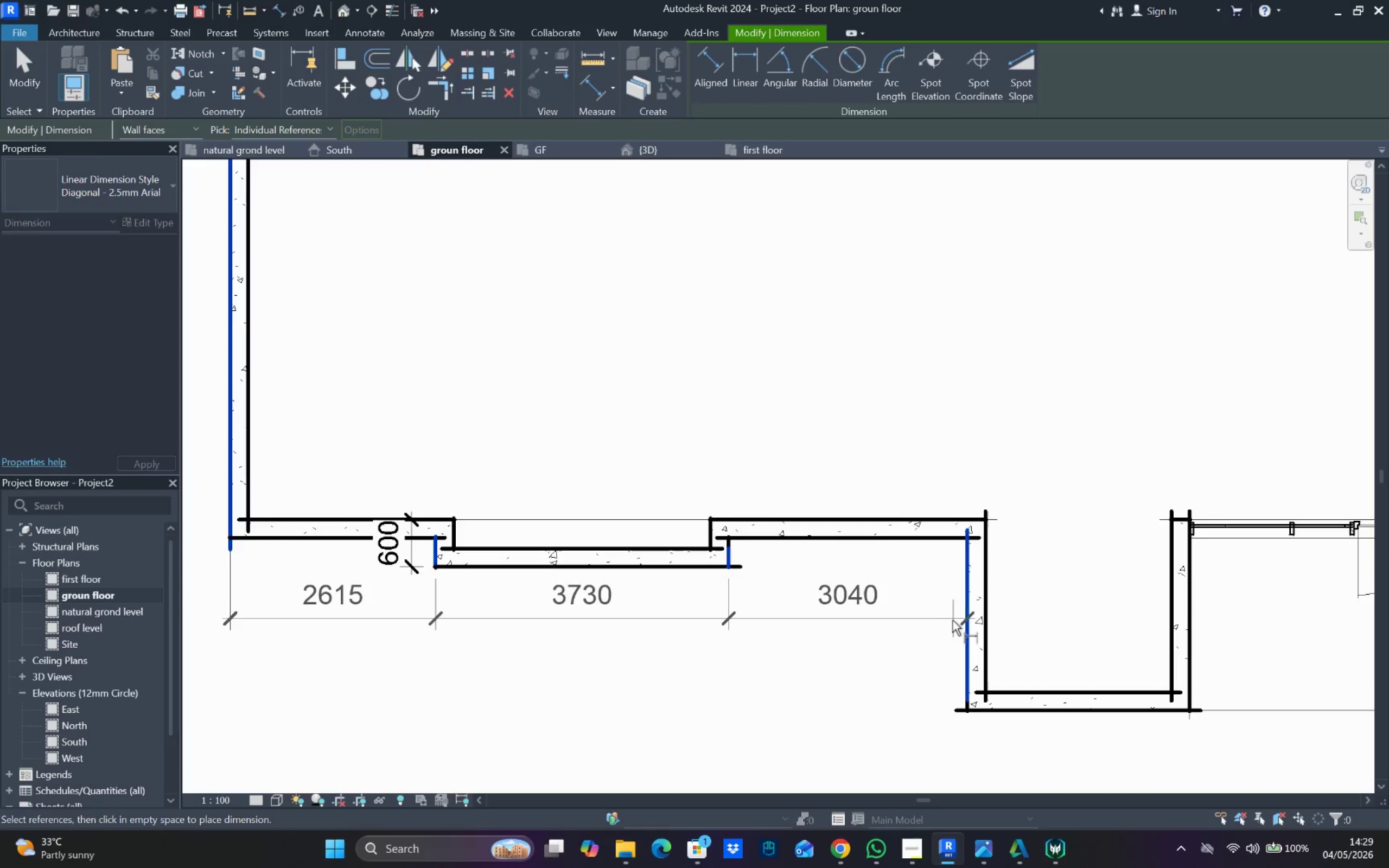 
scroll: coordinate [951, 621], scroll_direction: down, amount: 3.0
 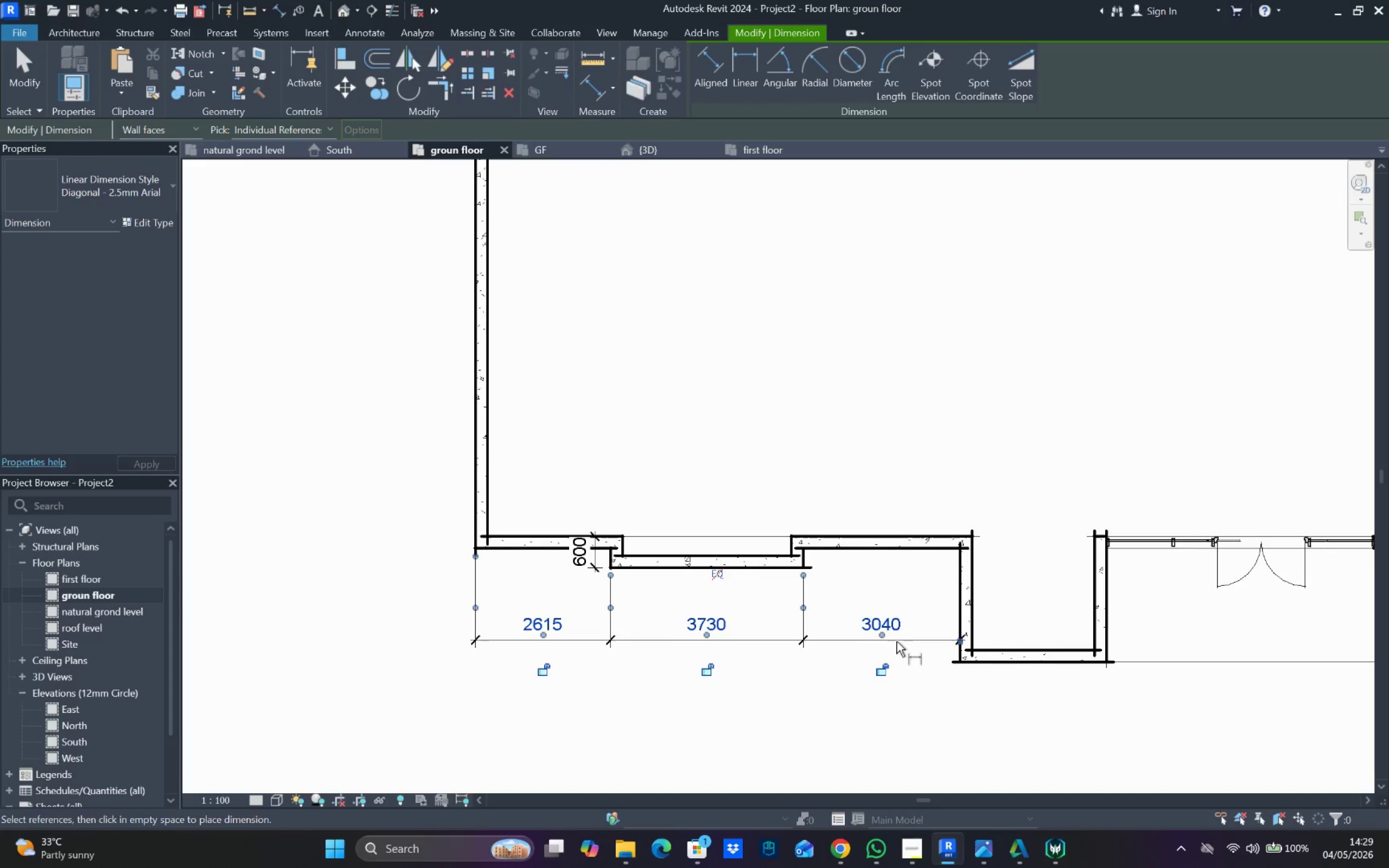 
key(Escape)
 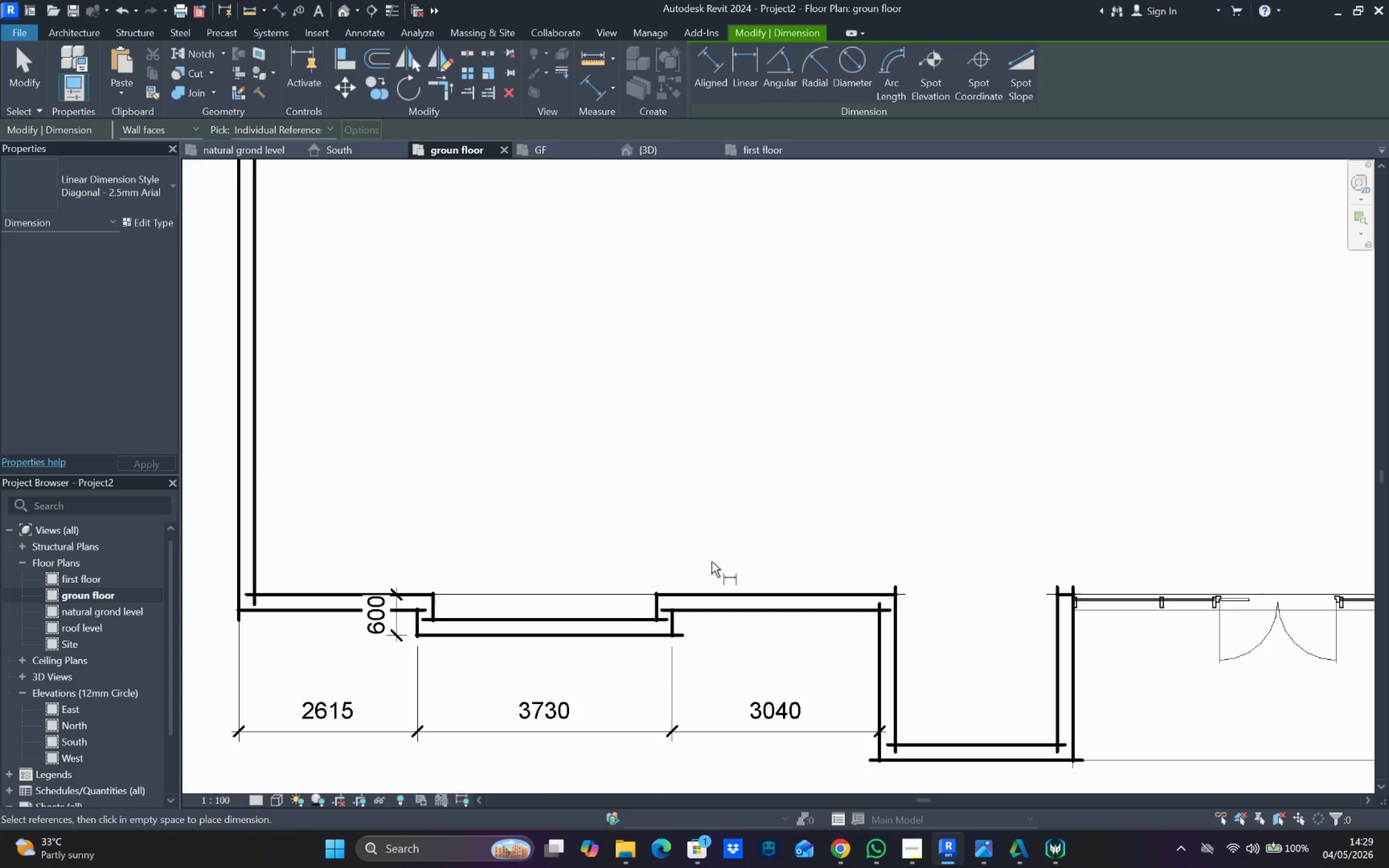 
key(Escape)
 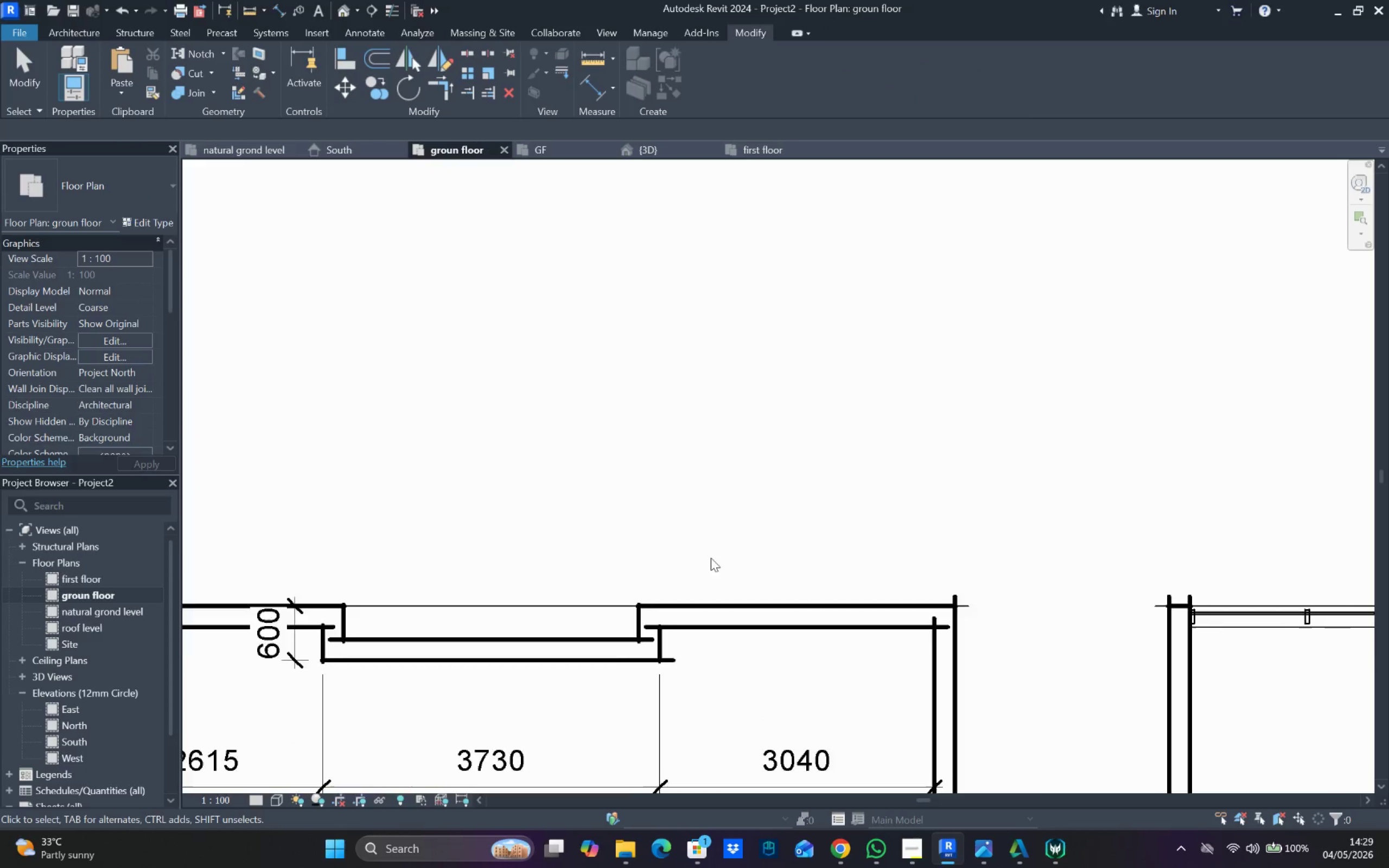 
key(Escape)
 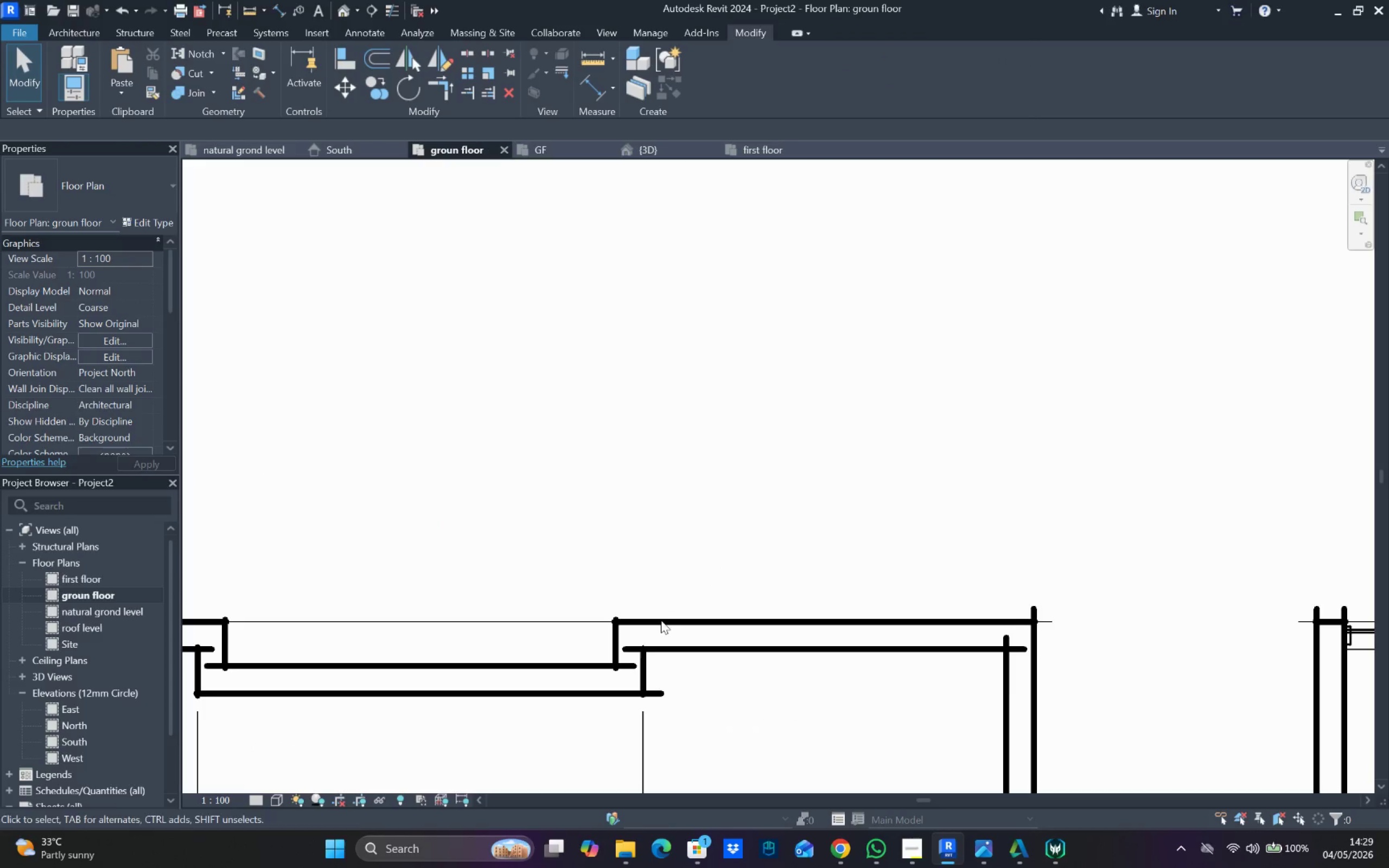 
key(Escape)
 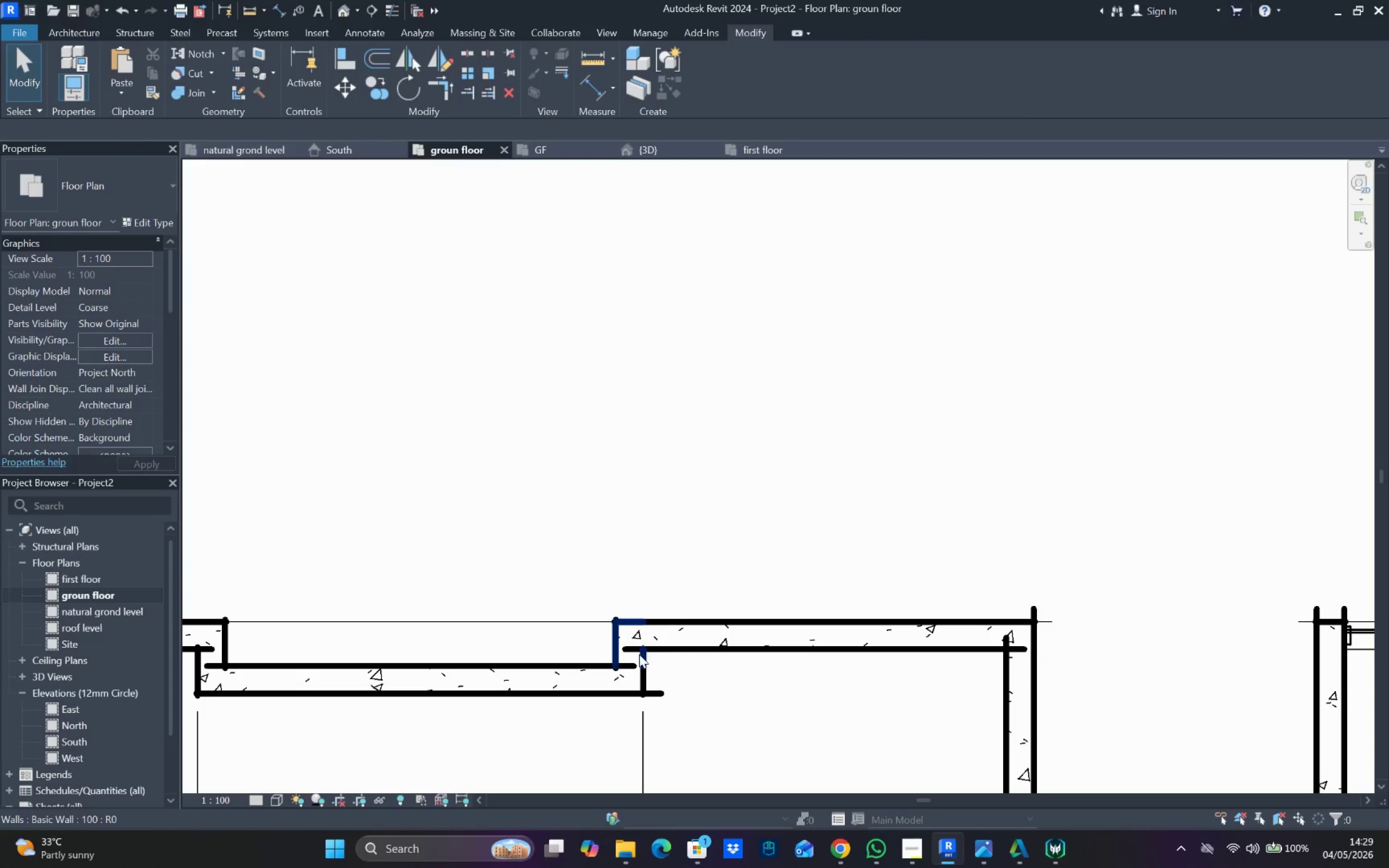 
scroll: coordinate [711, 558], scroll_direction: up, amount: 6.0
 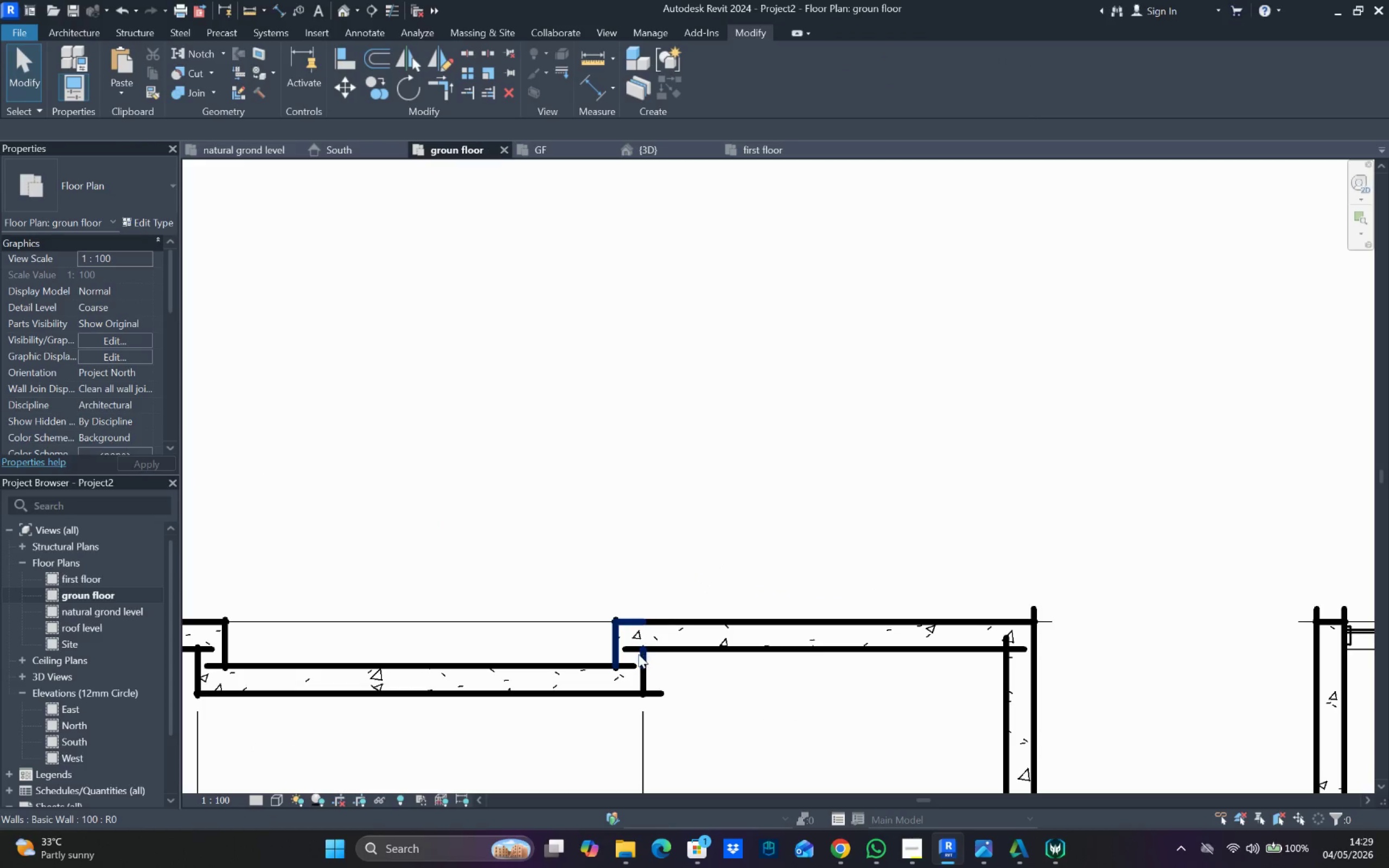 
left_click([639, 654])
 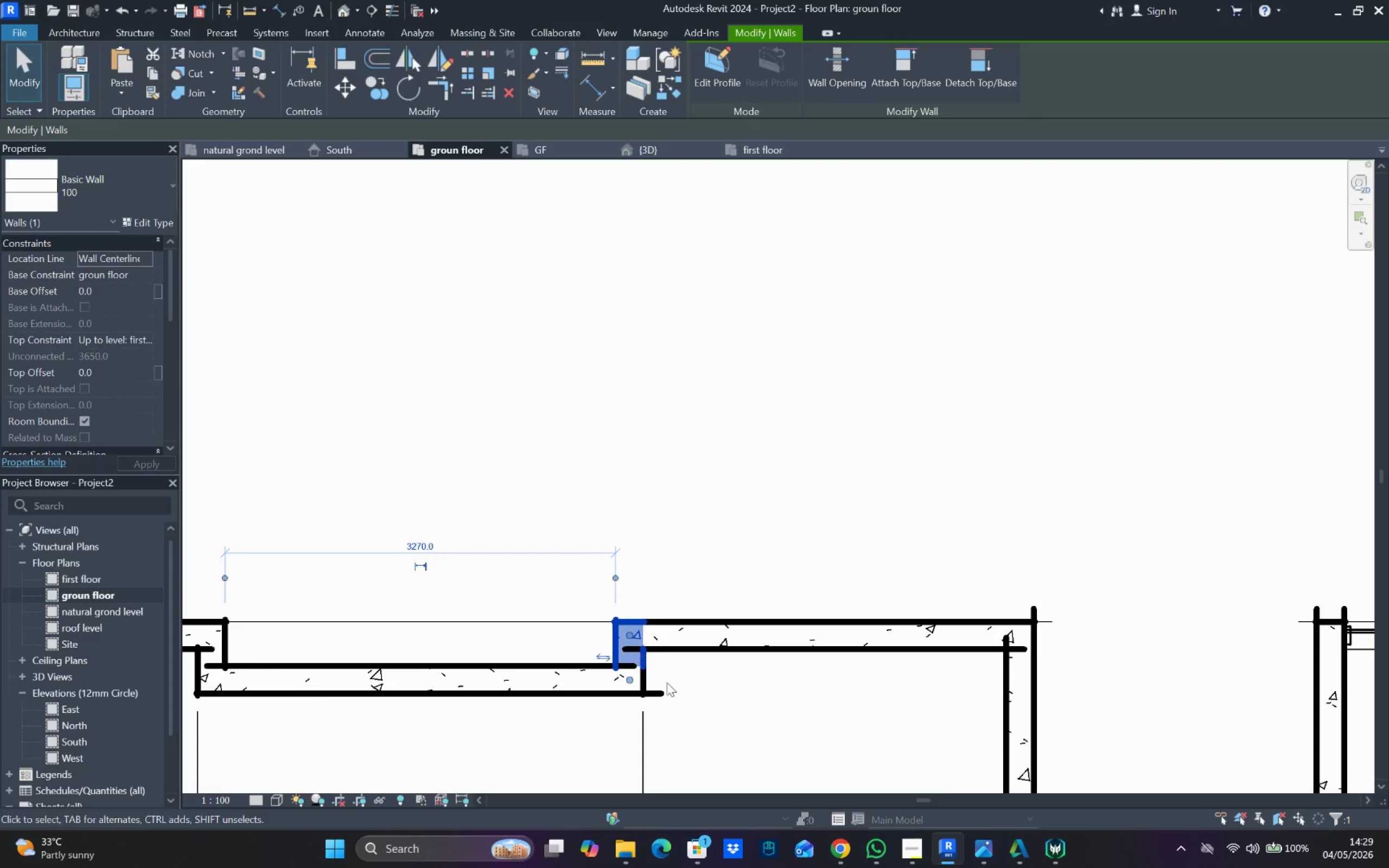 
scroll: coordinate [697, 685], scroll_direction: down, amount: 4.0
 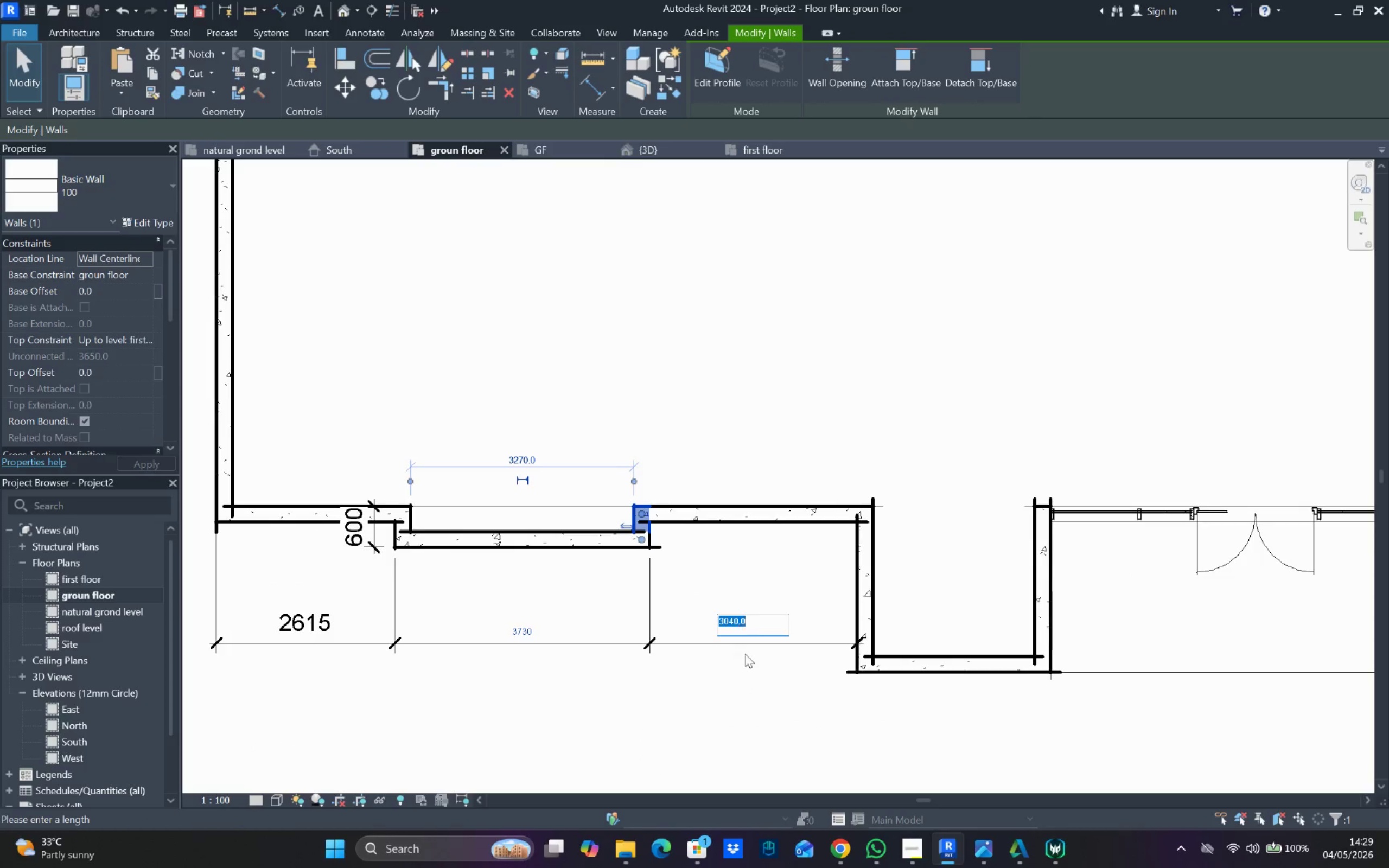 
type(2400)
 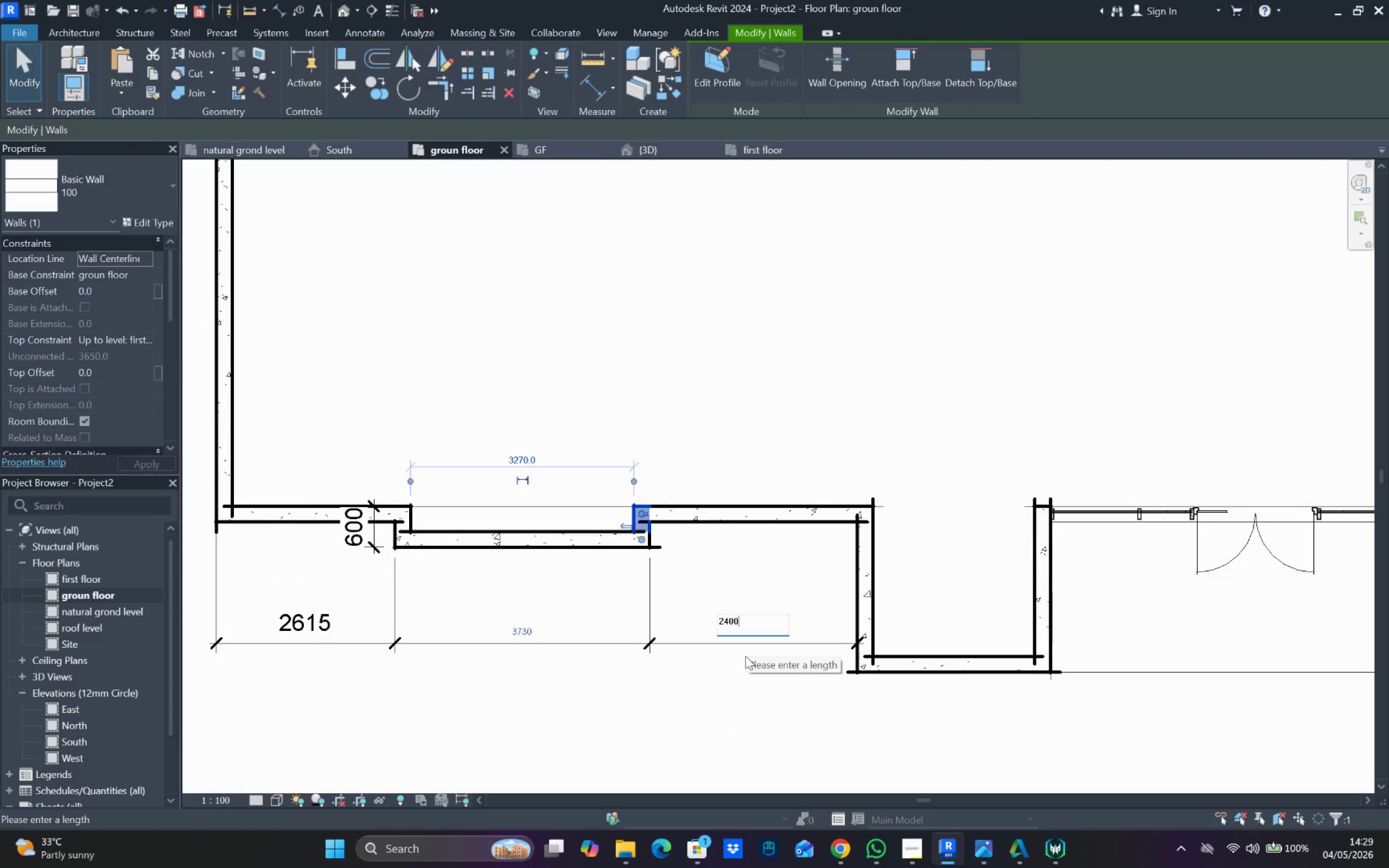 
key(Enter)
 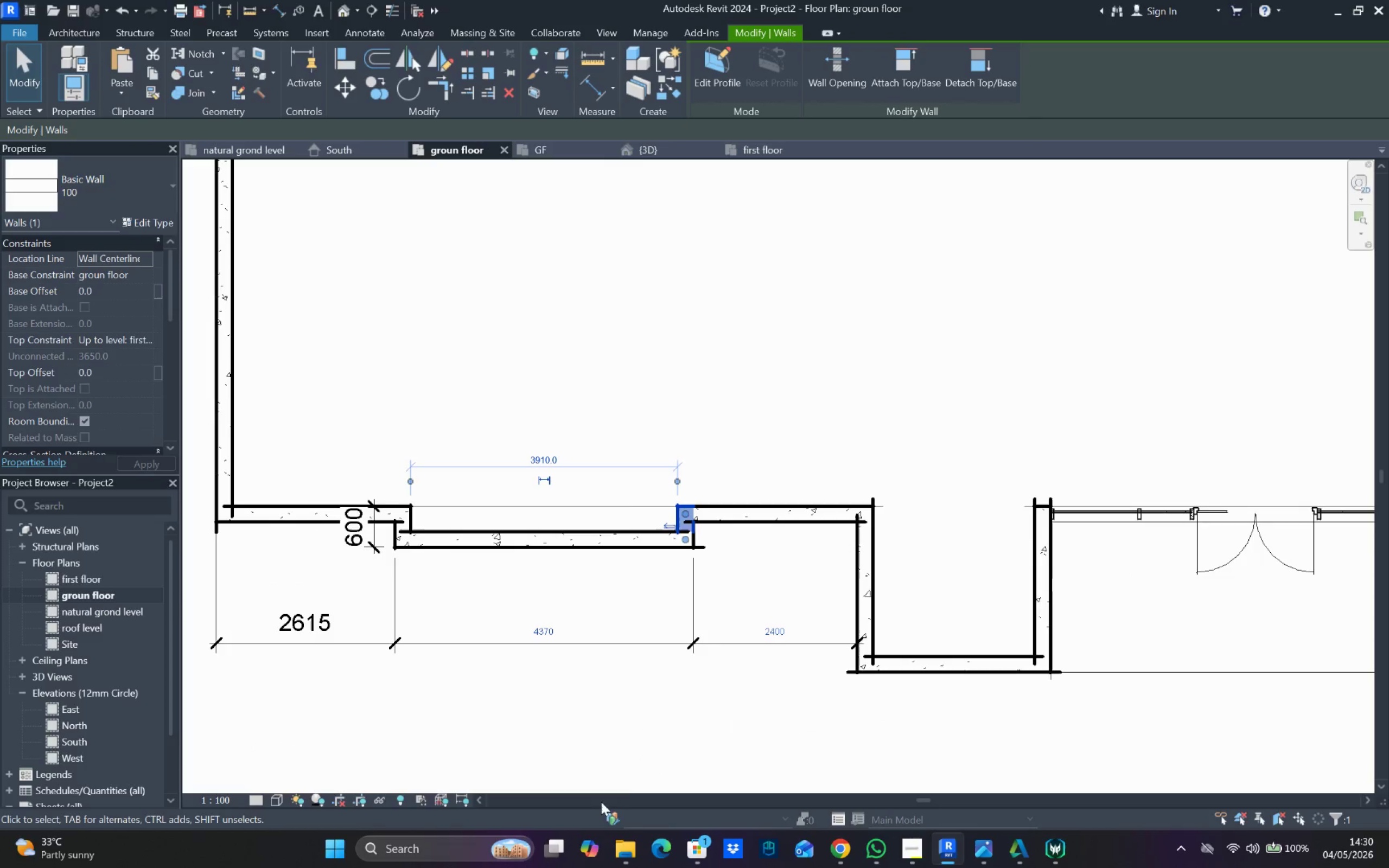 
key(Escape)
 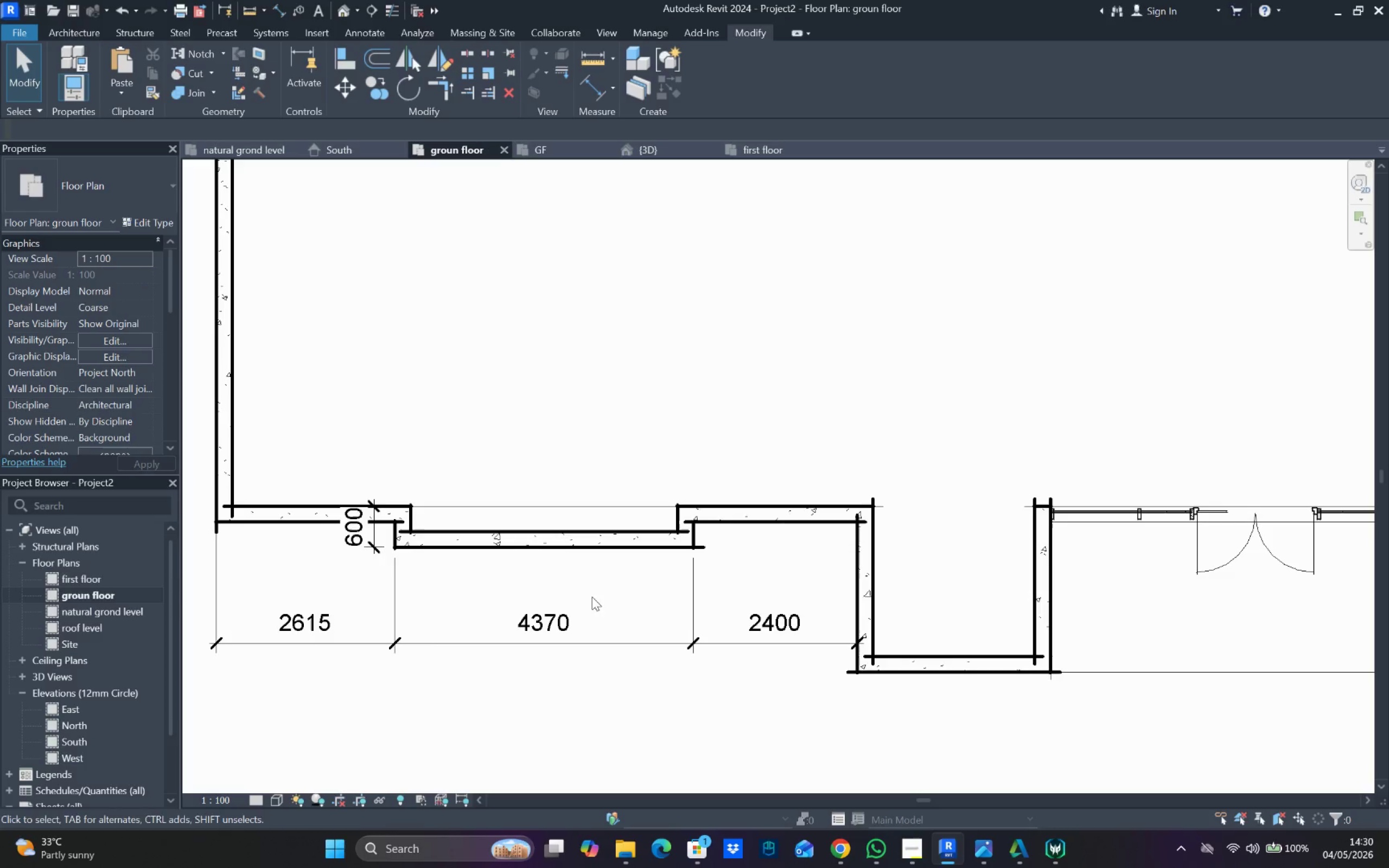 
key(Escape)
 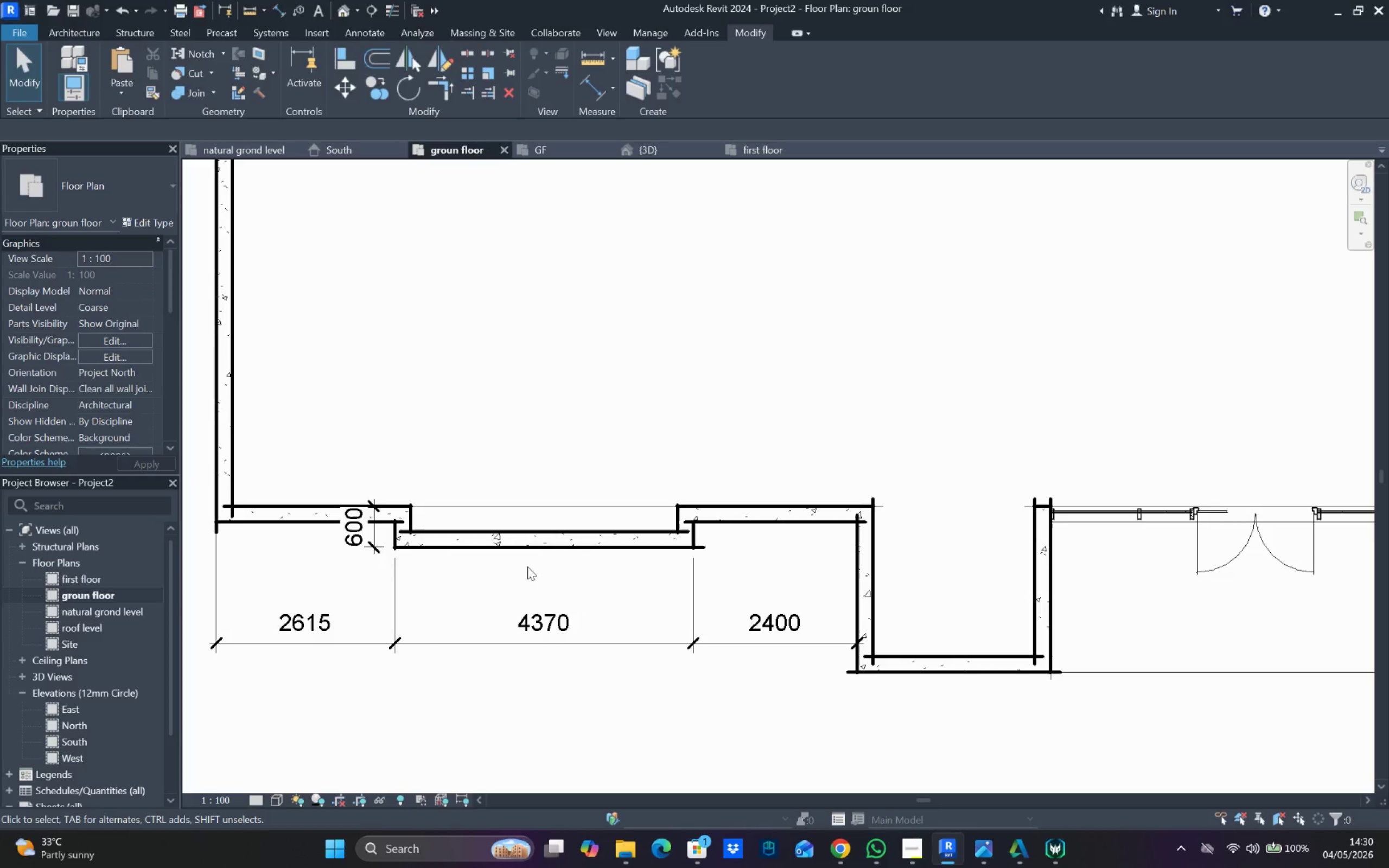 
key(Escape)
 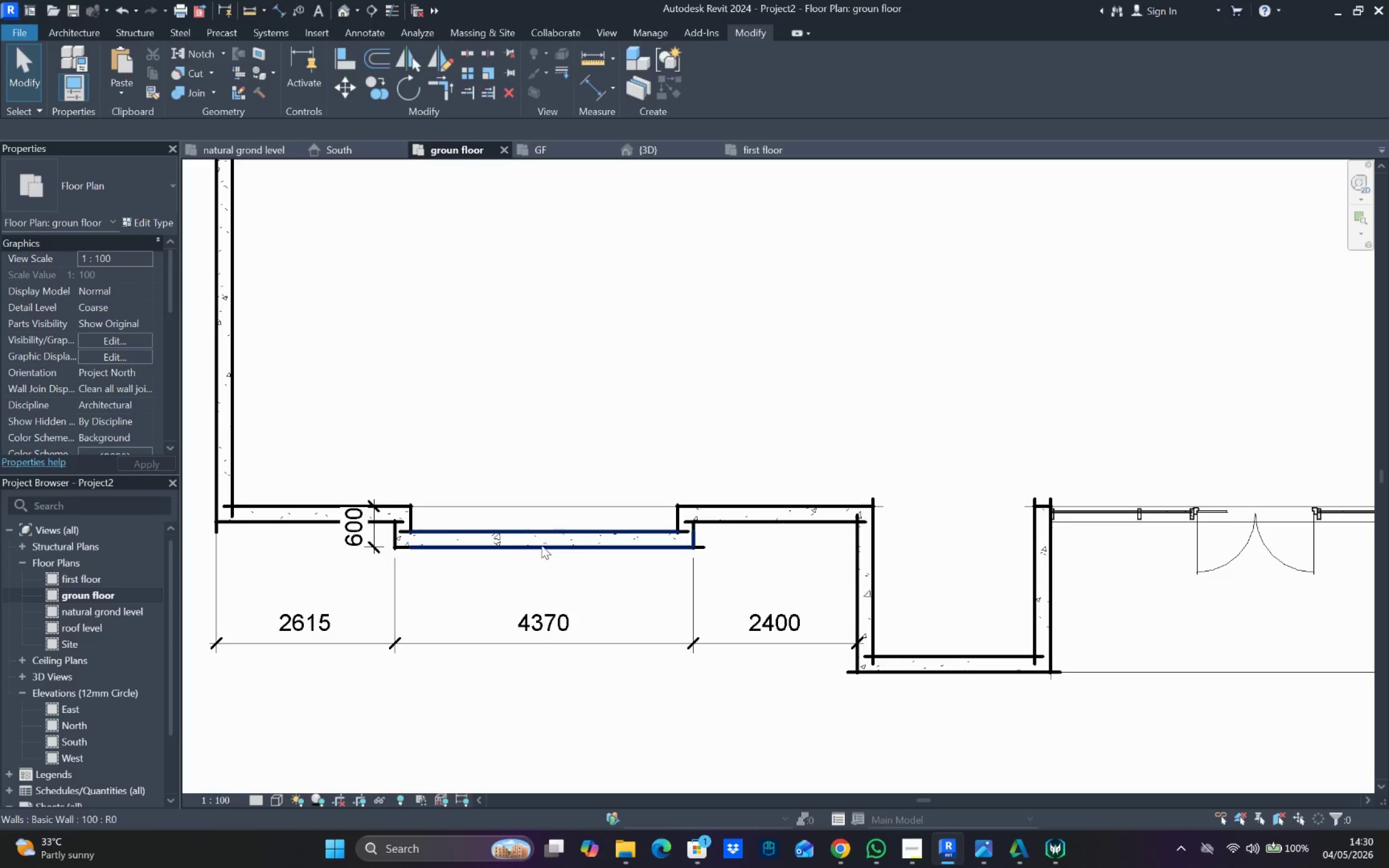 
left_click([541, 545])
 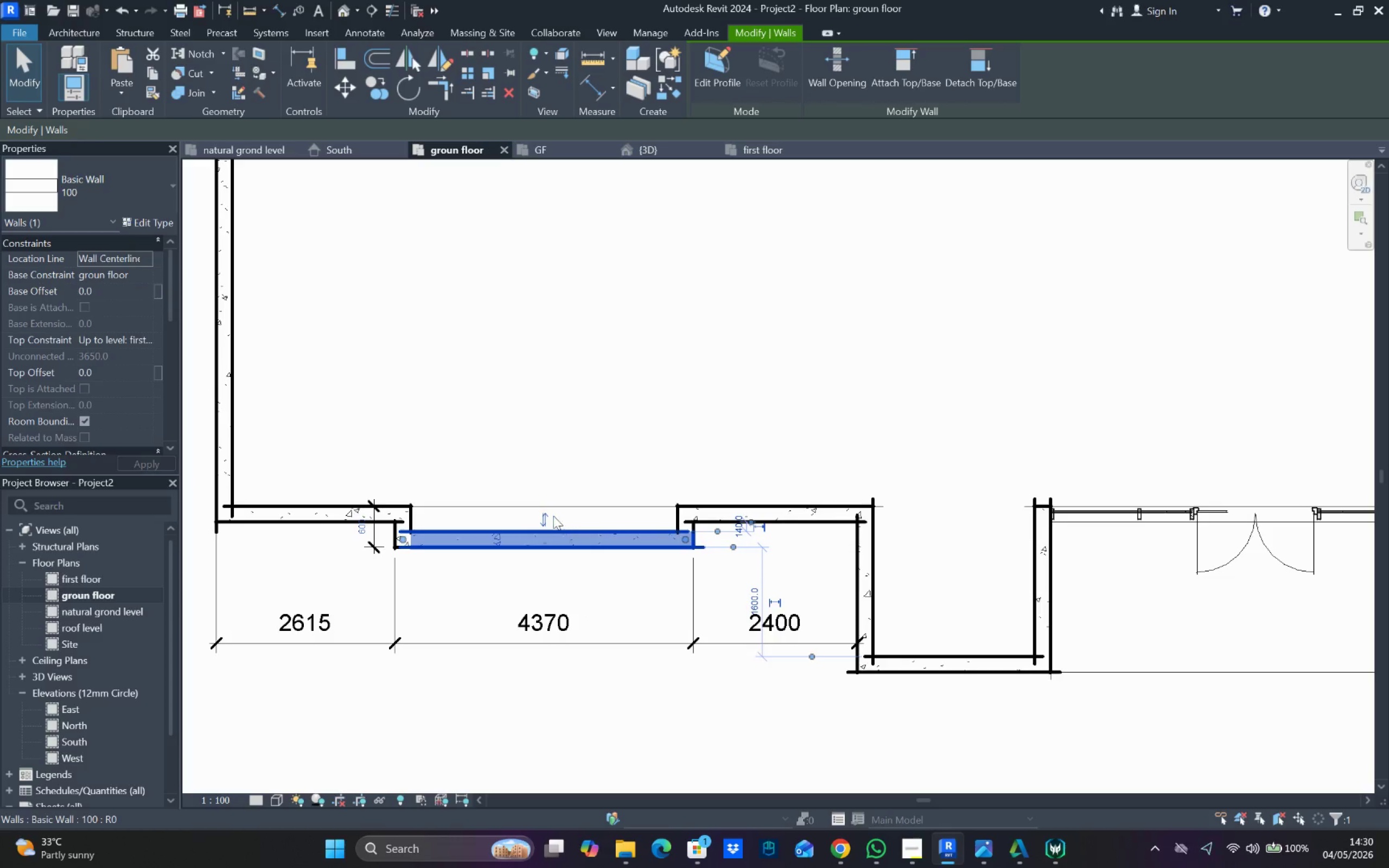 
key(Escape)
 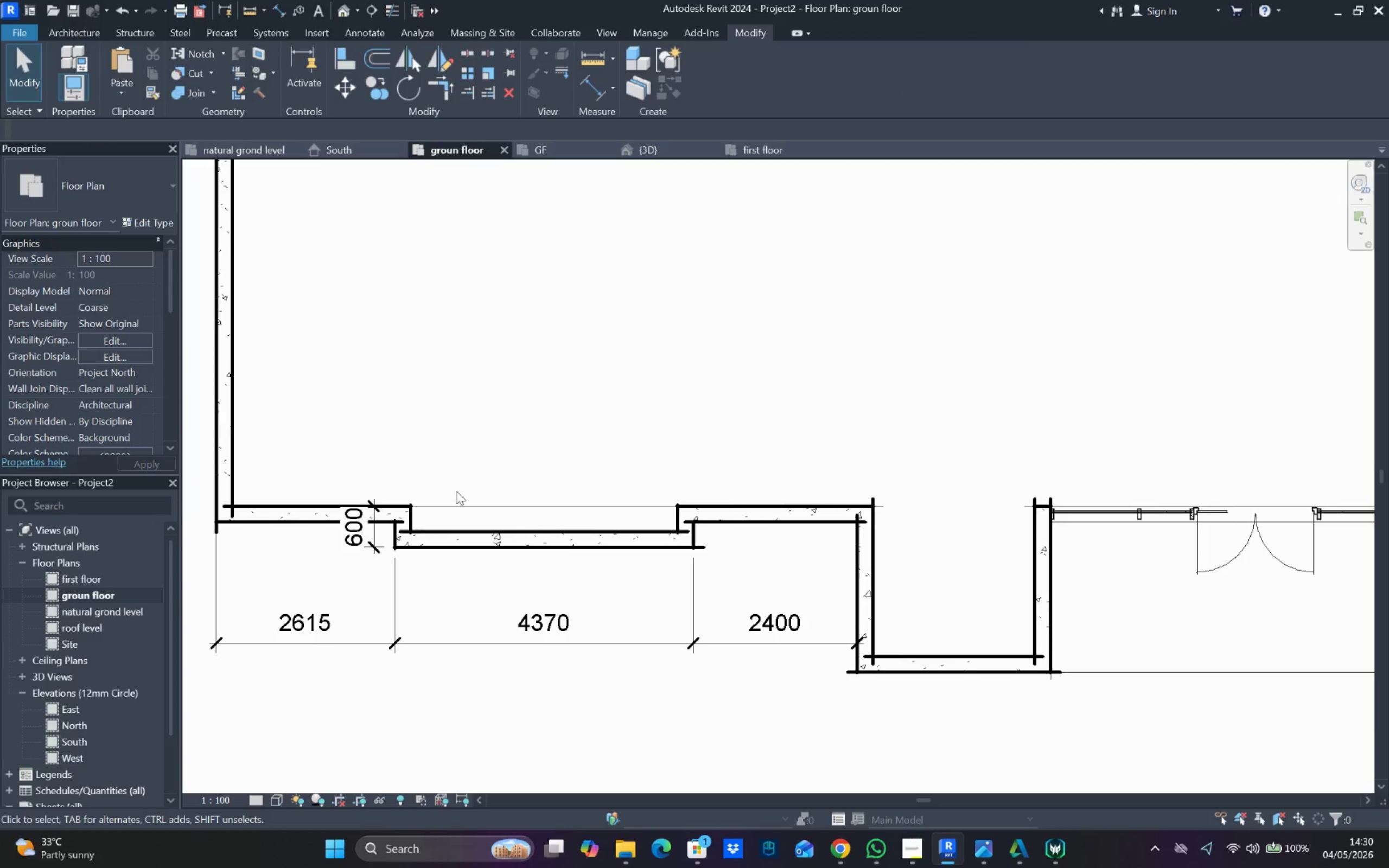 
scroll: coordinate [456, 491], scroll_direction: up, amount: 2.0
 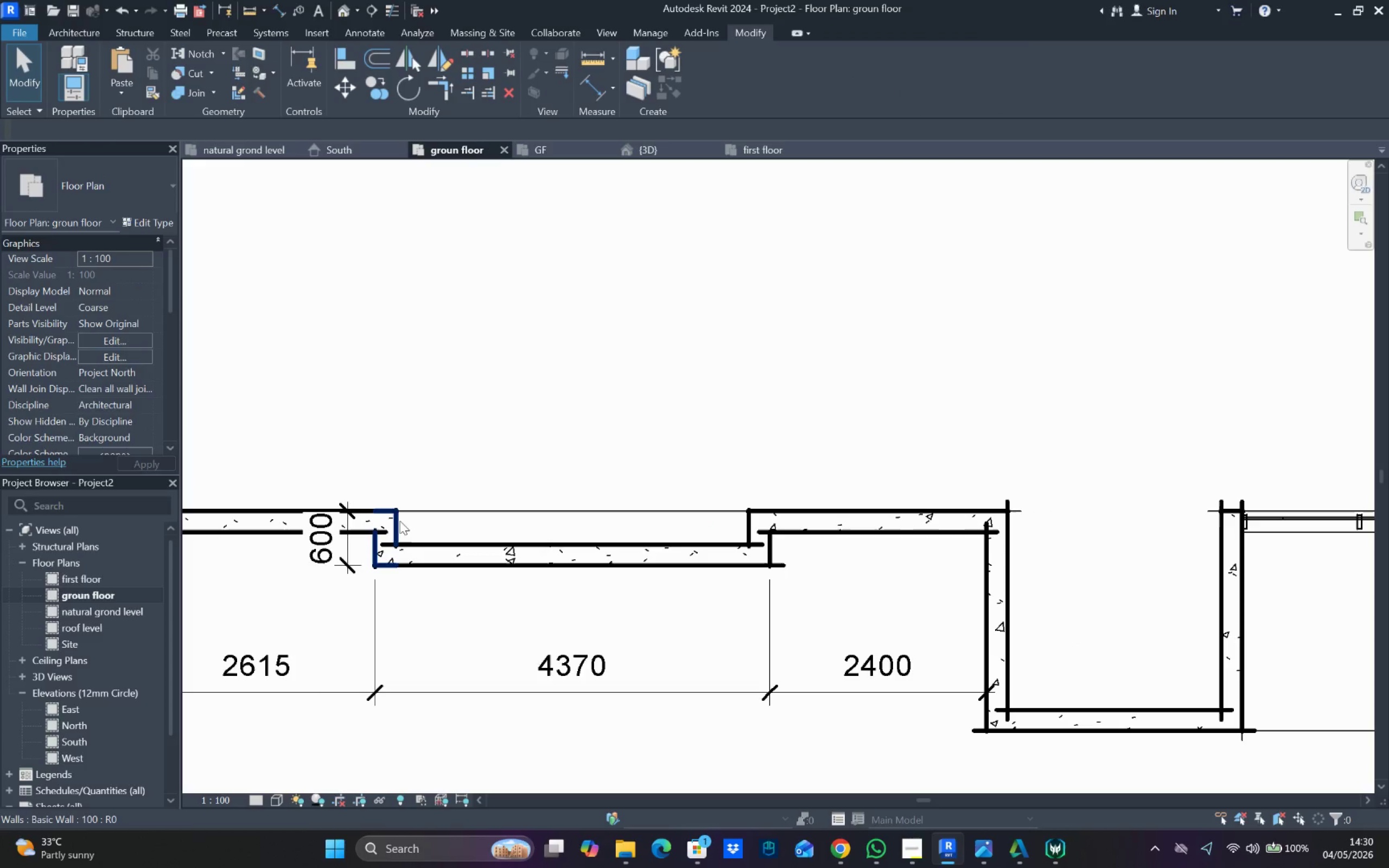 
left_click([400, 521])
 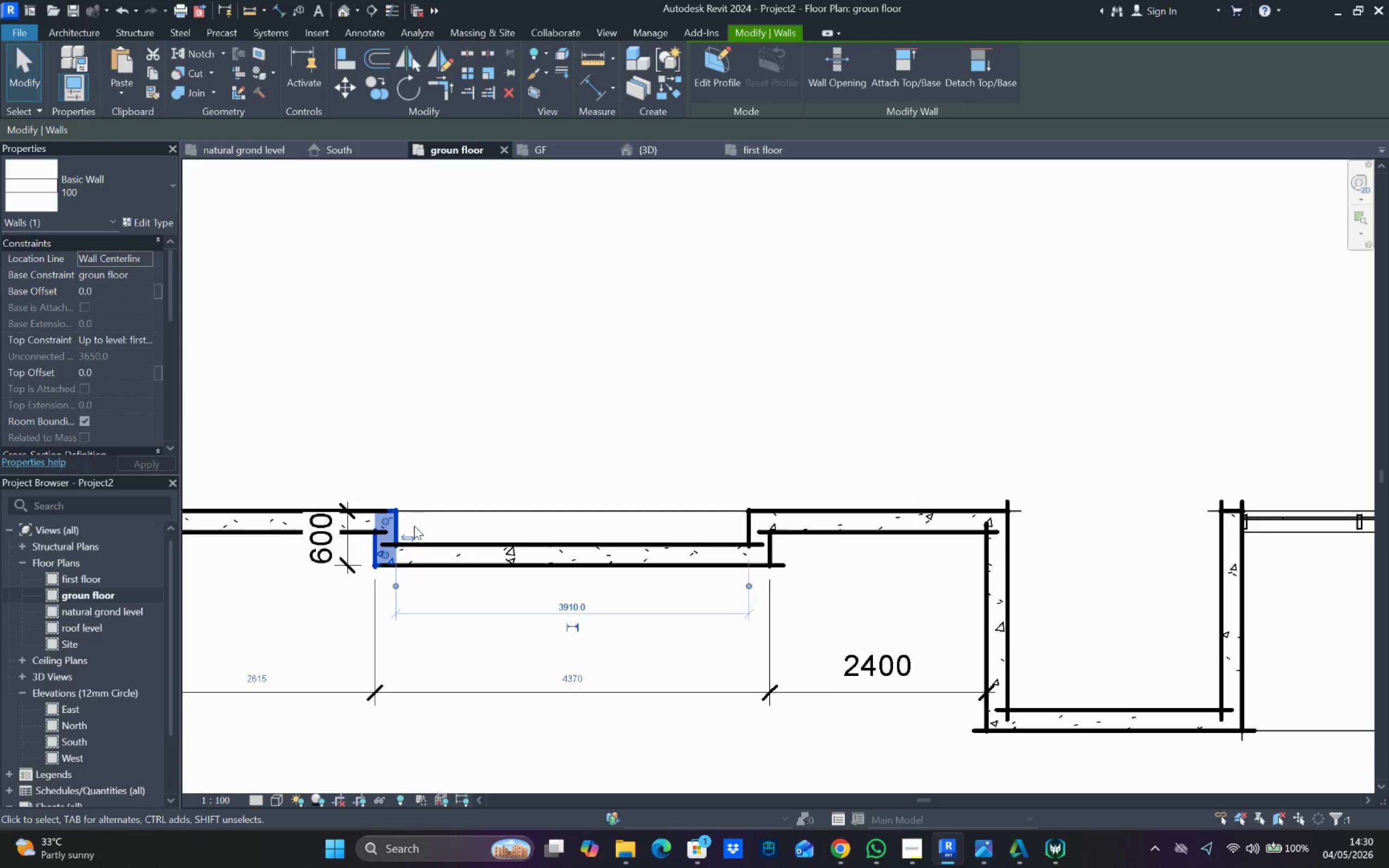 
scroll: coordinate [434, 527], scroll_direction: down, amount: 1.0
 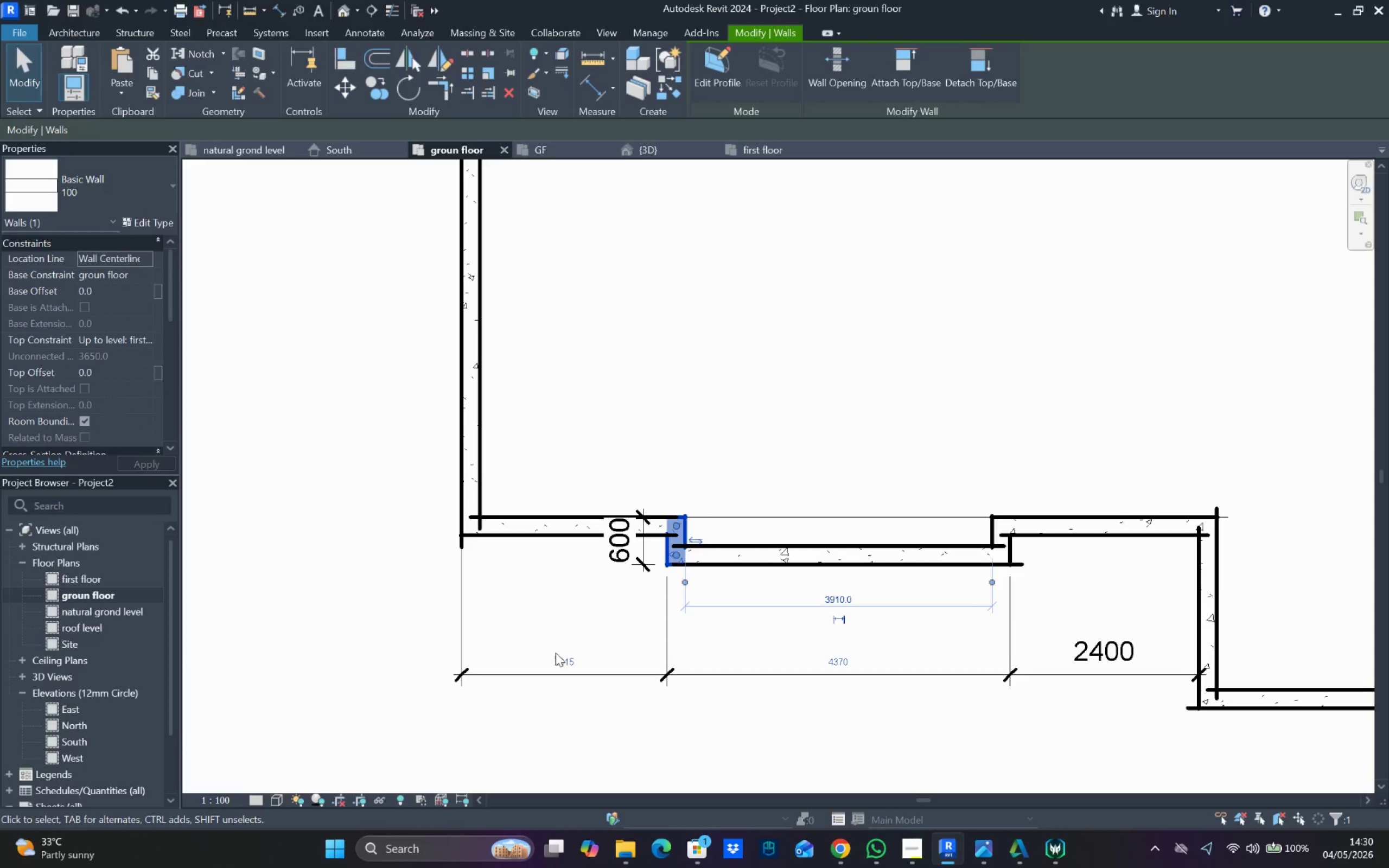 
left_click([555, 658])
 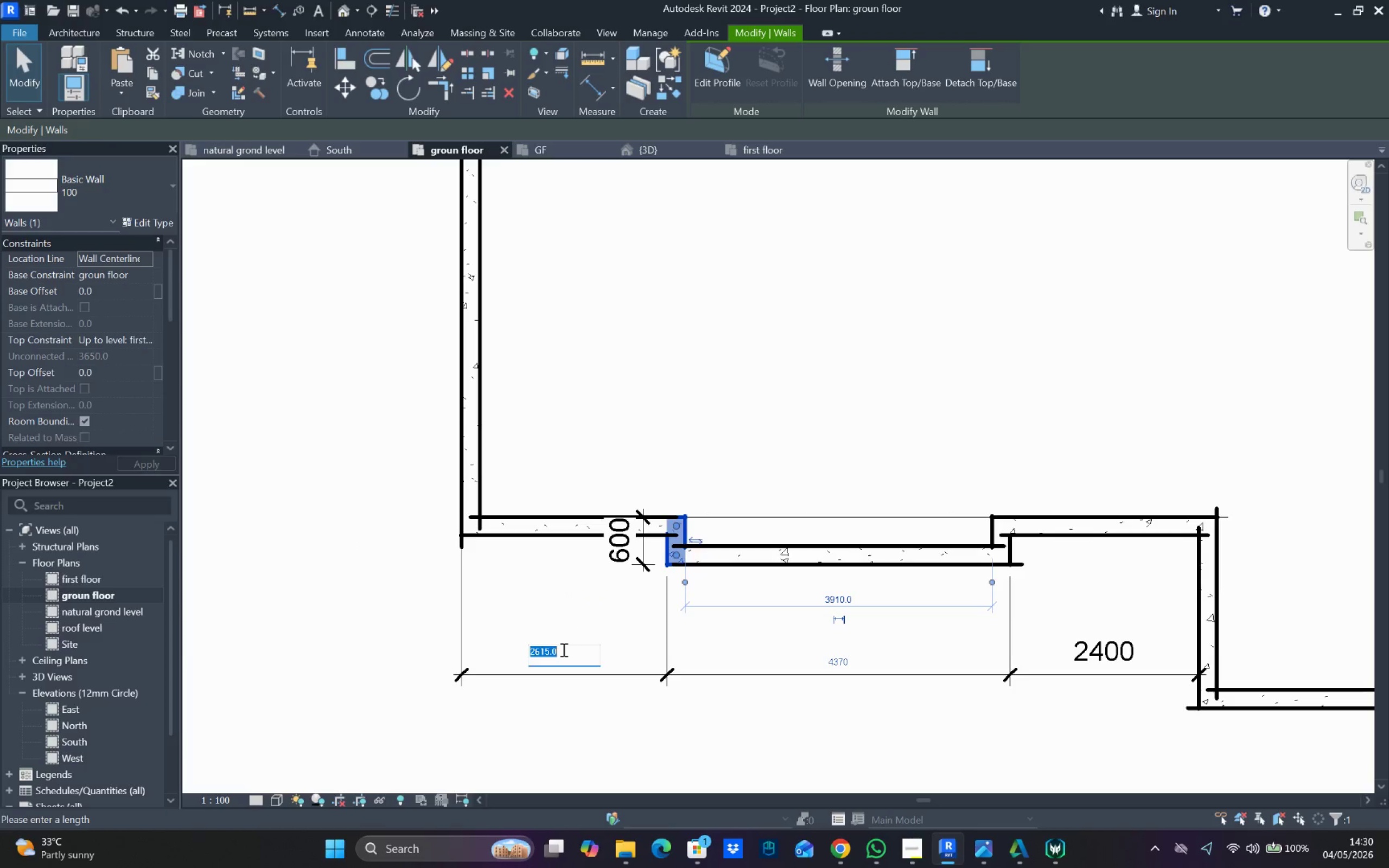 
type(2400)
 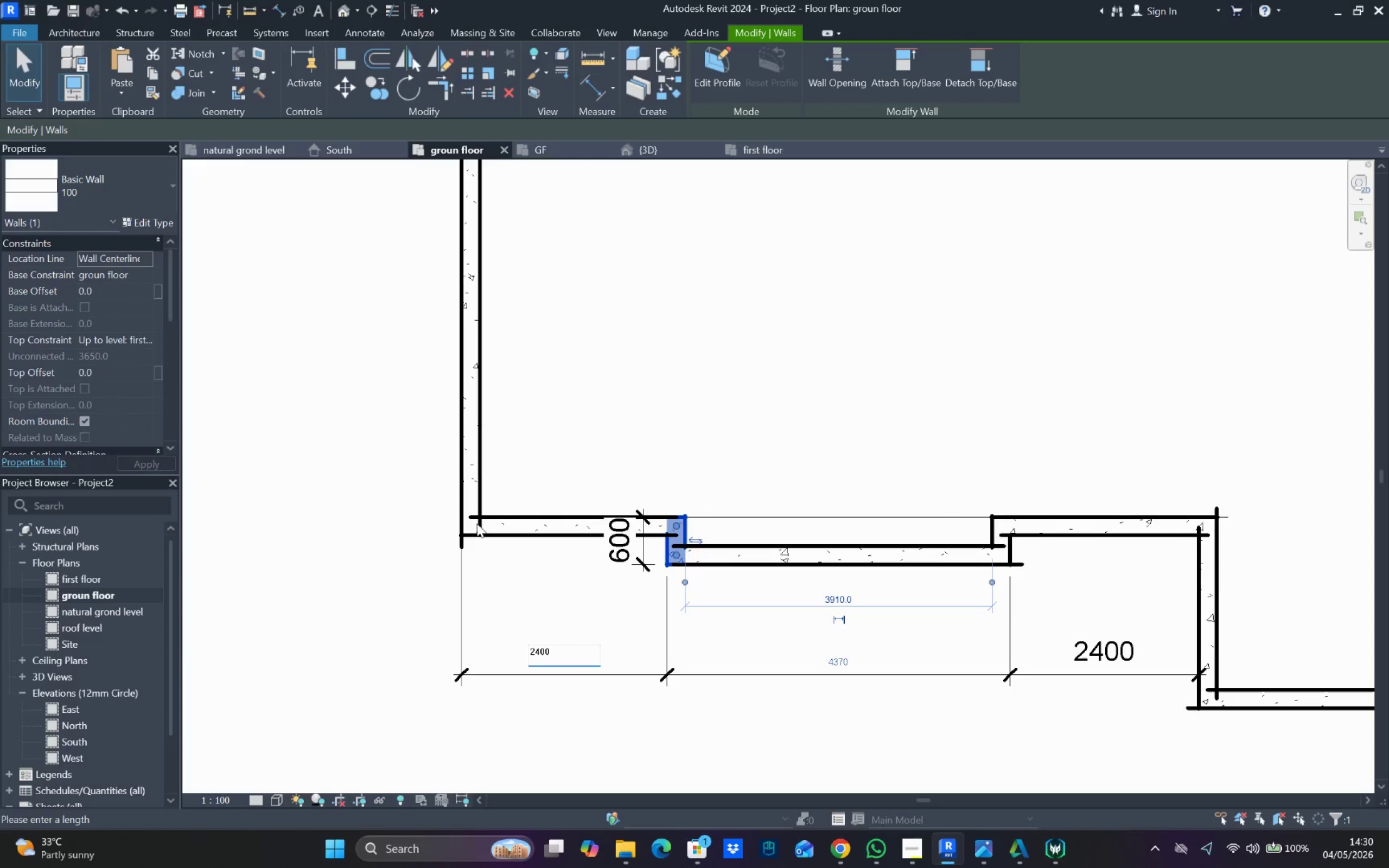 
key(Enter)
 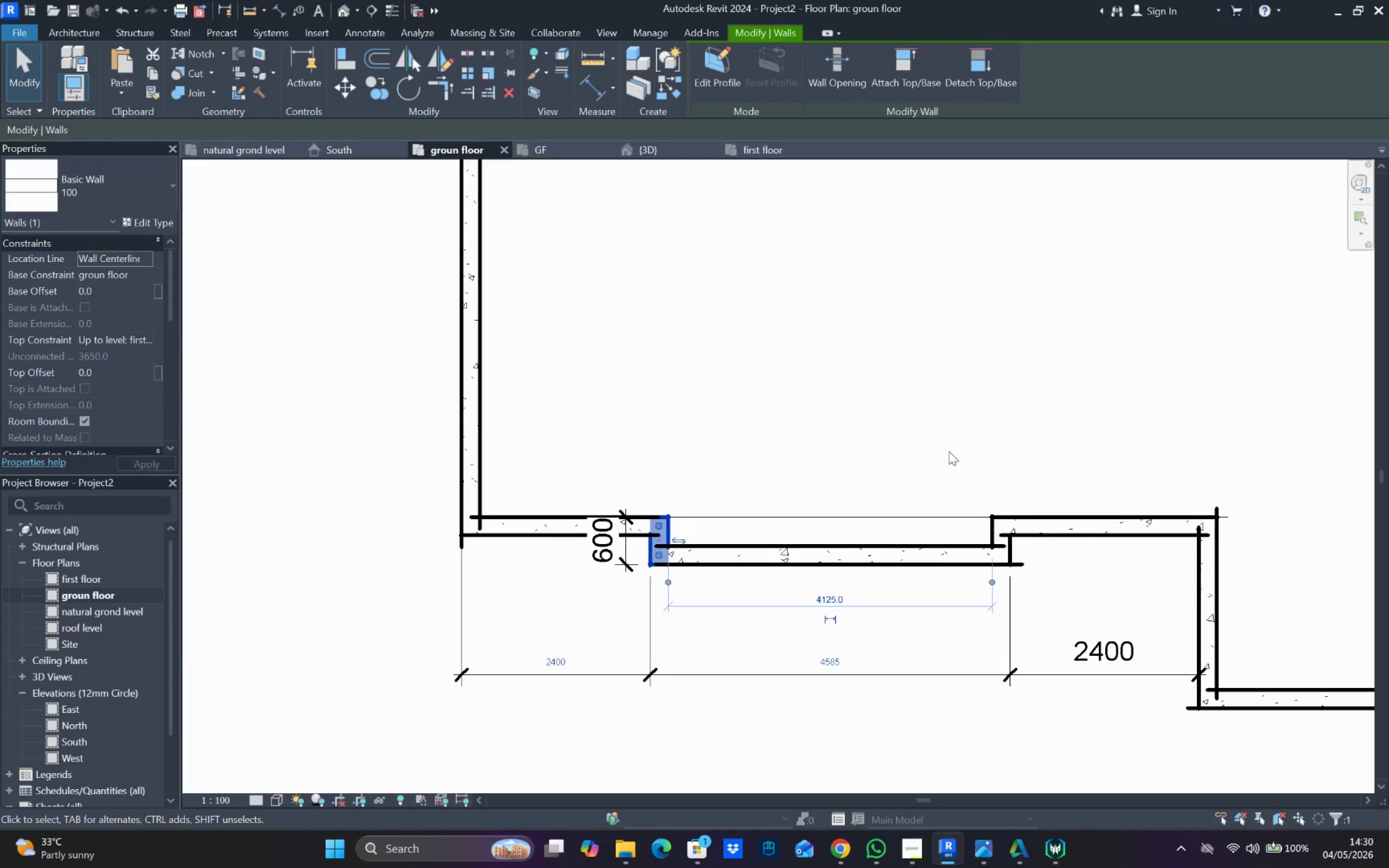 
key(Escape)
 